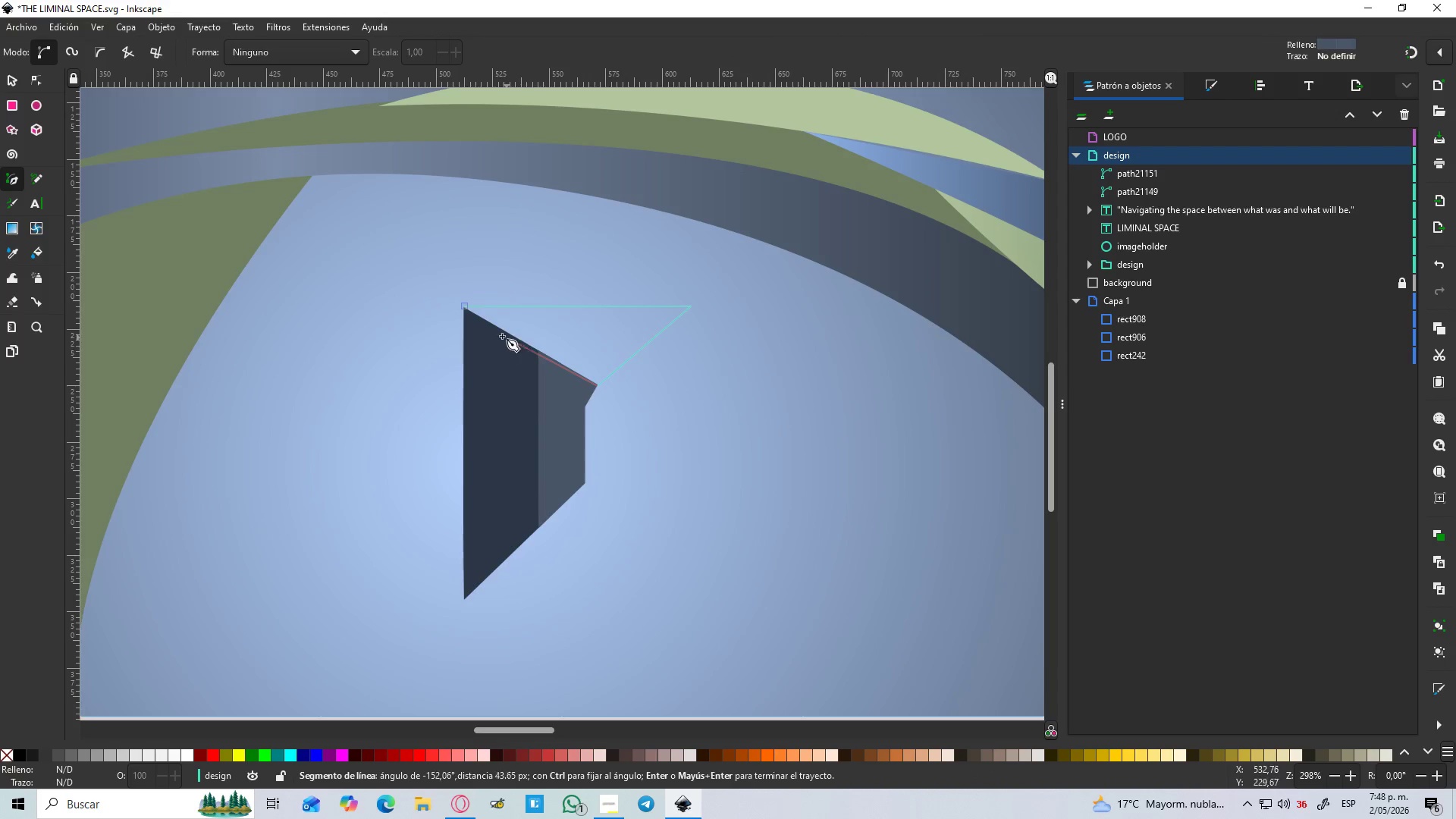 
hold_key(key=ControlLeft, duration=0.44)
 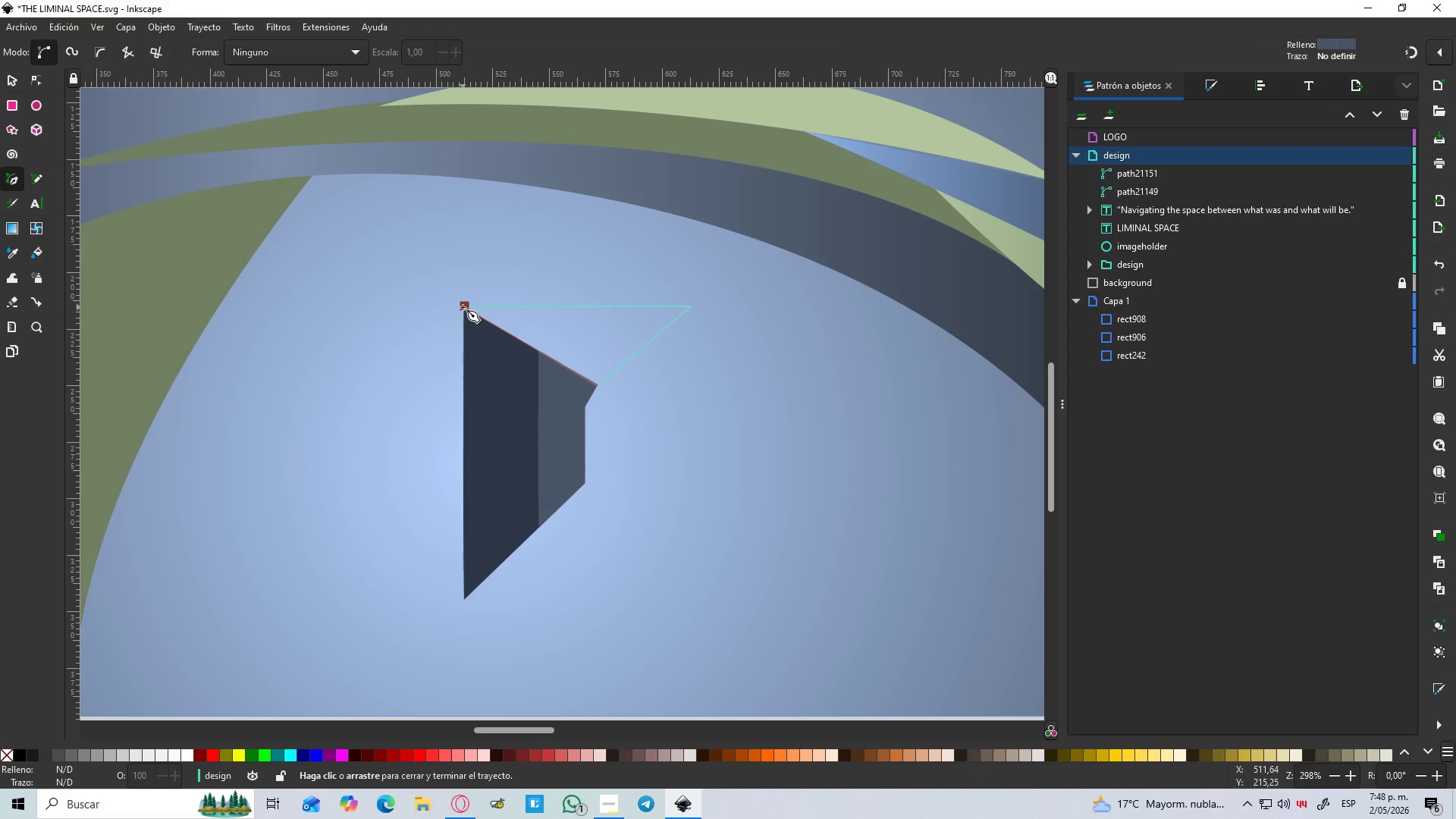 
left_click([463, 307])
 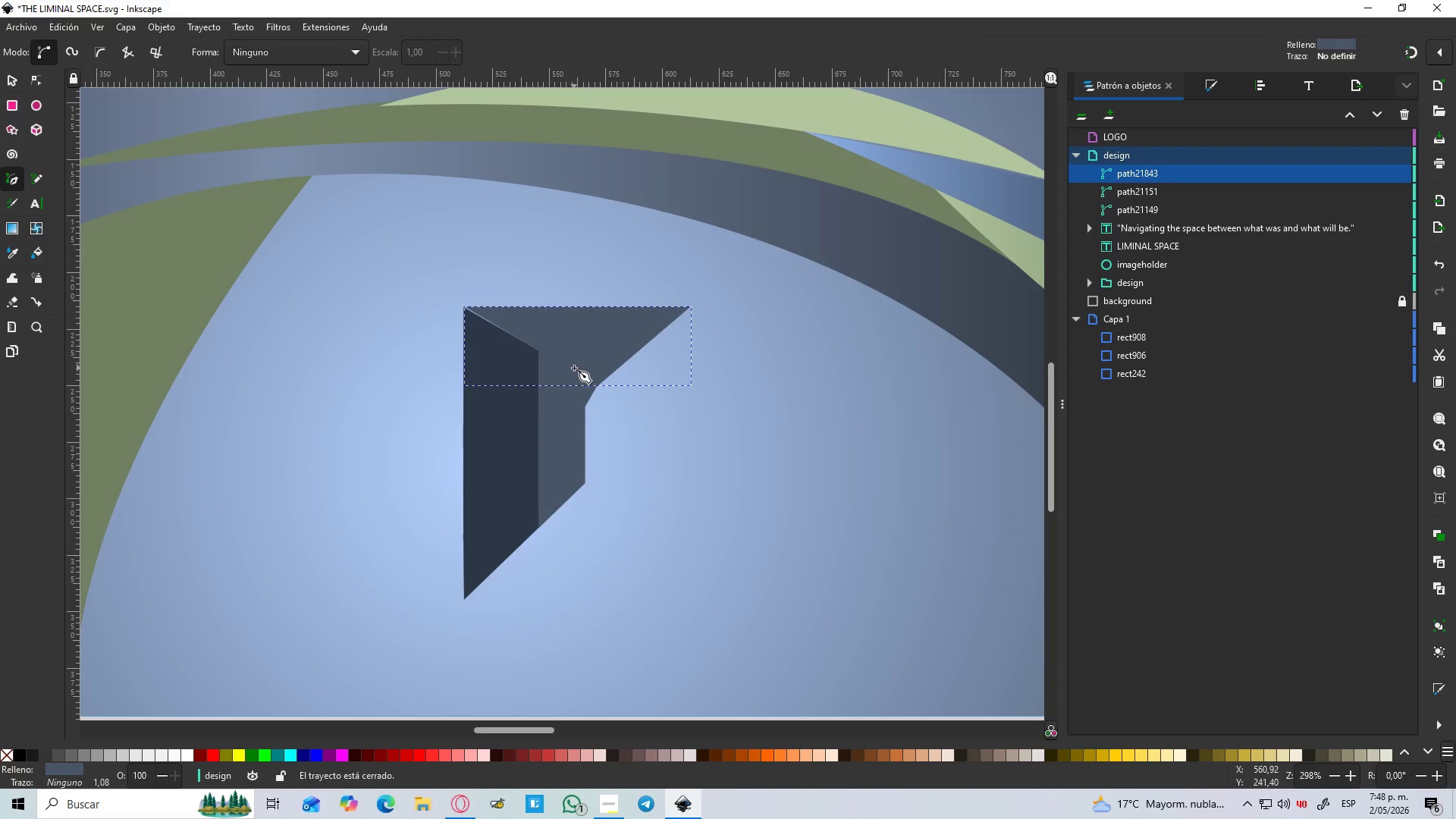 
hold_key(key=ControlLeft, duration=0.38)
scroll: coordinate [566, 362], scroll_direction: up, amount: 1.0
 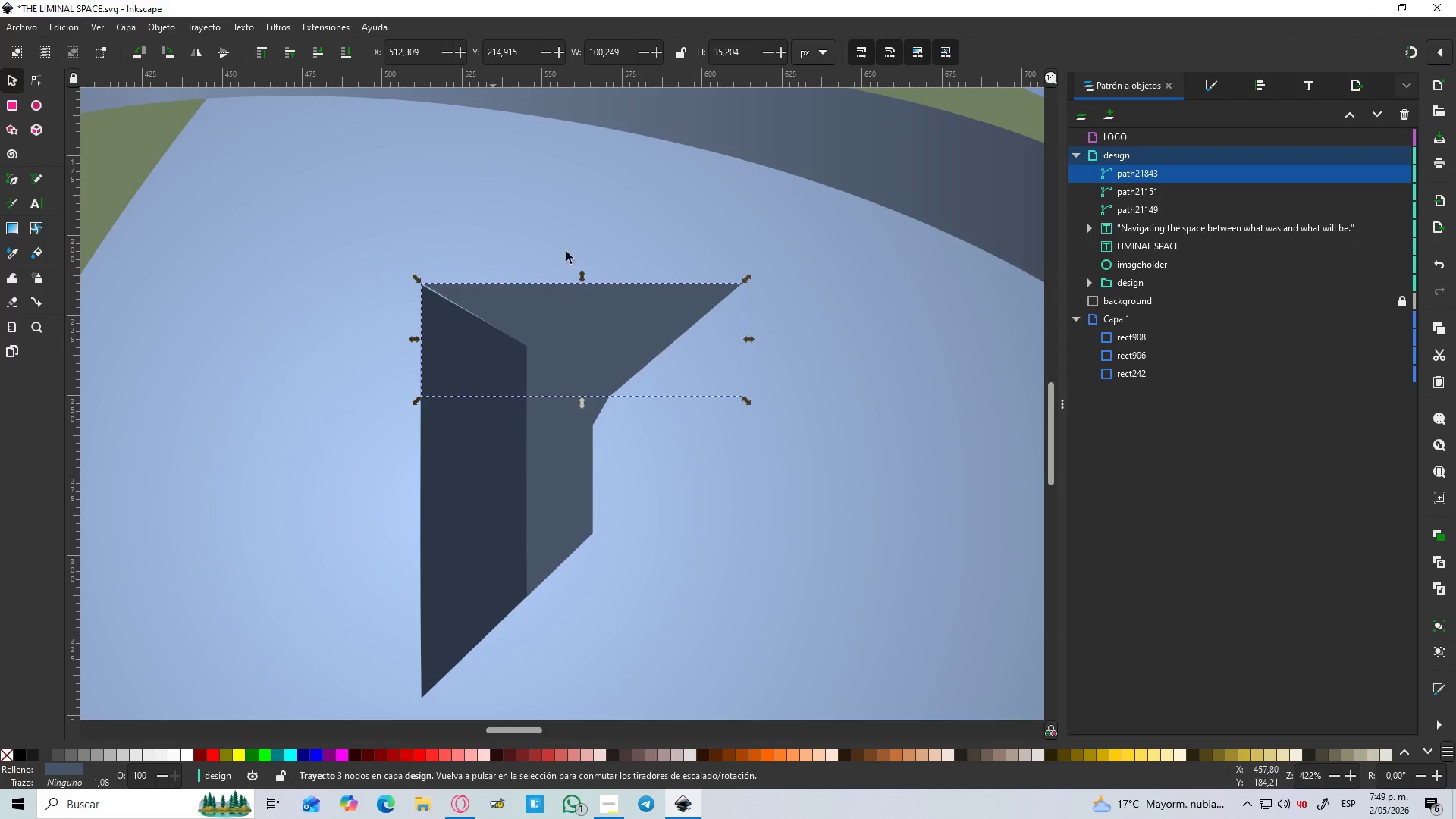 
left_click_drag(start_coordinate=[577, 309], to_coordinate=[574, 315])
 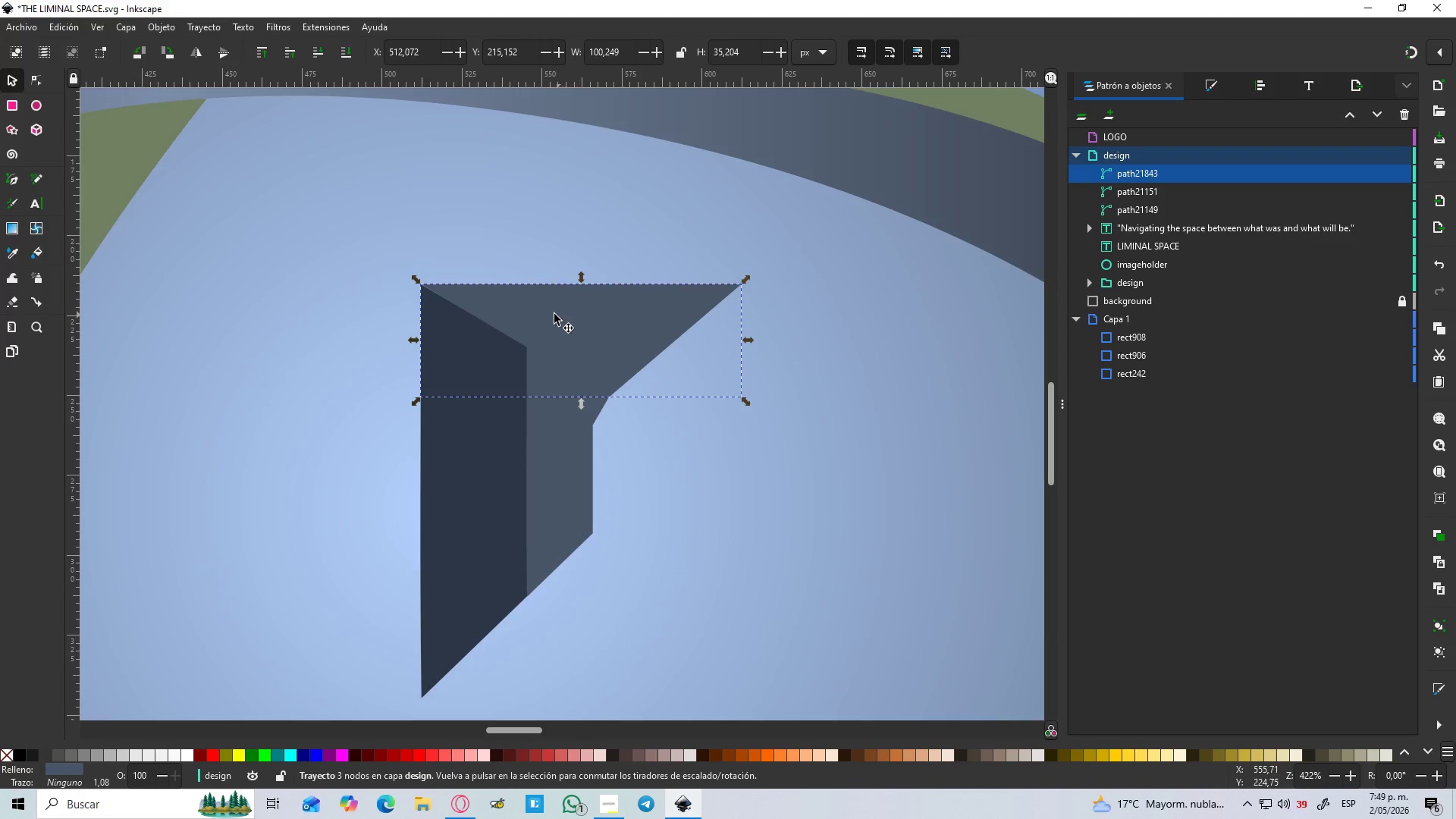 
hold_key(key=ControlLeft, duration=1.14)
scroll: coordinate [325, 282], scroll_direction: up, amount: 4.0
 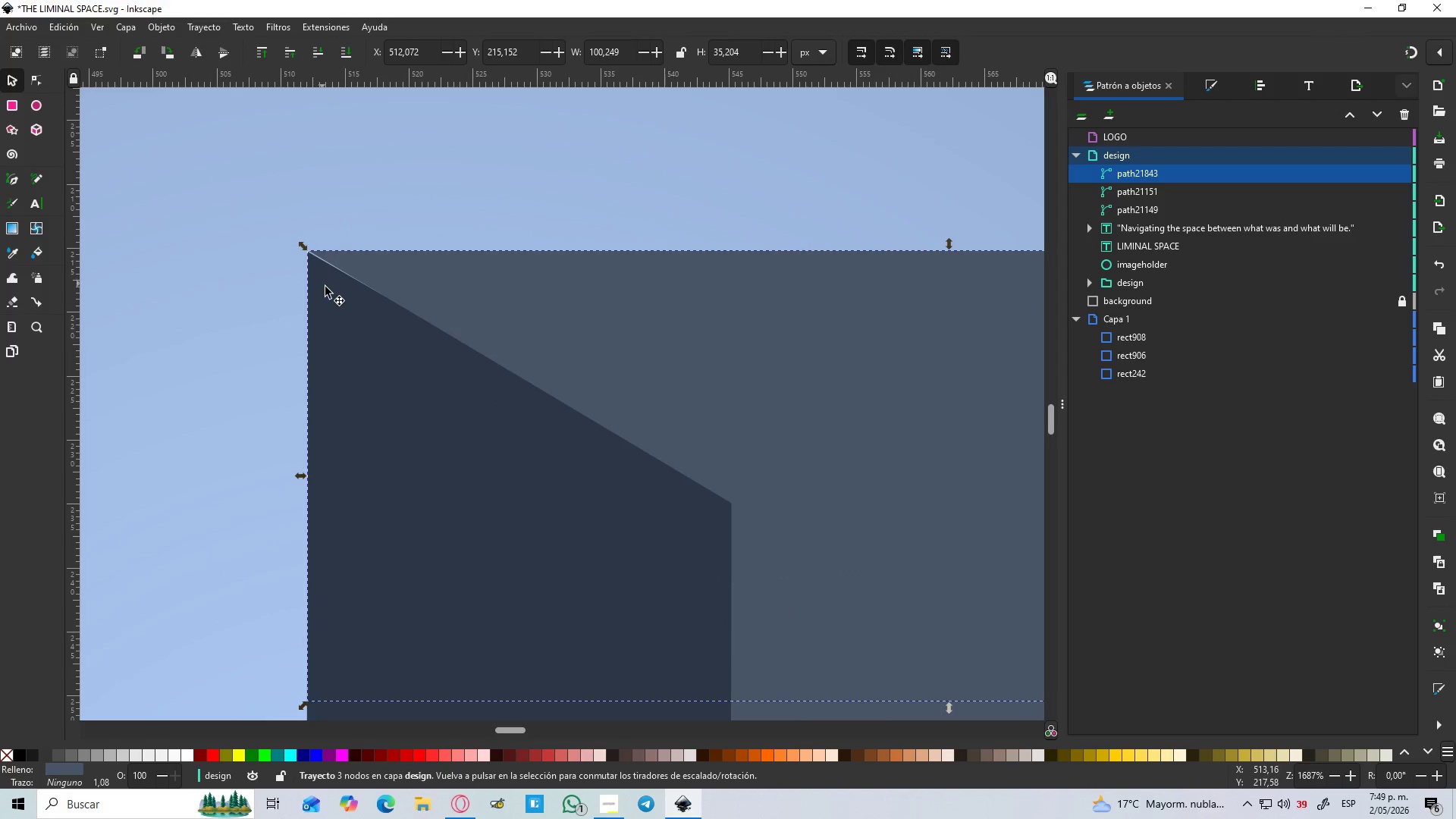 
key(N)
 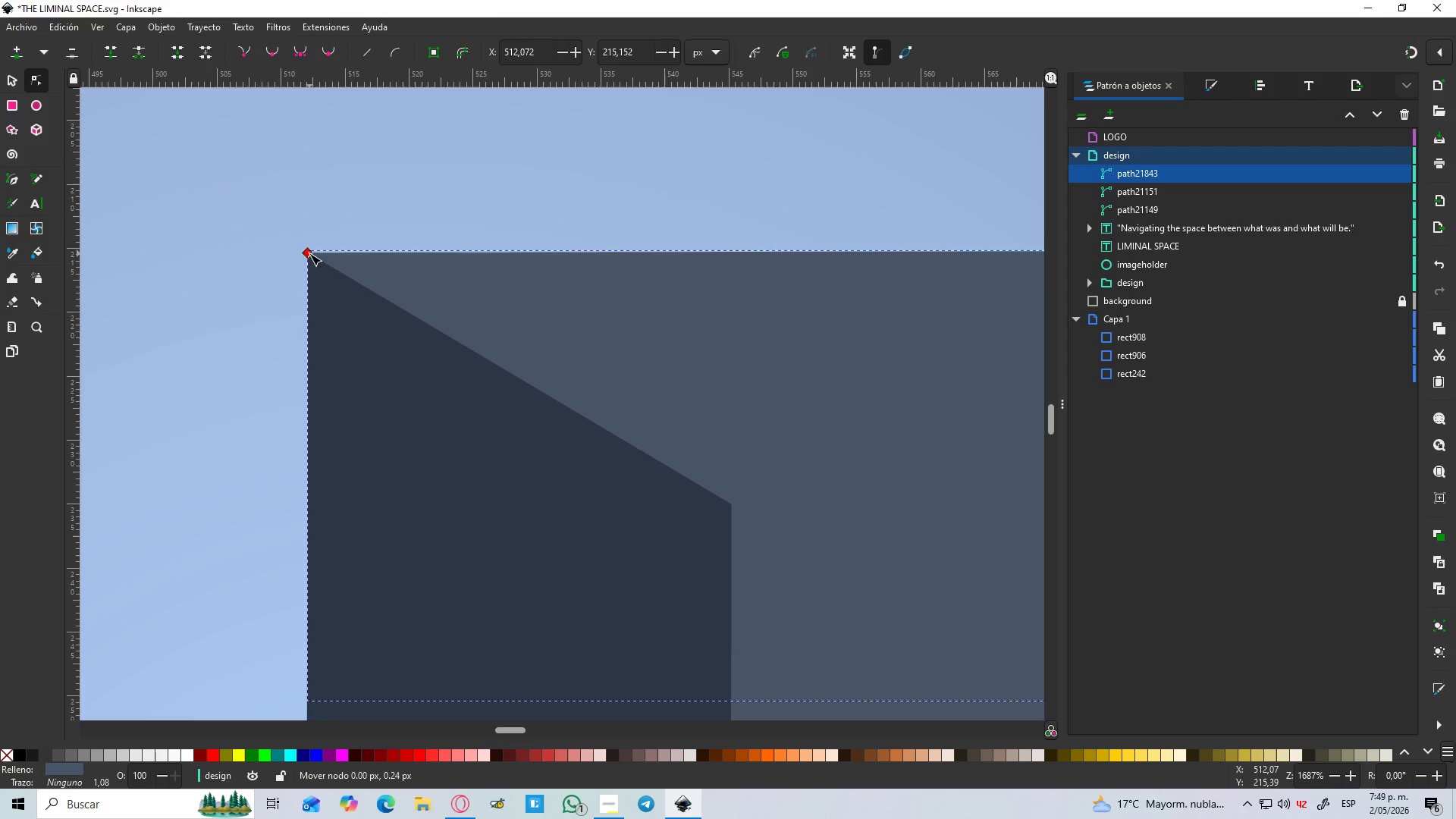 
hold_key(key=ControlLeft, duration=1.38)
scroll: coordinate [388, 282], scroll_direction: up, amount: 8.0
 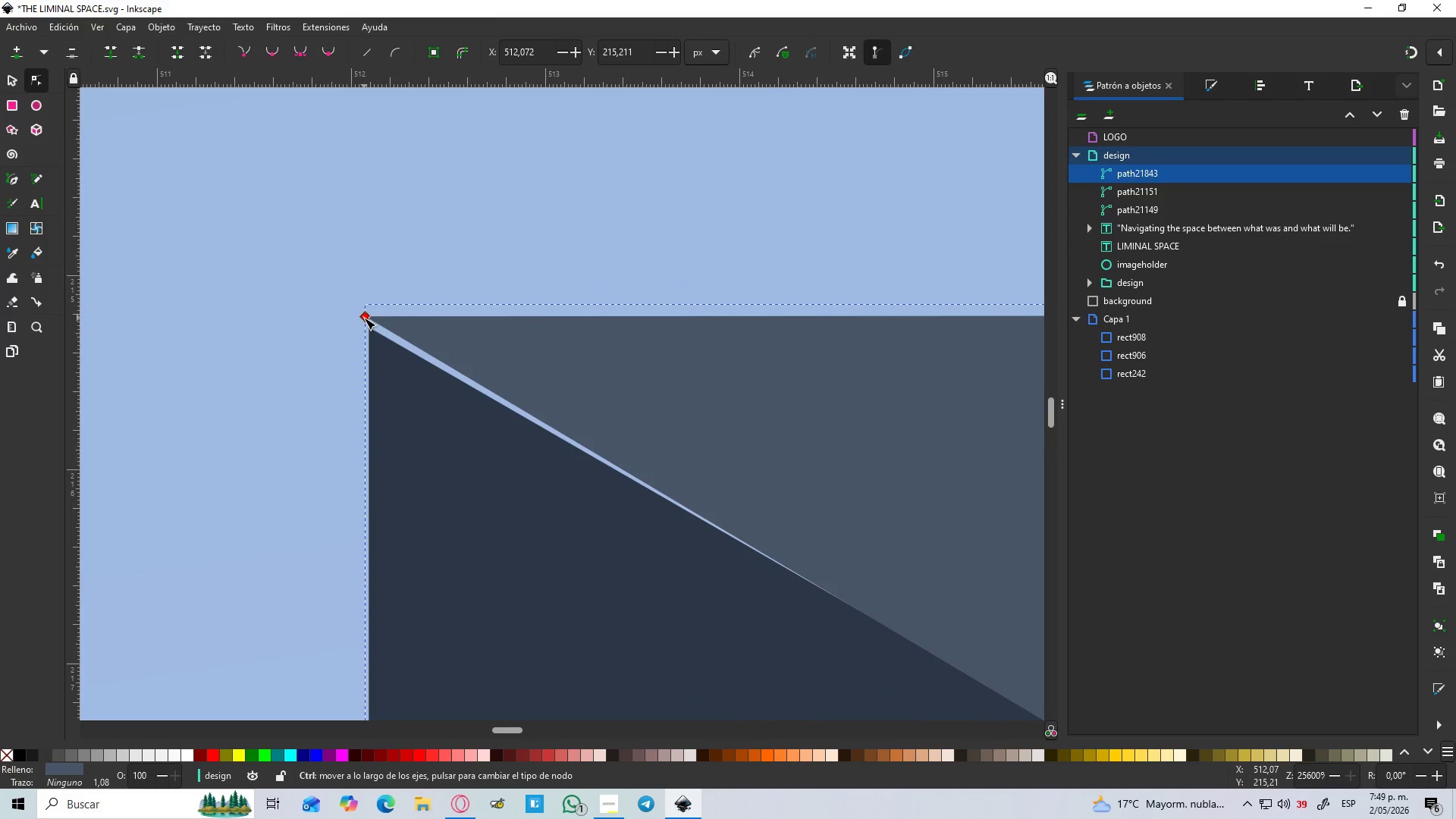 
left_click_drag(start_coordinate=[364, 317], to_coordinate=[367, 329])
 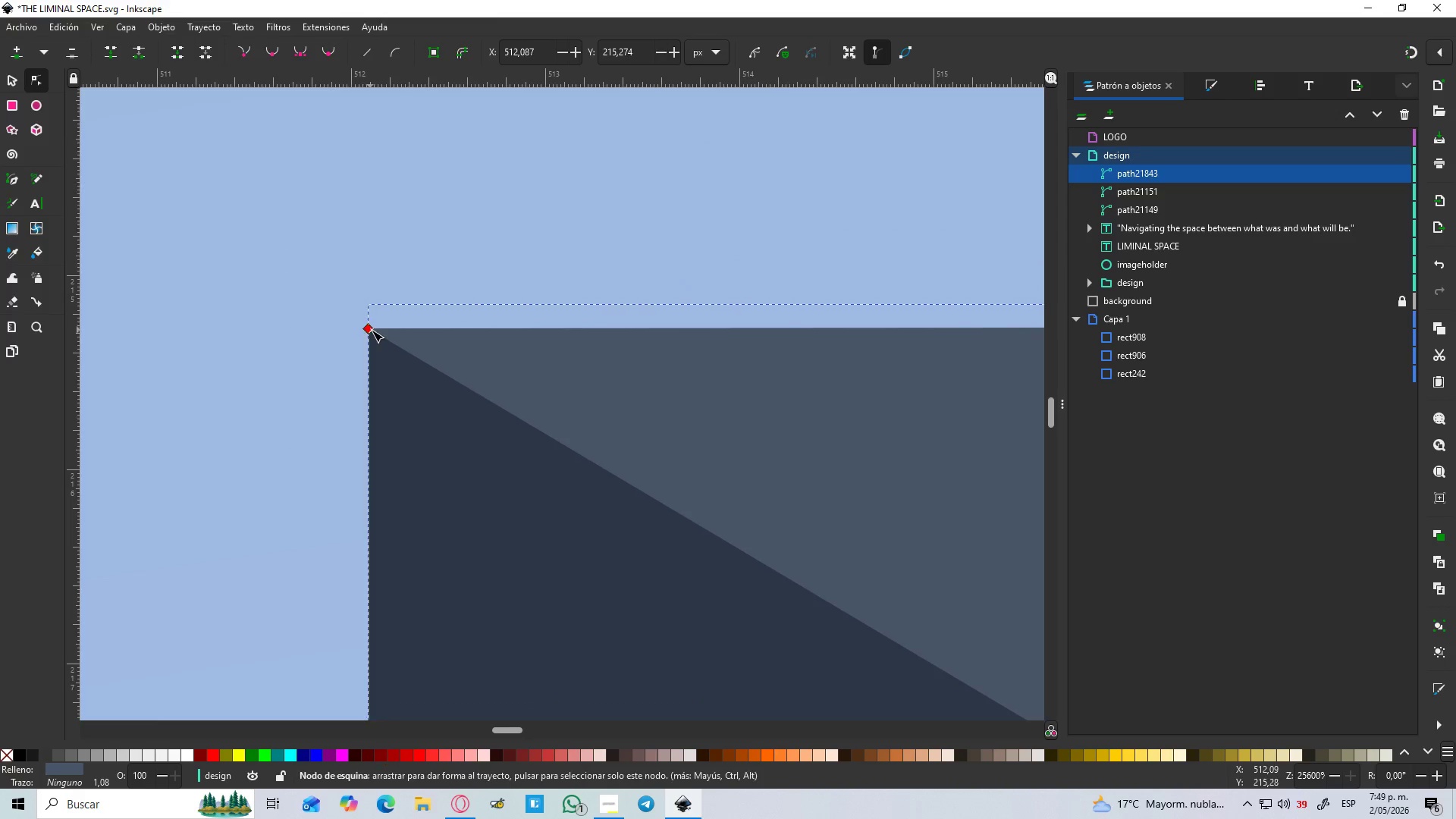 
hold_key(key=ControlLeft, duration=1.5)
 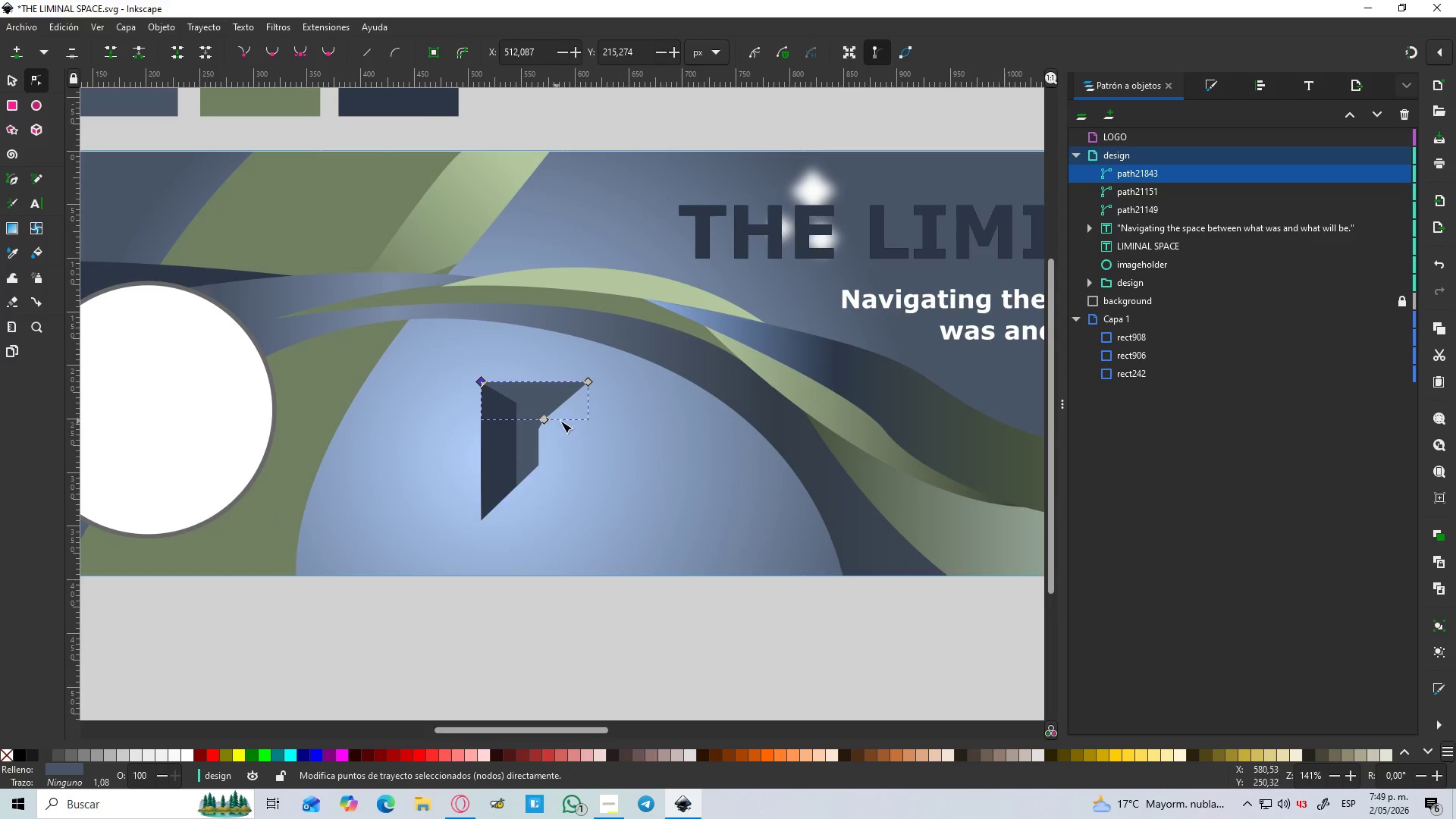 
key(Control+ControlLeft)
 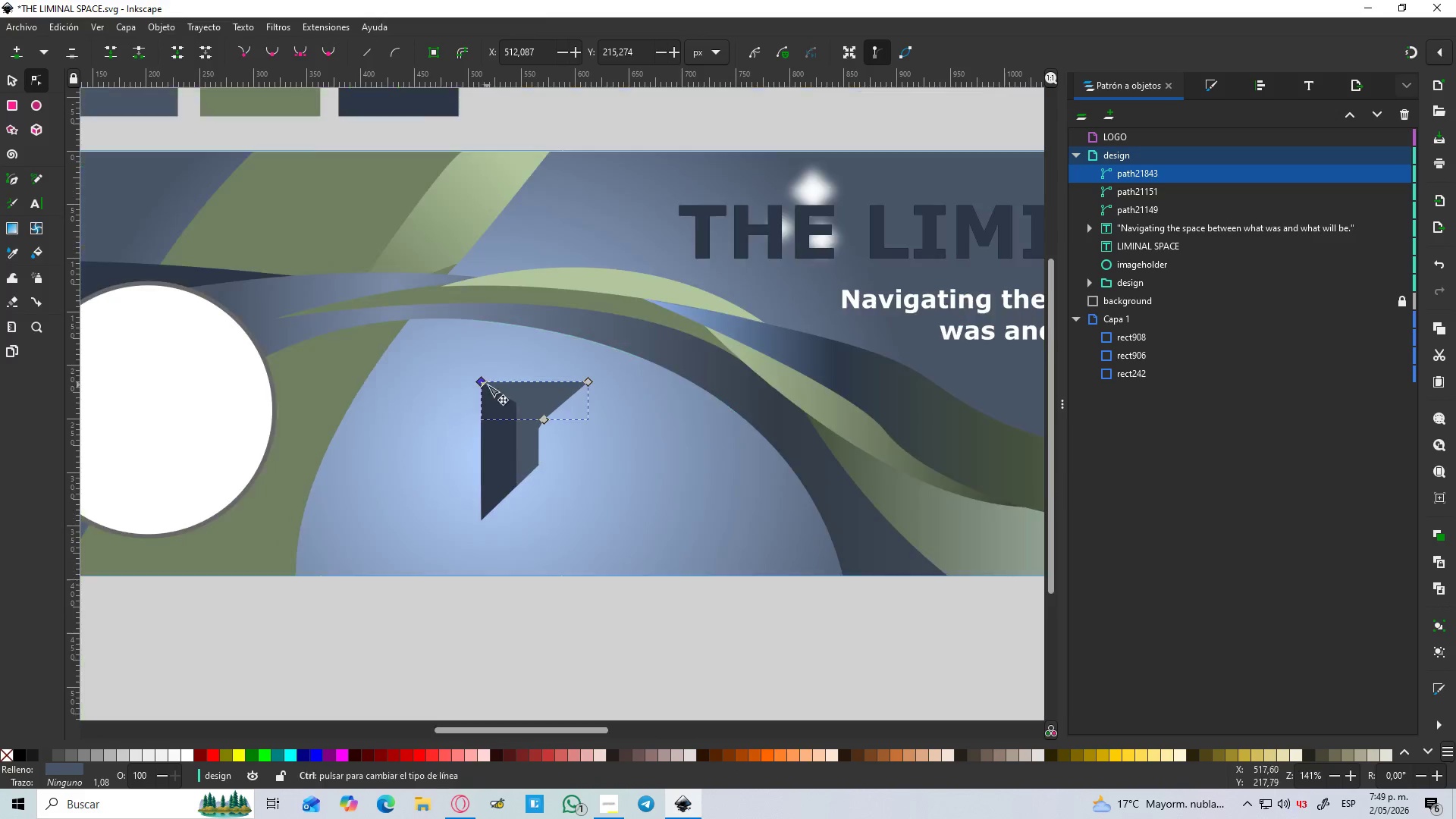 
key(Control+ControlLeft)
 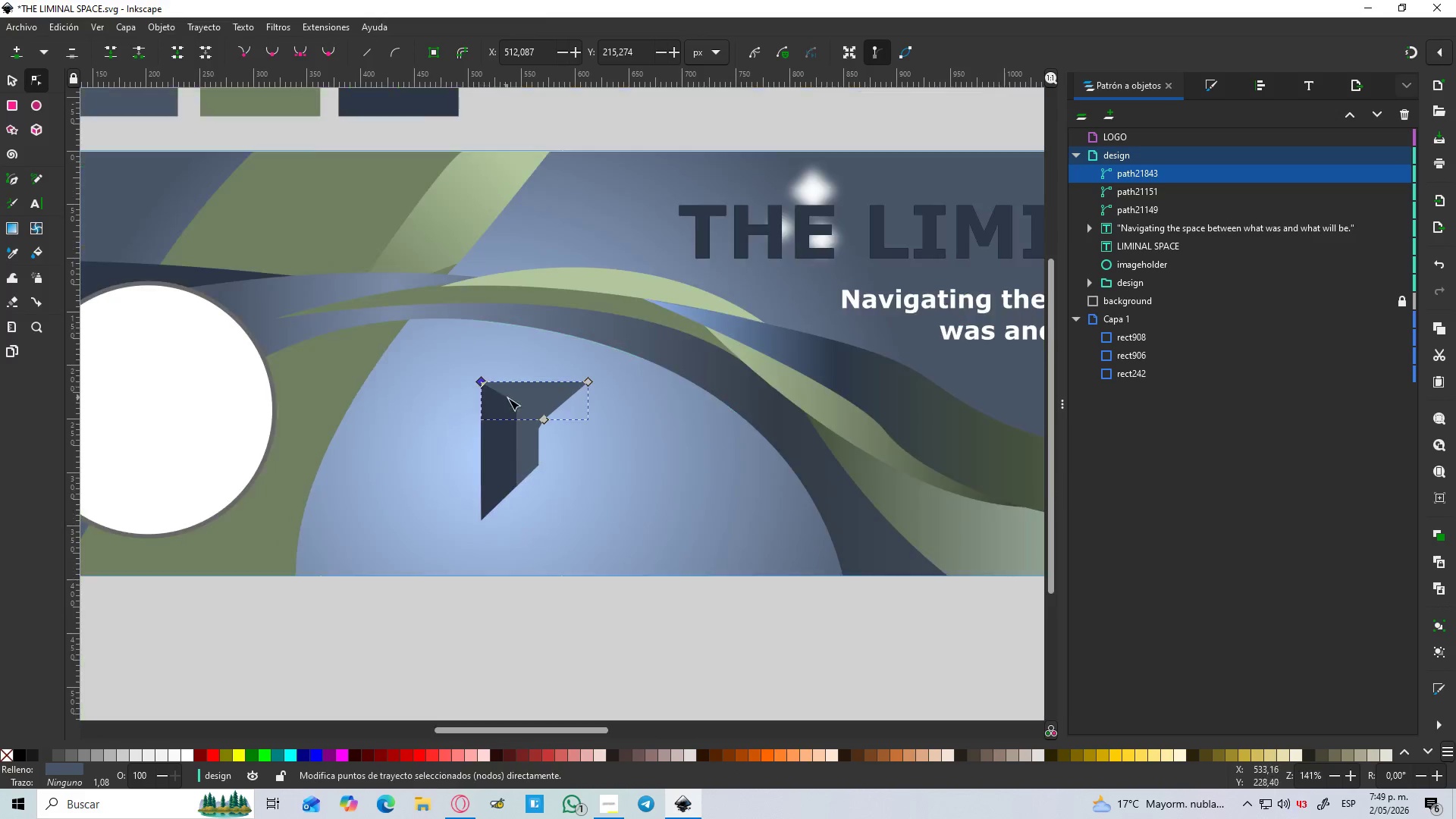 
key(Control+ControlLeft)
 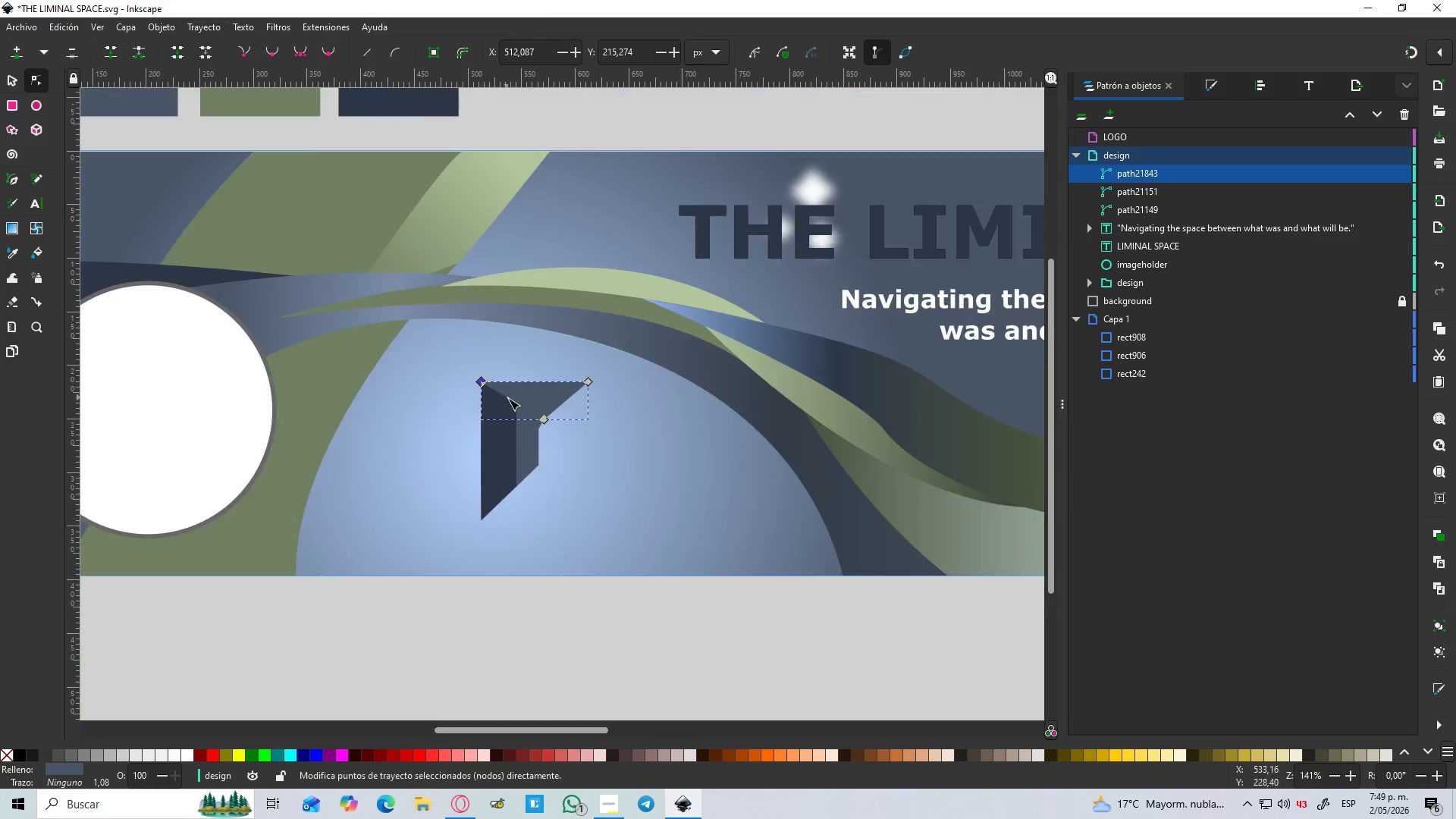 
hold_key(key=ControlLeft, duration=1.88)
 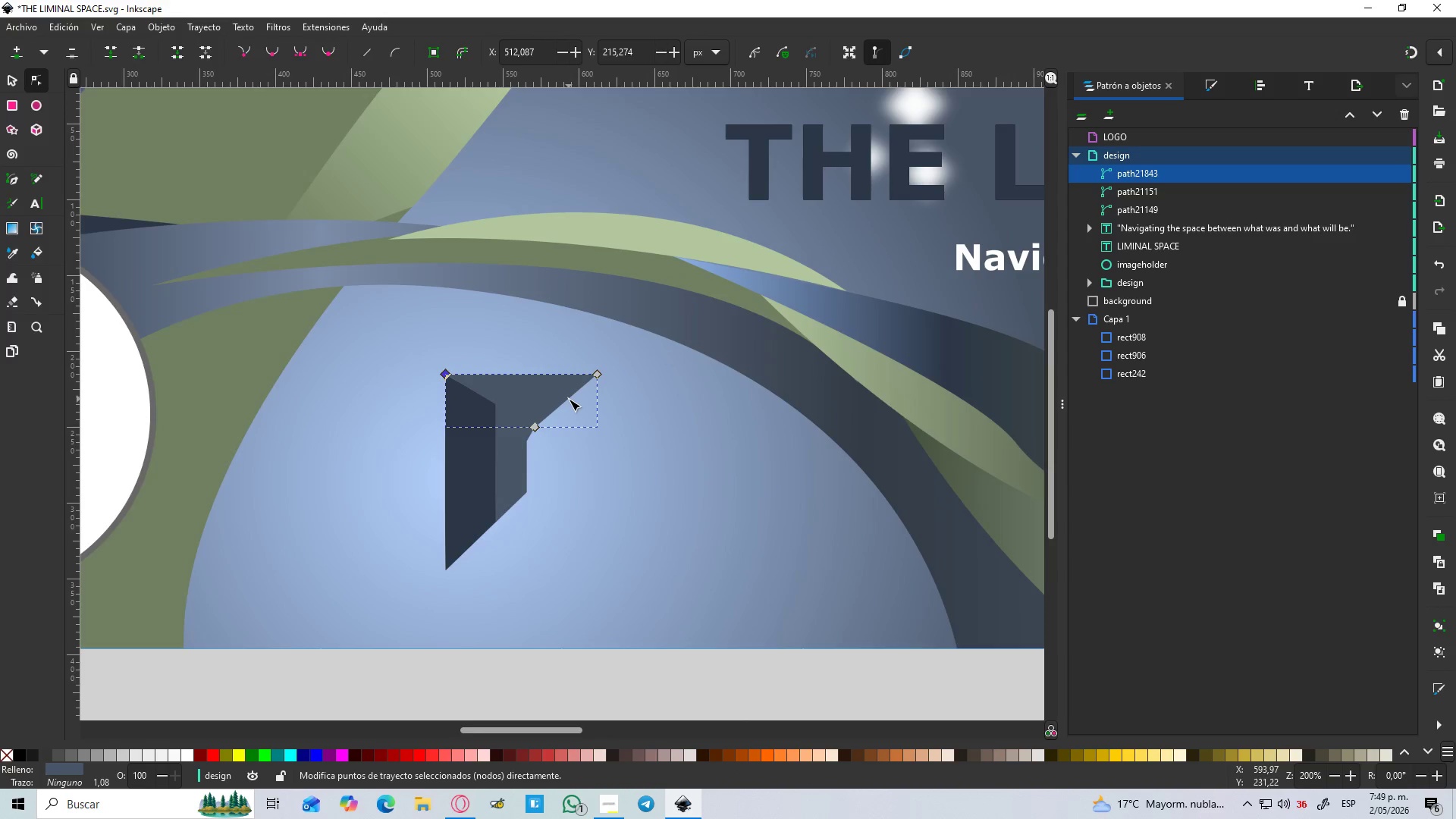 
scroll: coordinate [485, 384], scroll_direction: down, amount: 17.0
 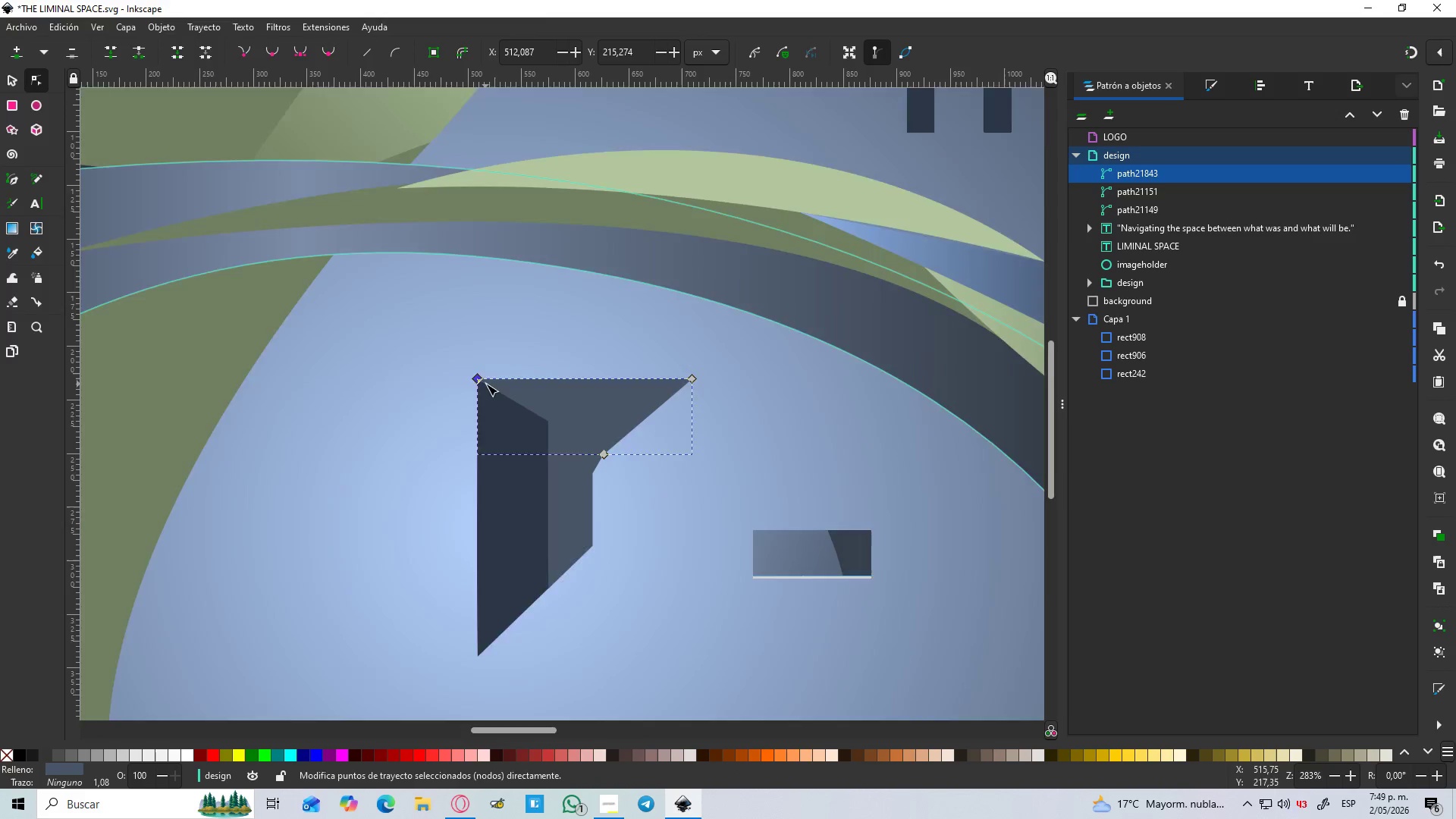 
hold_key(key=ControlLeft, duration=1.5)
scroll: coordinate [569, 399], scroll_direction: up, amount: 1.0
 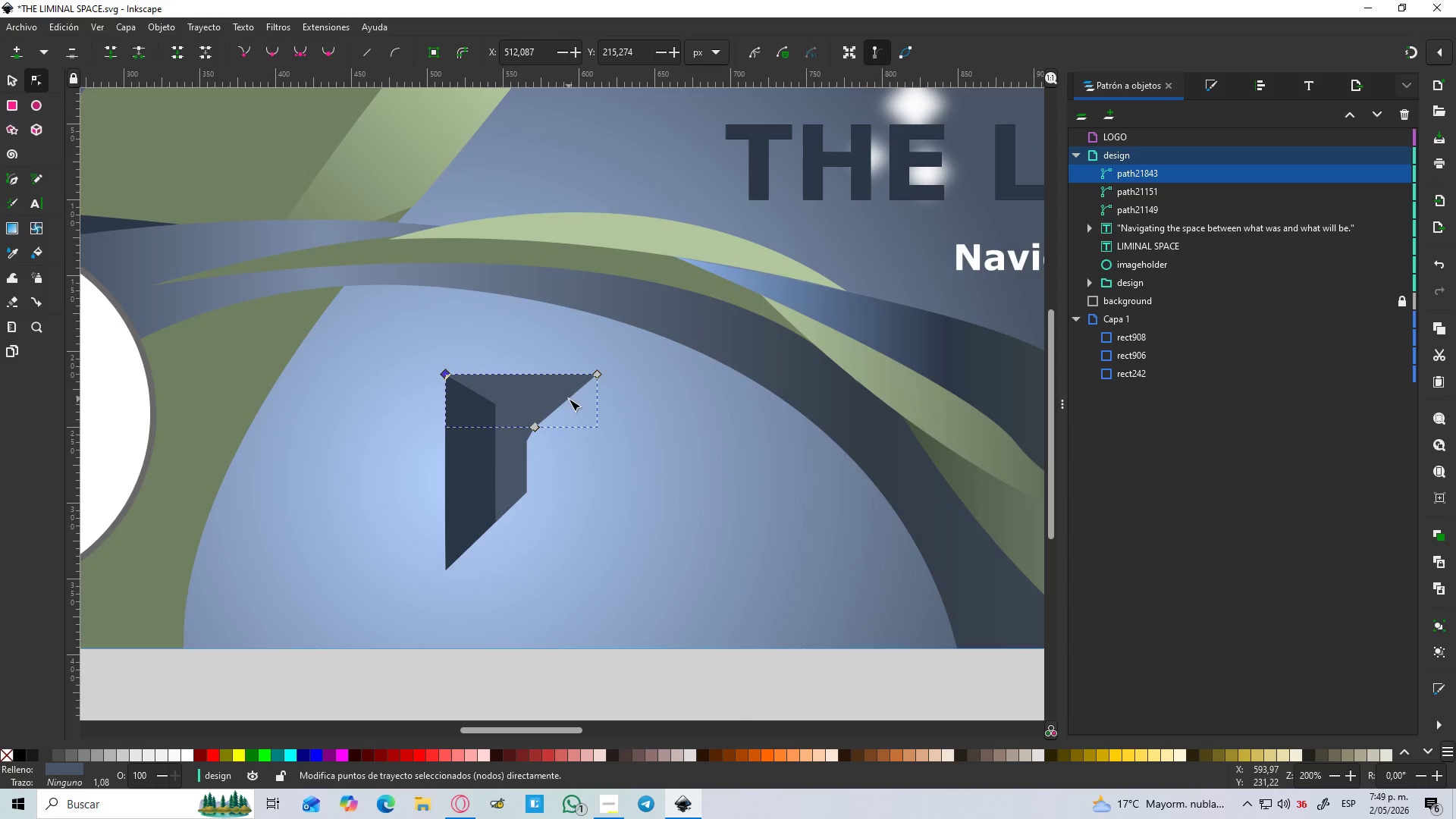 
hold_key(key=ControlLeft, duration=1.22)
 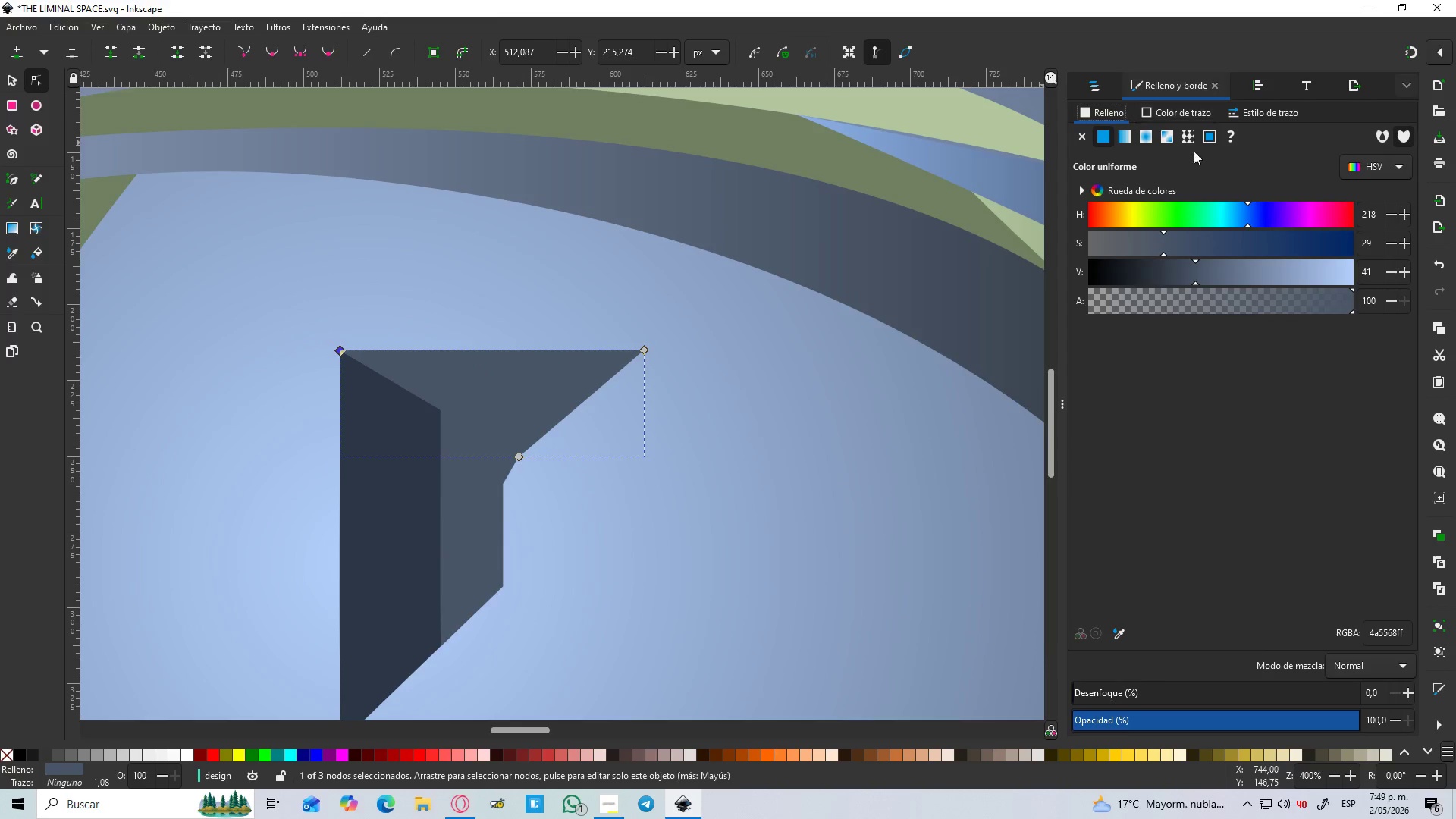 
scroll: coordinate [550, 398], scroll_direction: up, amount: 2.0
 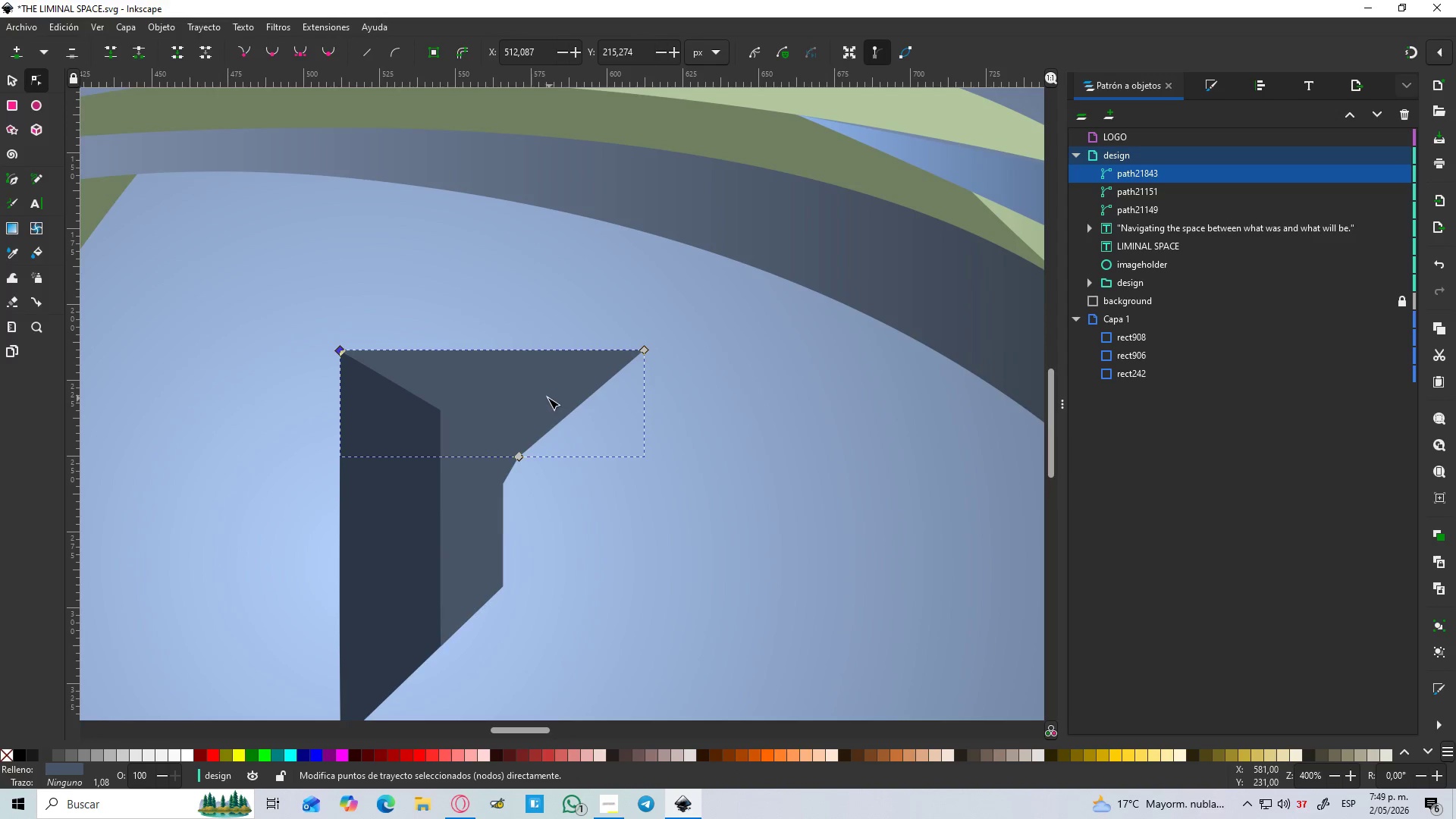 
left_click([1122, 133])
 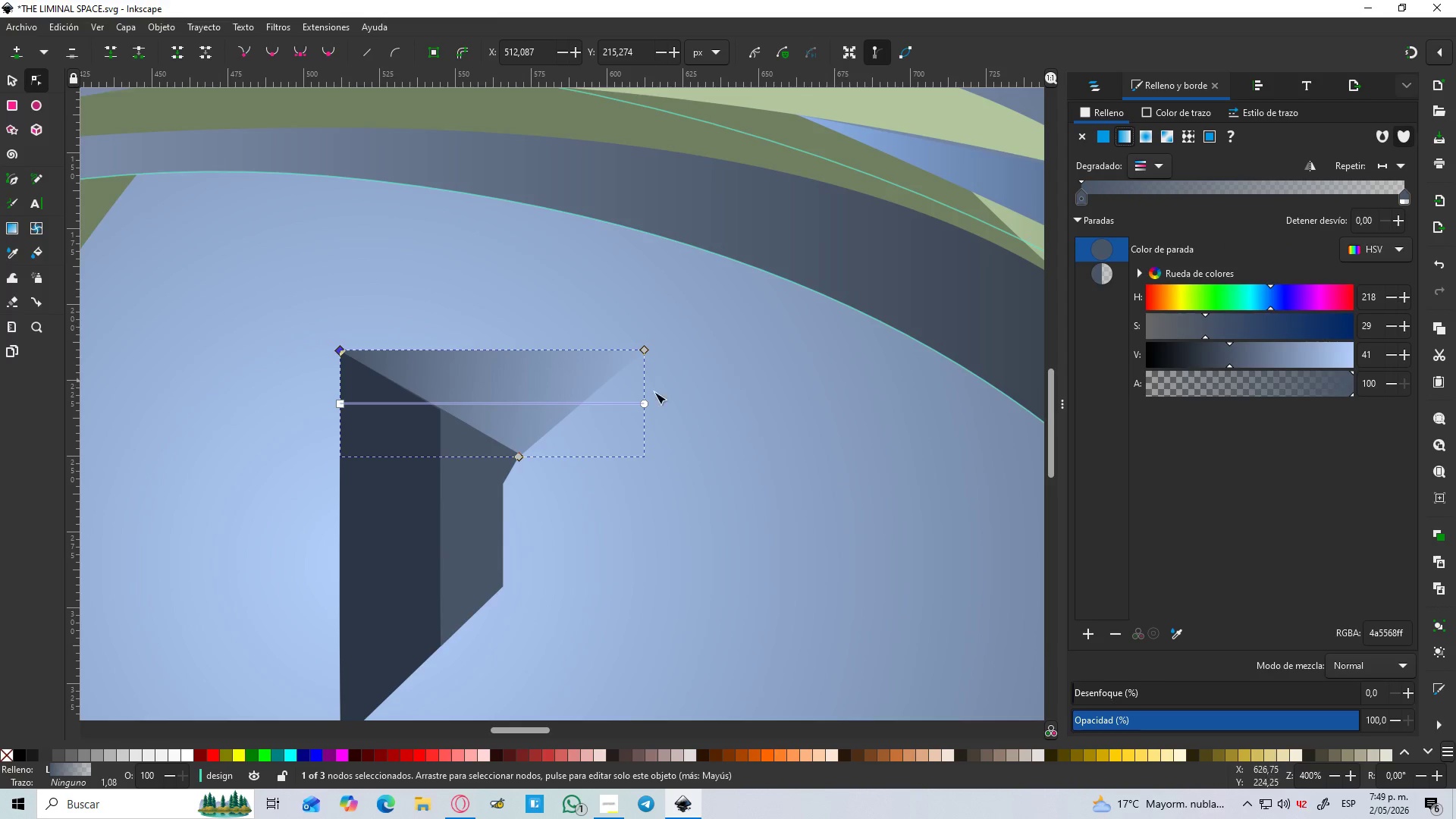 
hold_key(key=ControlLeft, duration=0.56)
 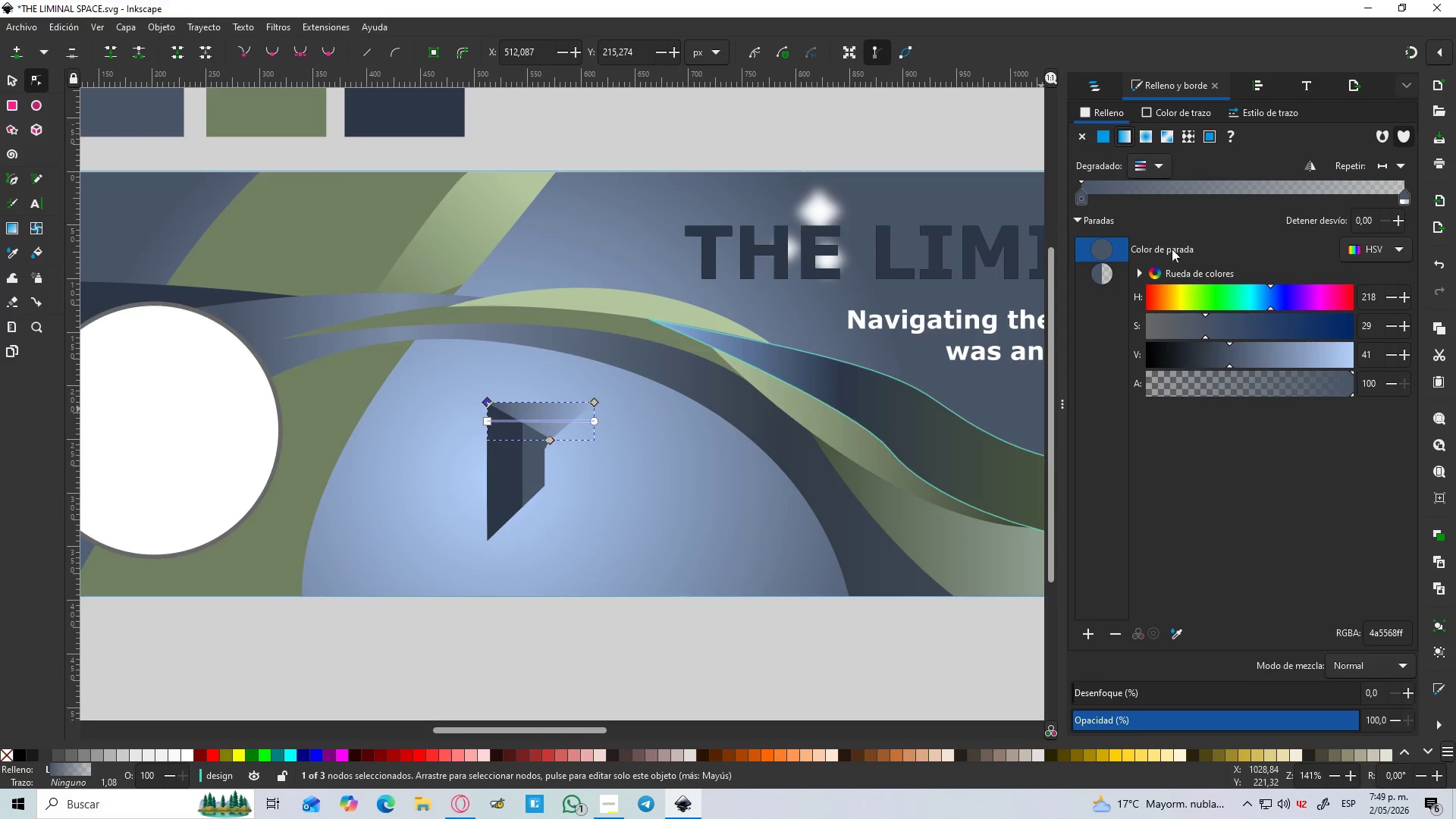 
hold_key(key=ControlLeft, duration=8.39)
 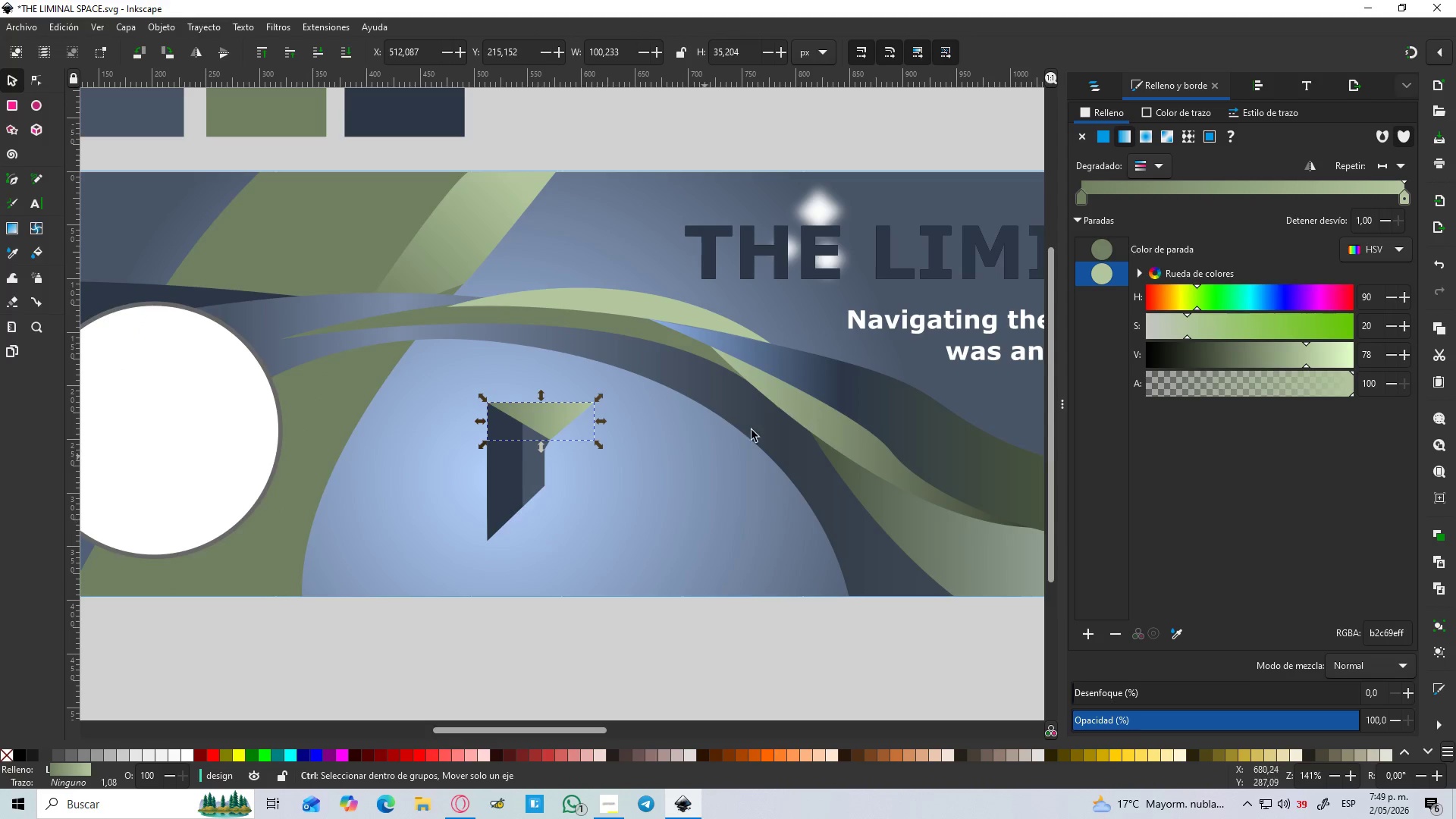 
scroll: coordinate [567, 430], scroll_direction: down, amount: 2.0
 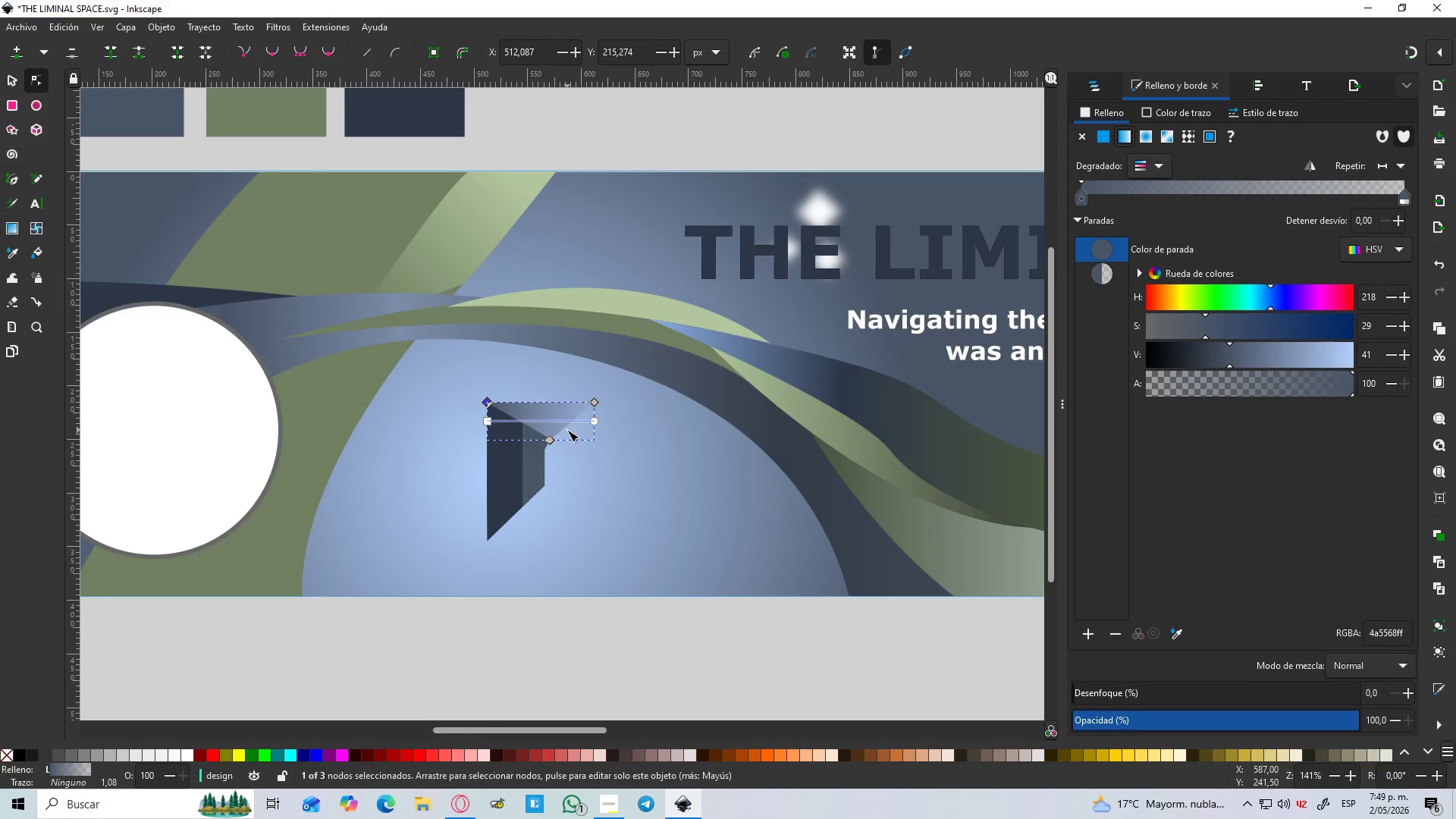 
left_click([438, 178])
 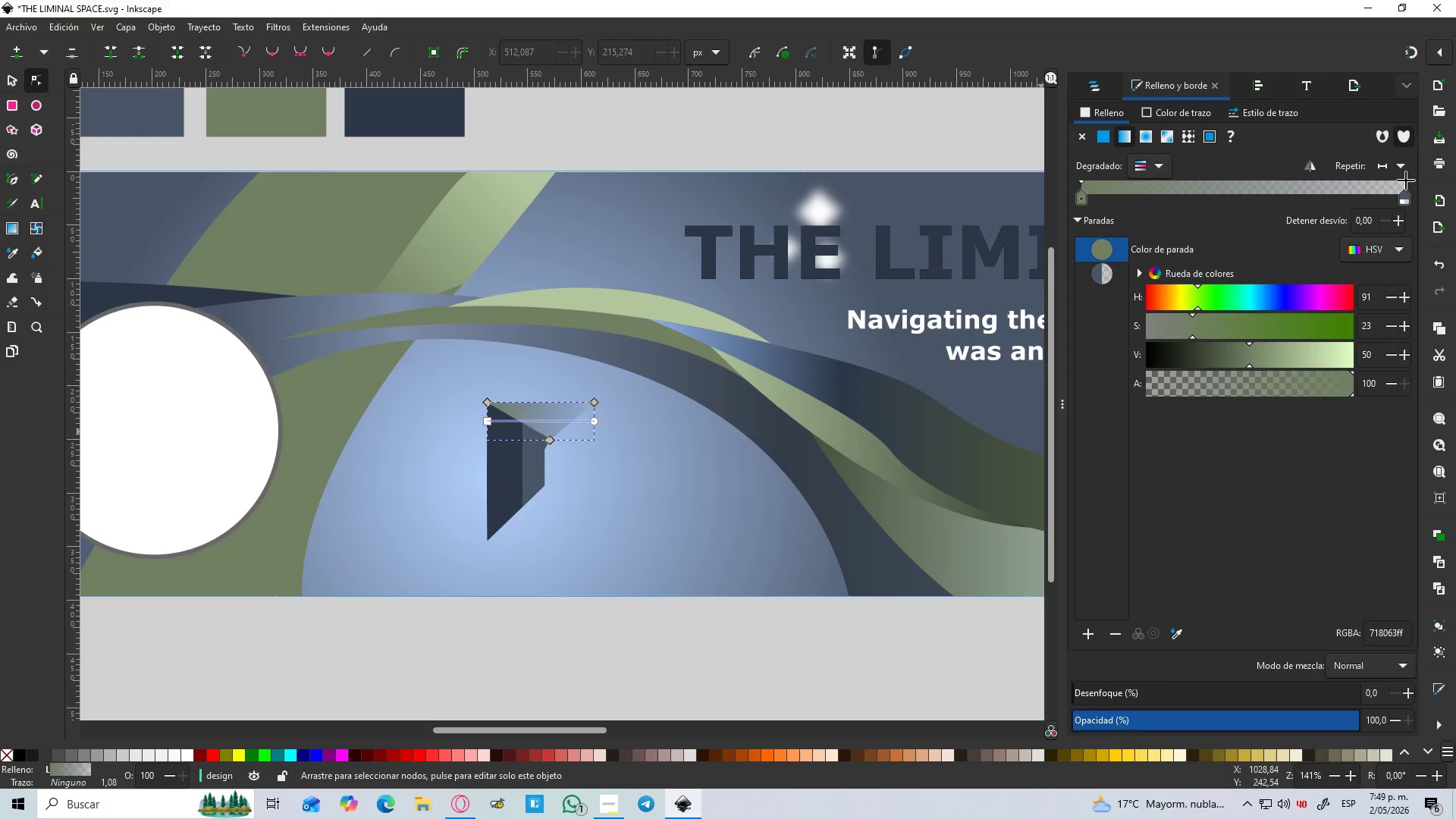 
left_click([1402, 197])
 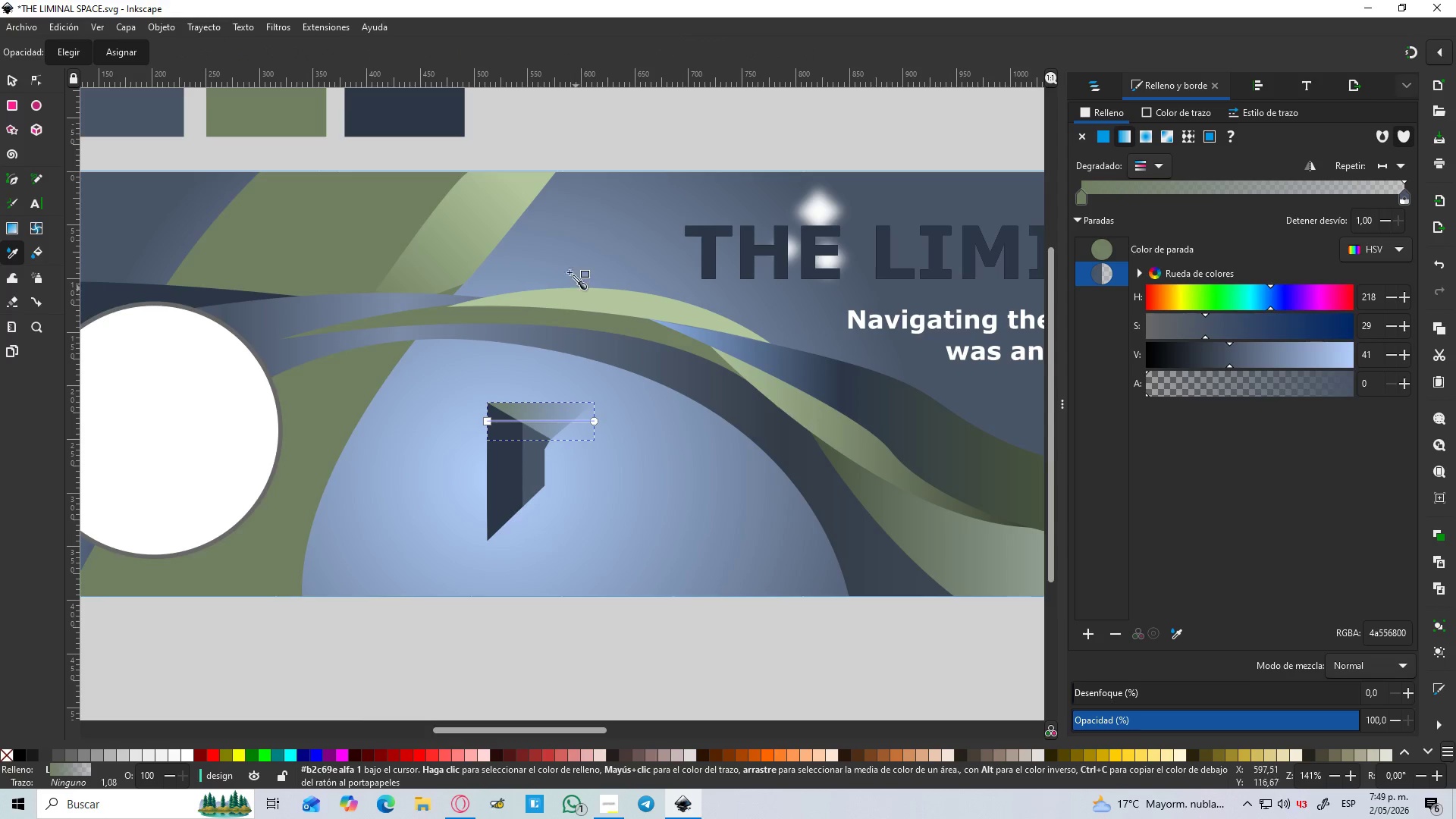 
left_click([534, 178])
 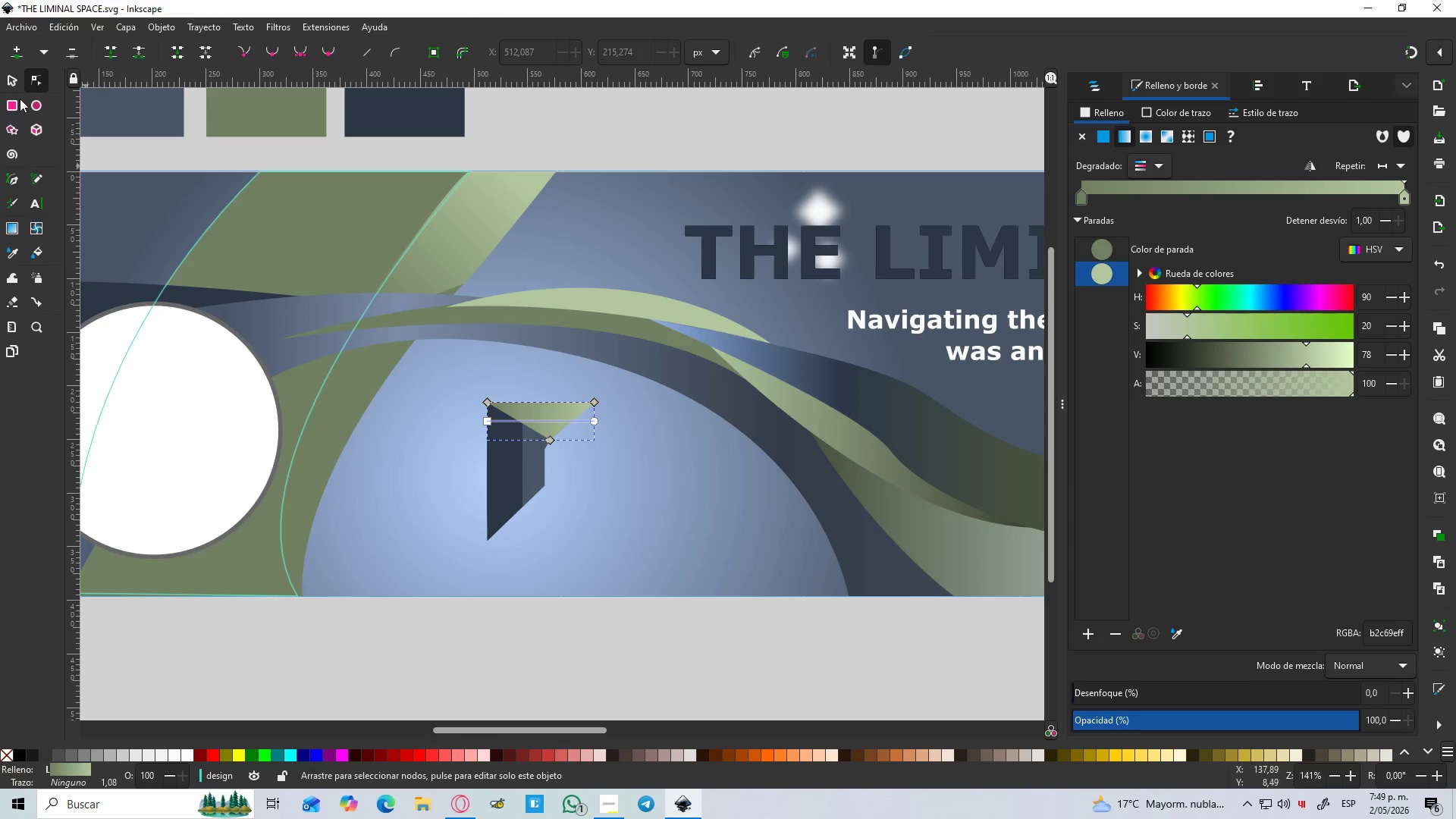 
left_click([8, 74])
 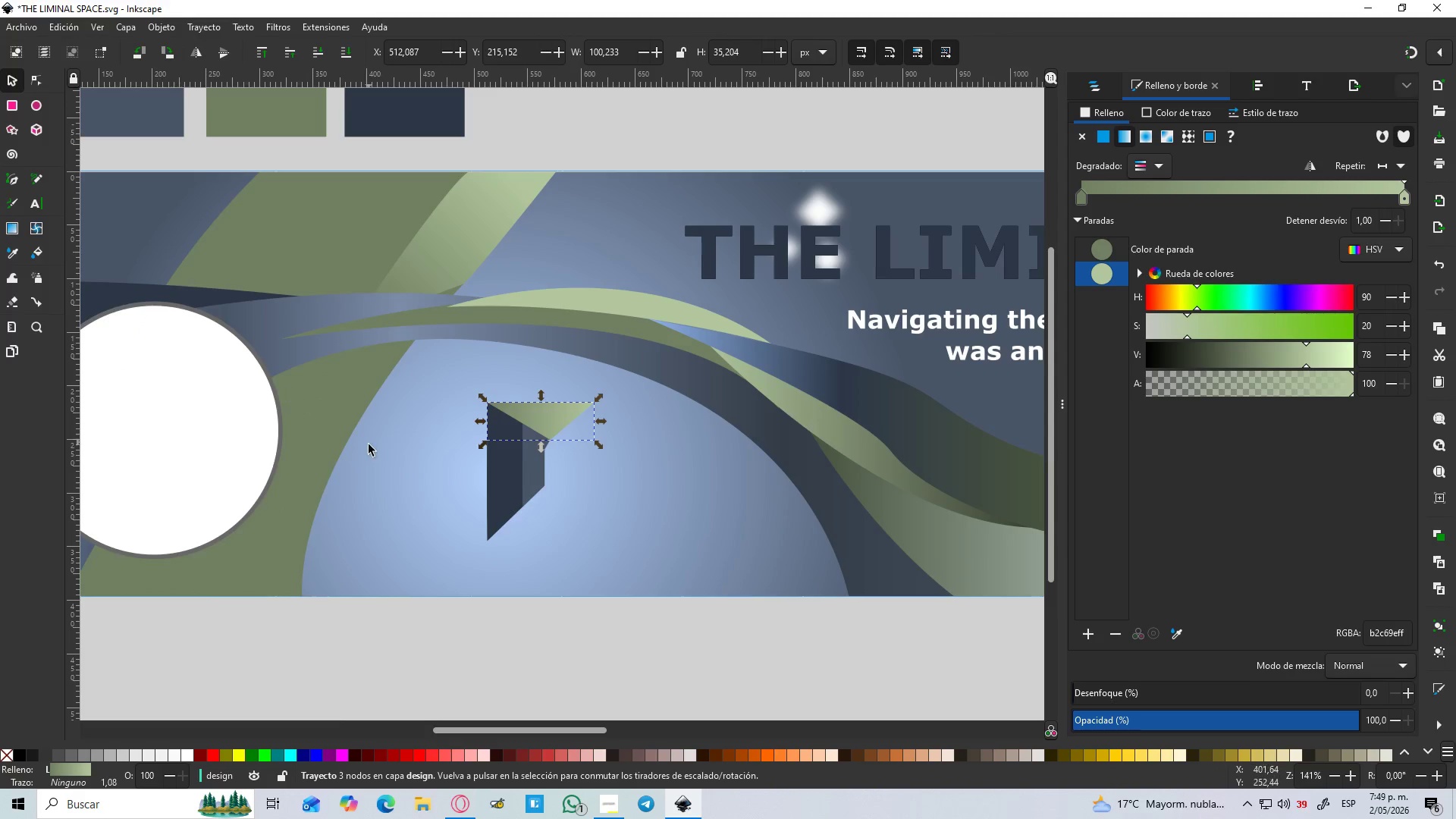 
hold_key(key=ControlLeft, duration=0.5)
 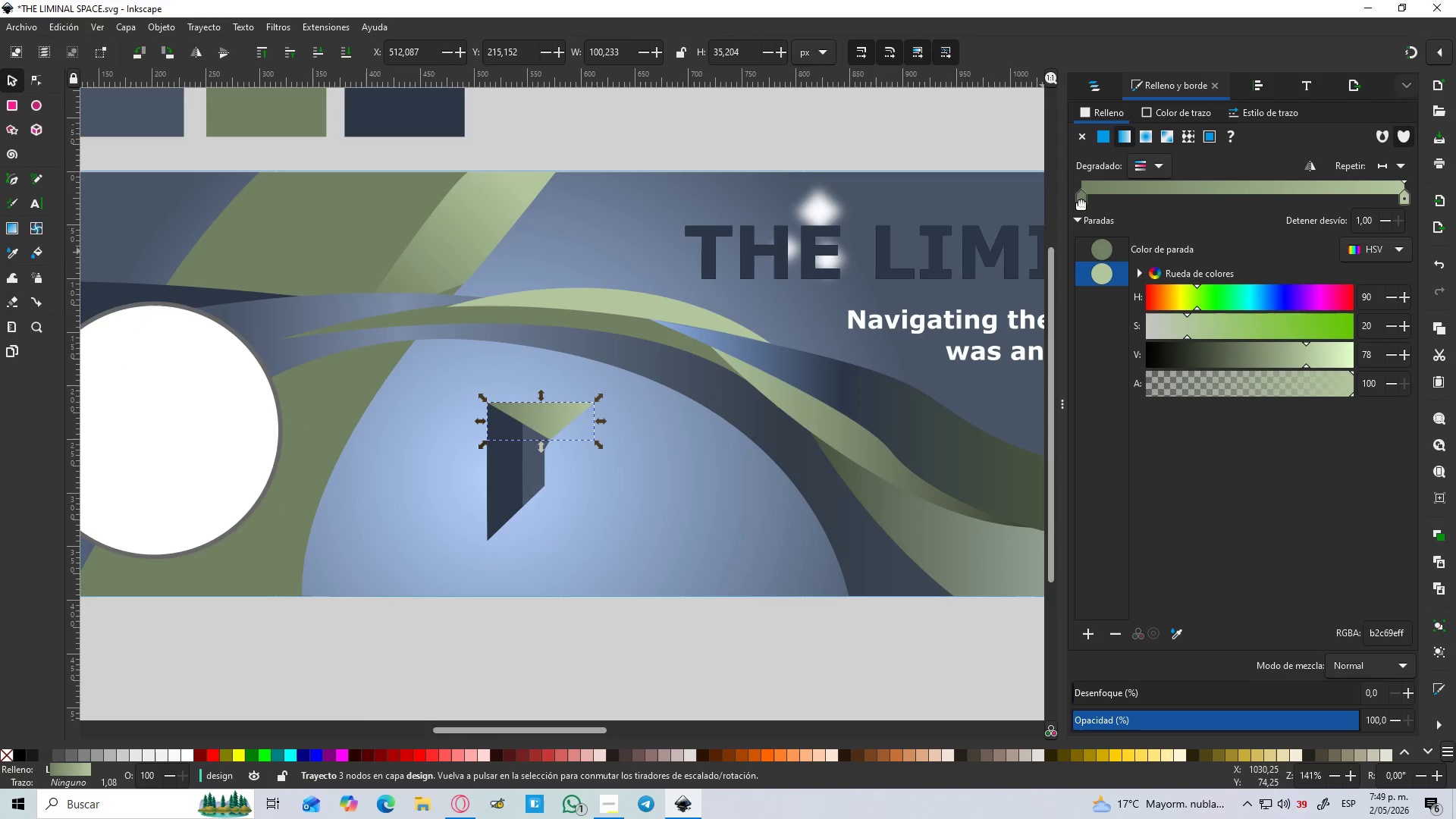 
left_click_drag(start_coordinate=[1081, 200], to_coordinate=[1178, 192])
 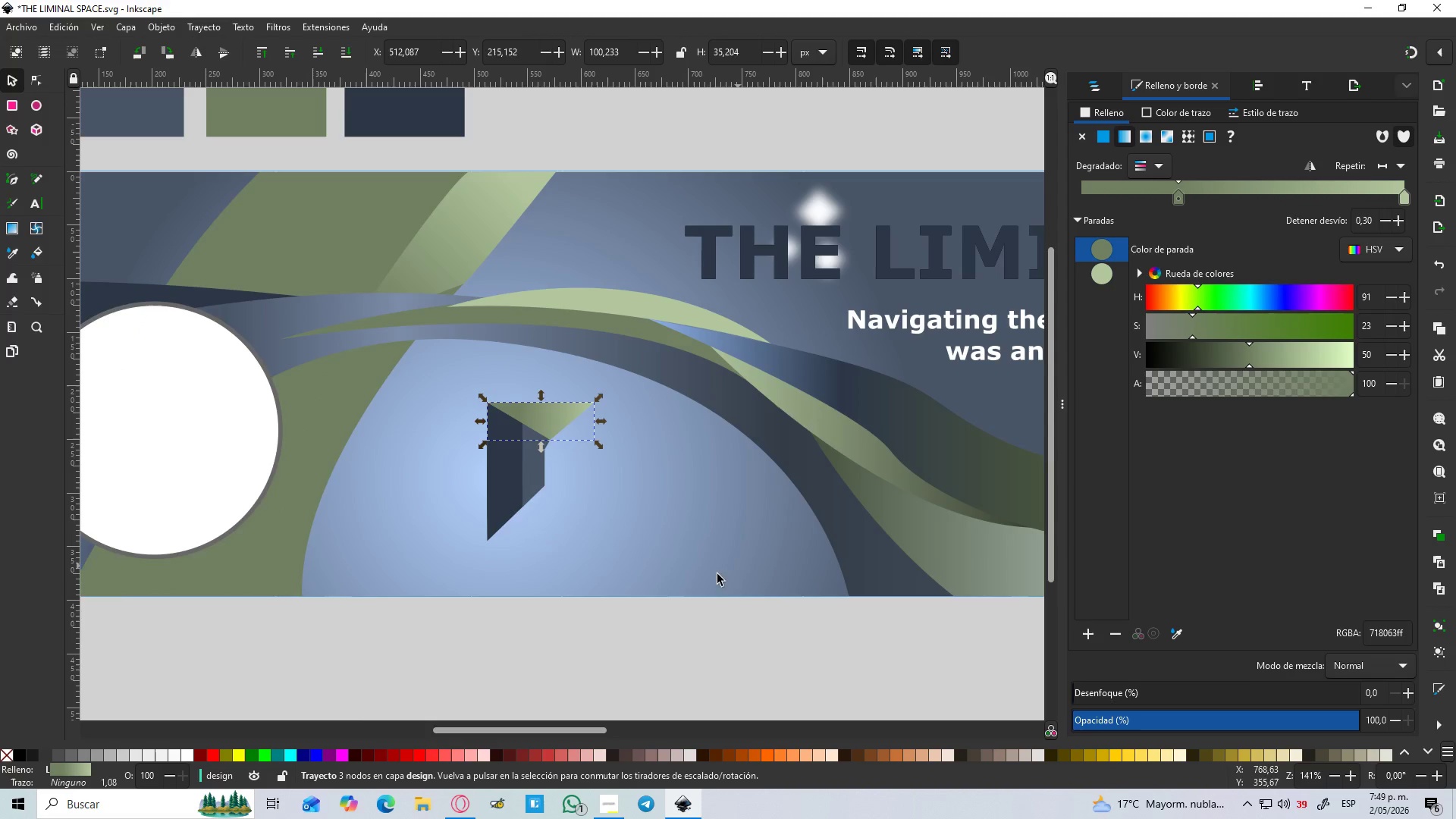 
left_click([589, 698])
 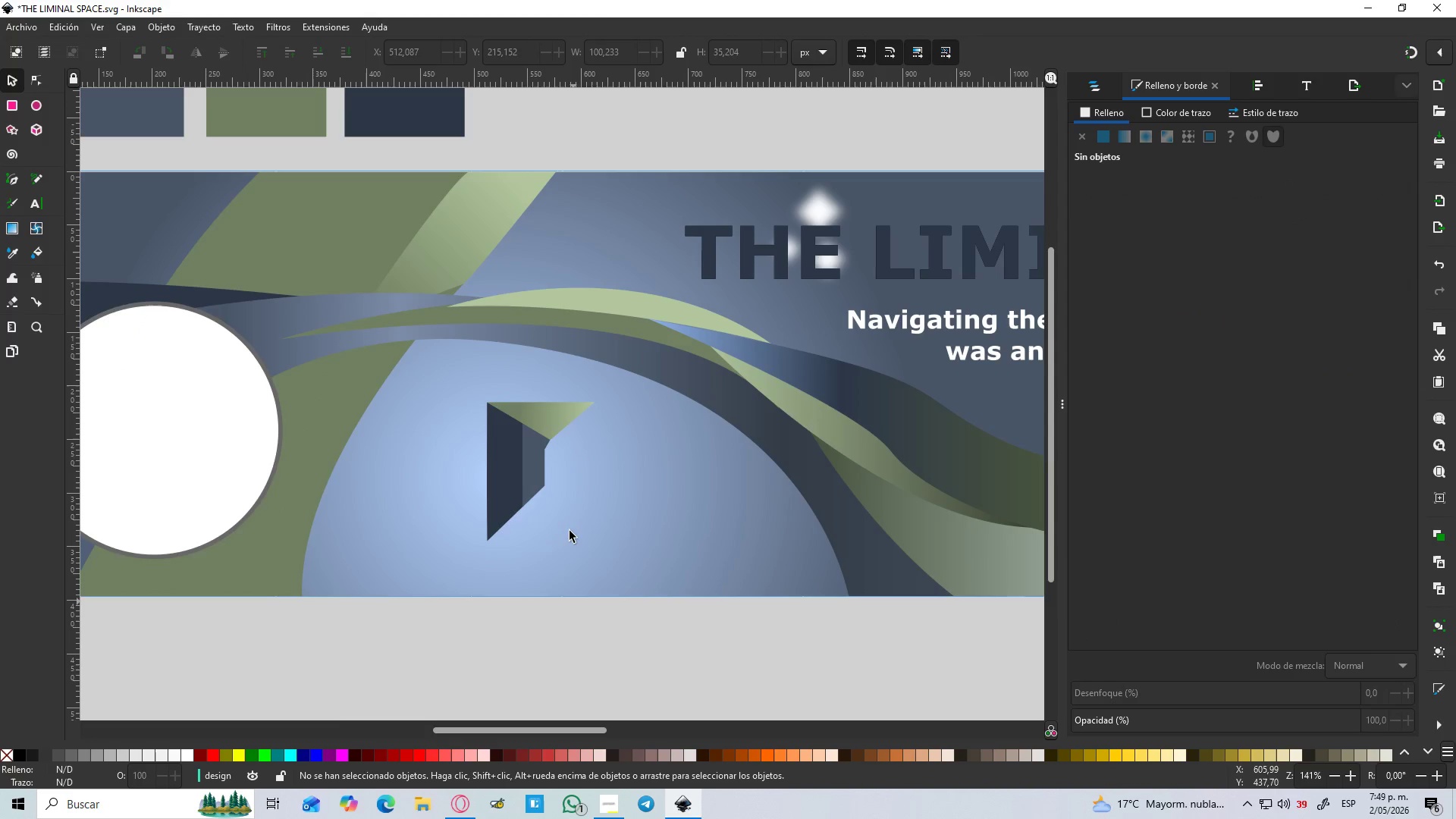 
hold_key(key=ControlLeft, duration=1.52)
 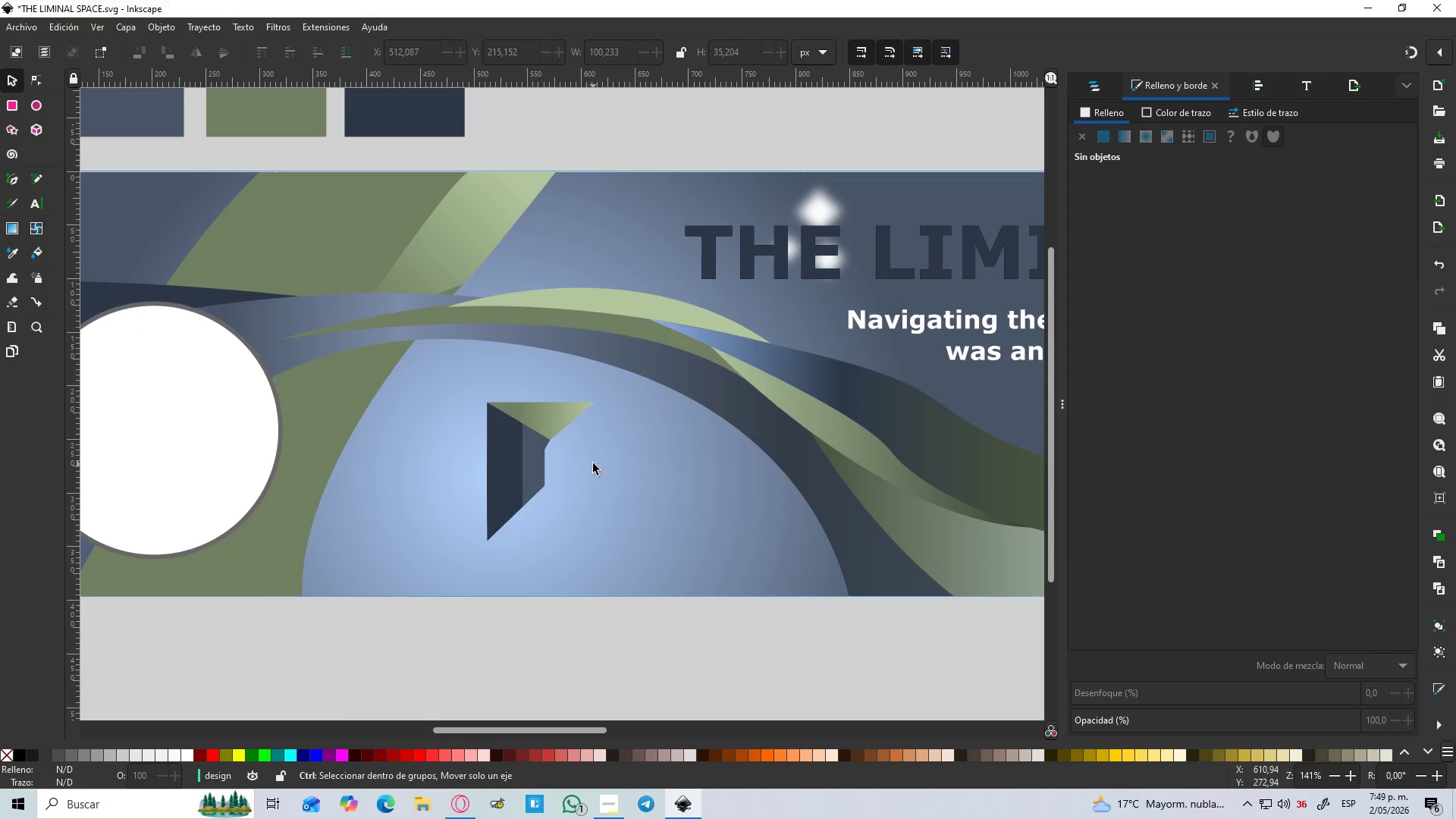 
hold_key(key=ControlLeft, duration=1.5)
scroll: coordinate [586, 450], scroll_direction: up, amount: 2.0
 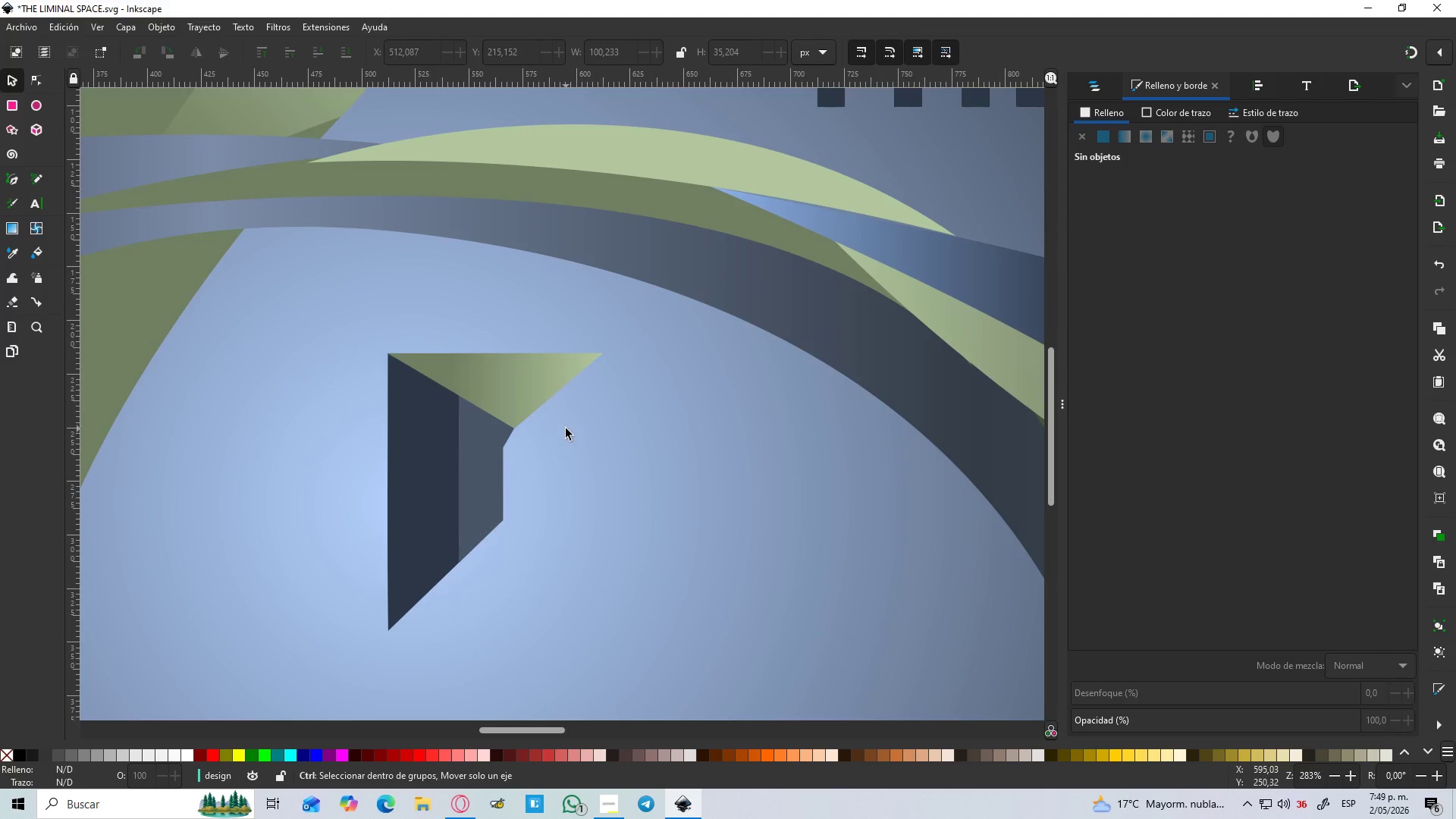 
hold_key(key=ControlLeft, duration=0.77)
scroll: coordinate [566, 428], scroll_direction: up, amount: 1.0
 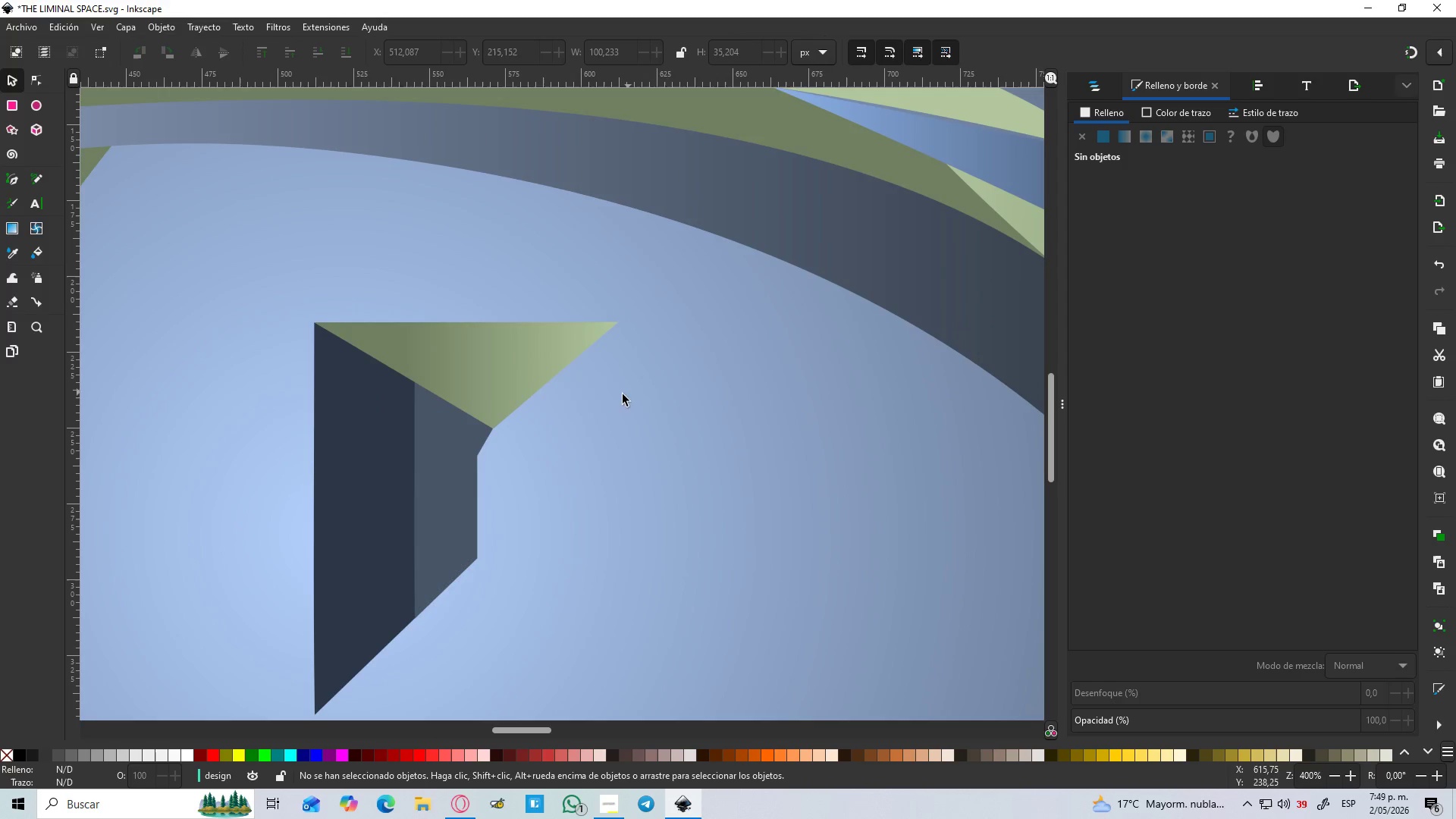 
key(B)
 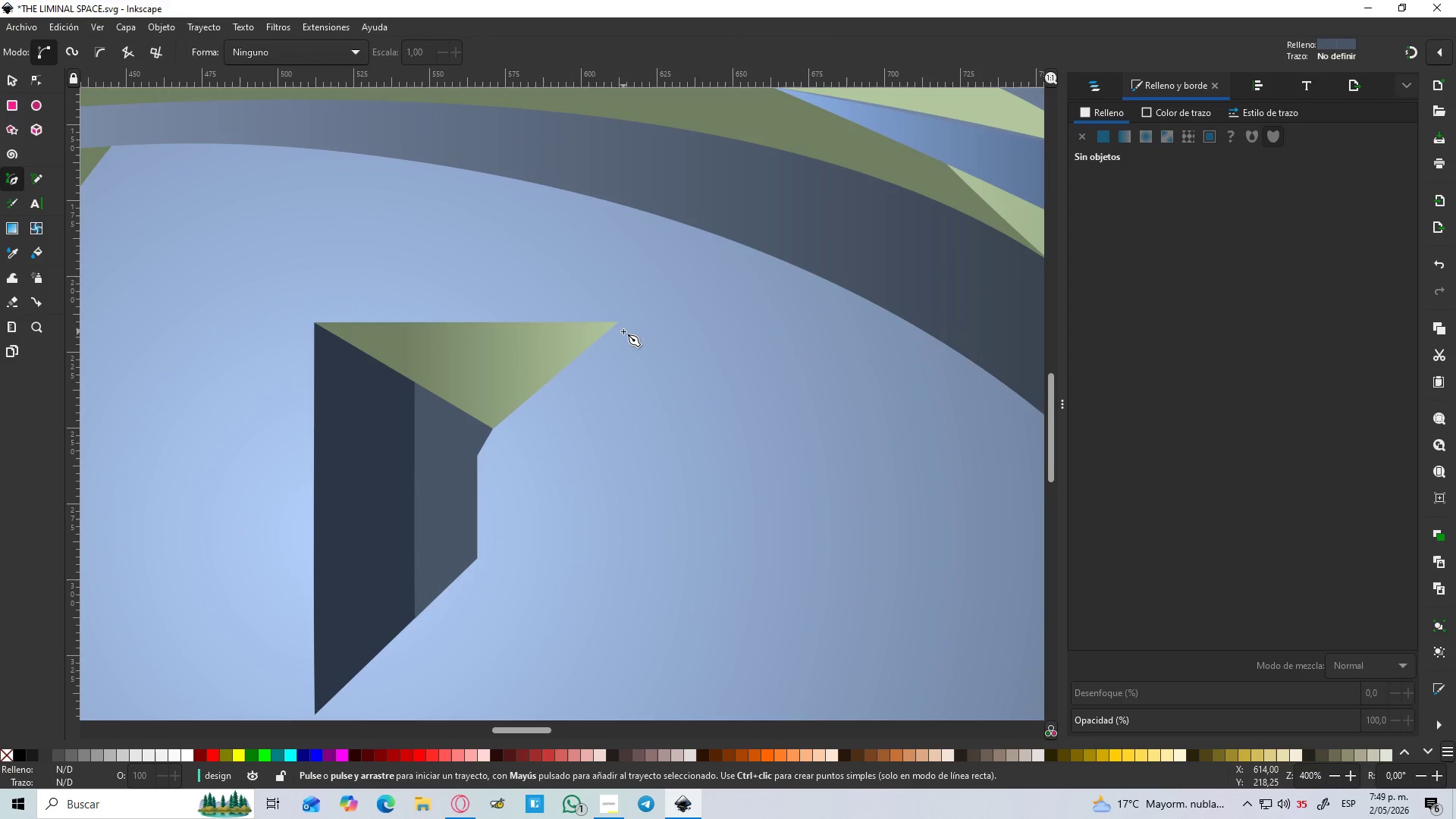 
hold_key(key=ControlLeft, duration=0.73)
 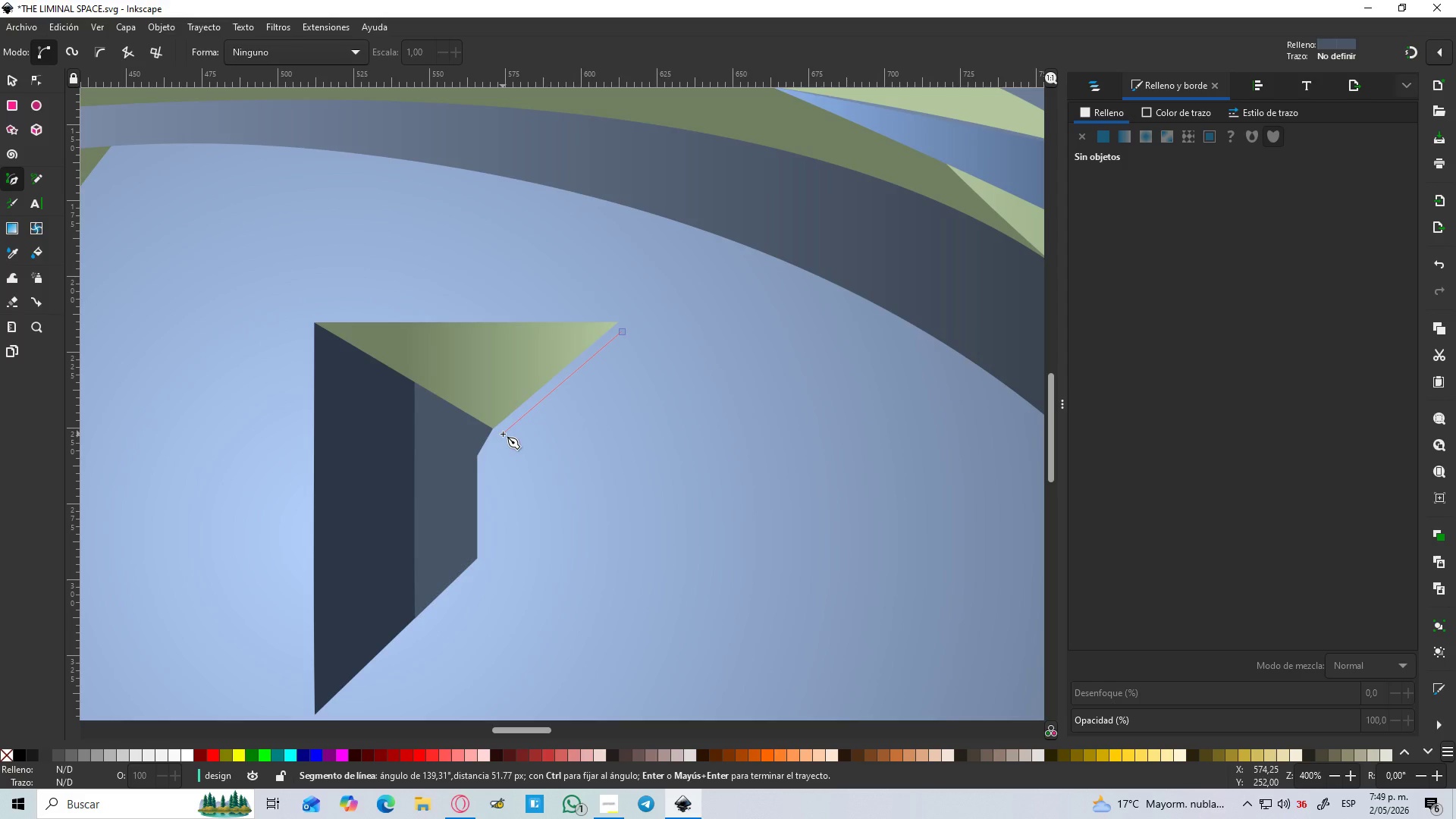 
wait(8.2)
 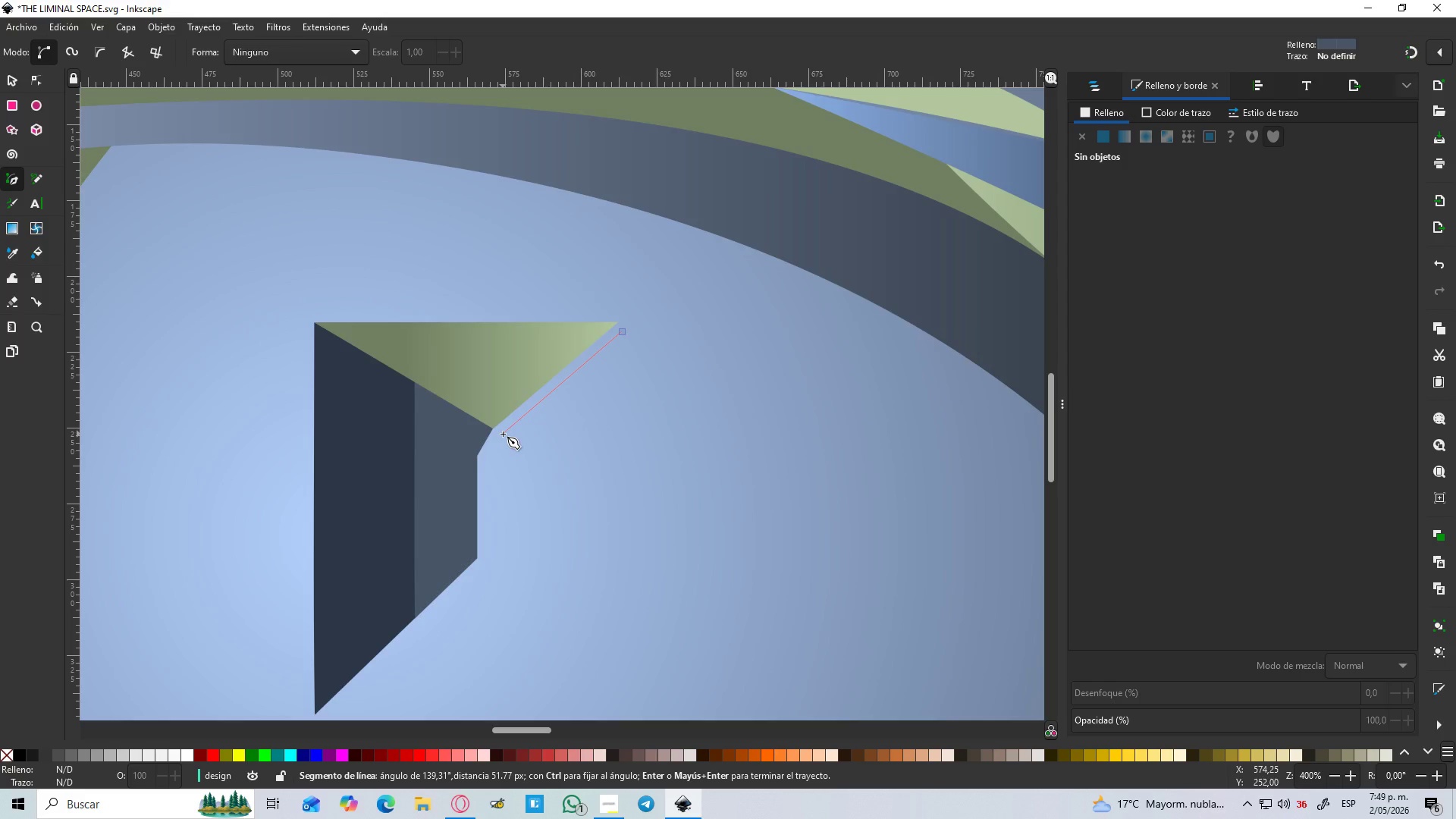 
left_click([502, 435])
 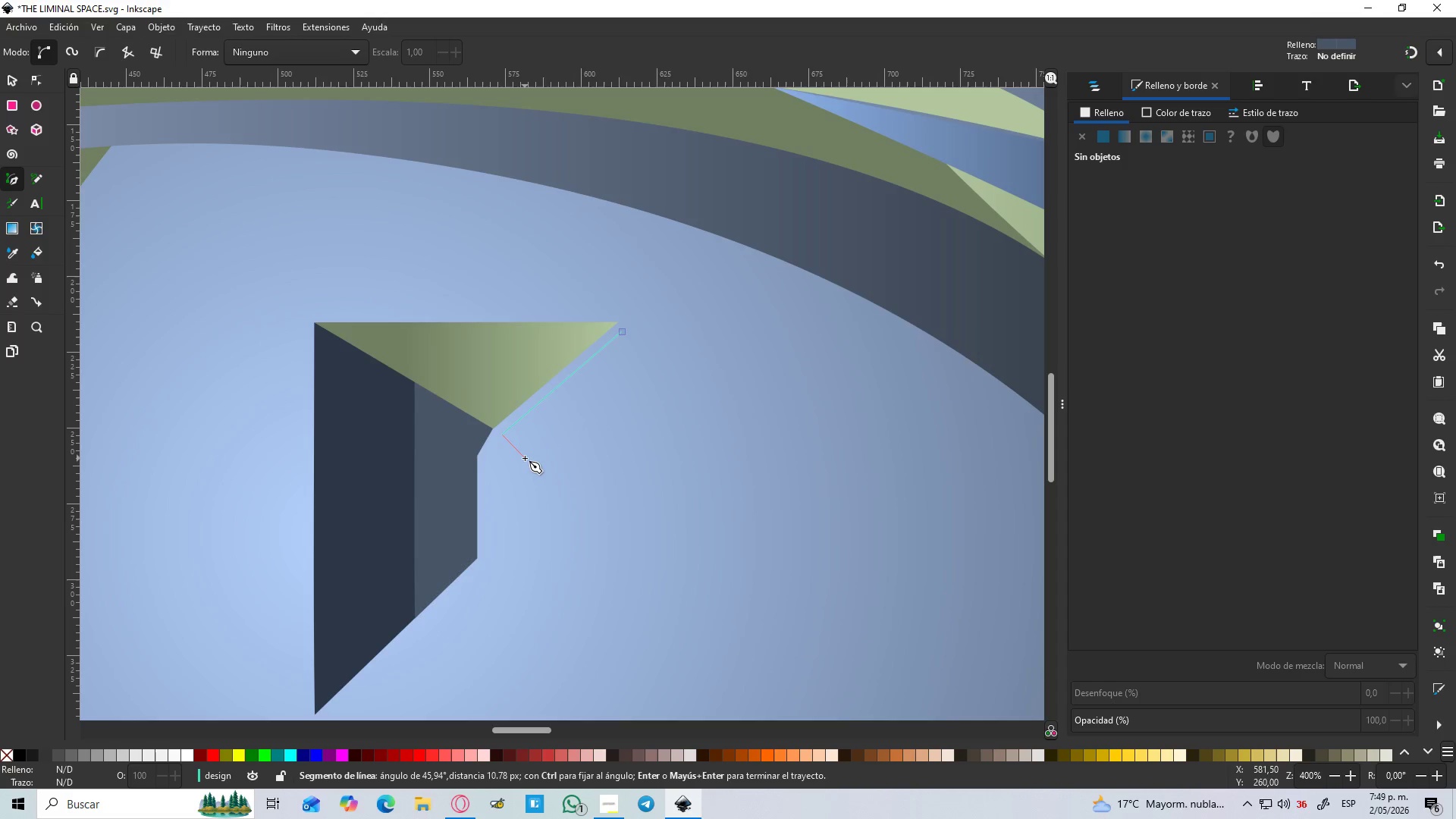 
hold_key(key=ControlLeft, duration=1.5)
 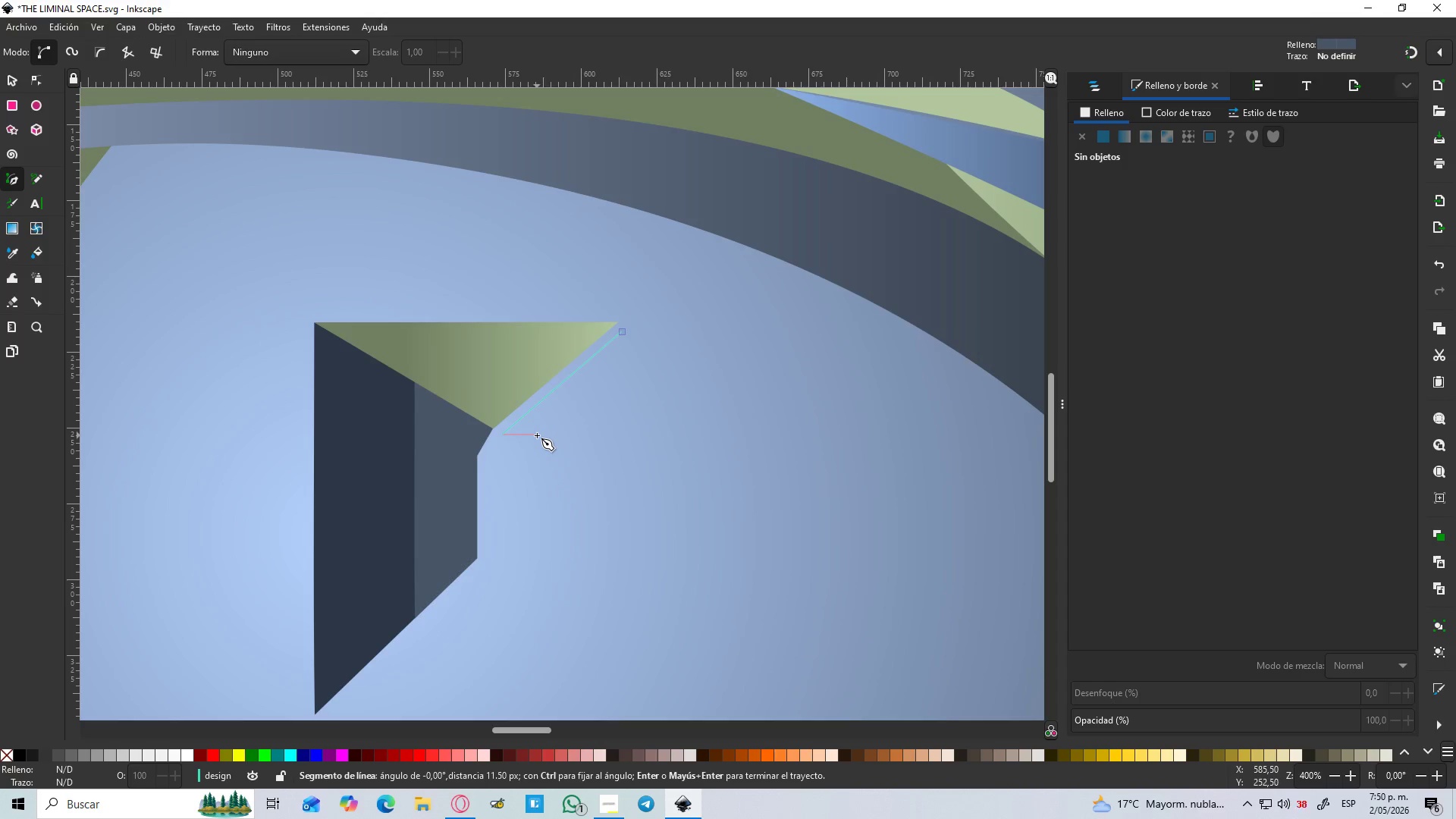 
key(Control+ControlLeft)
 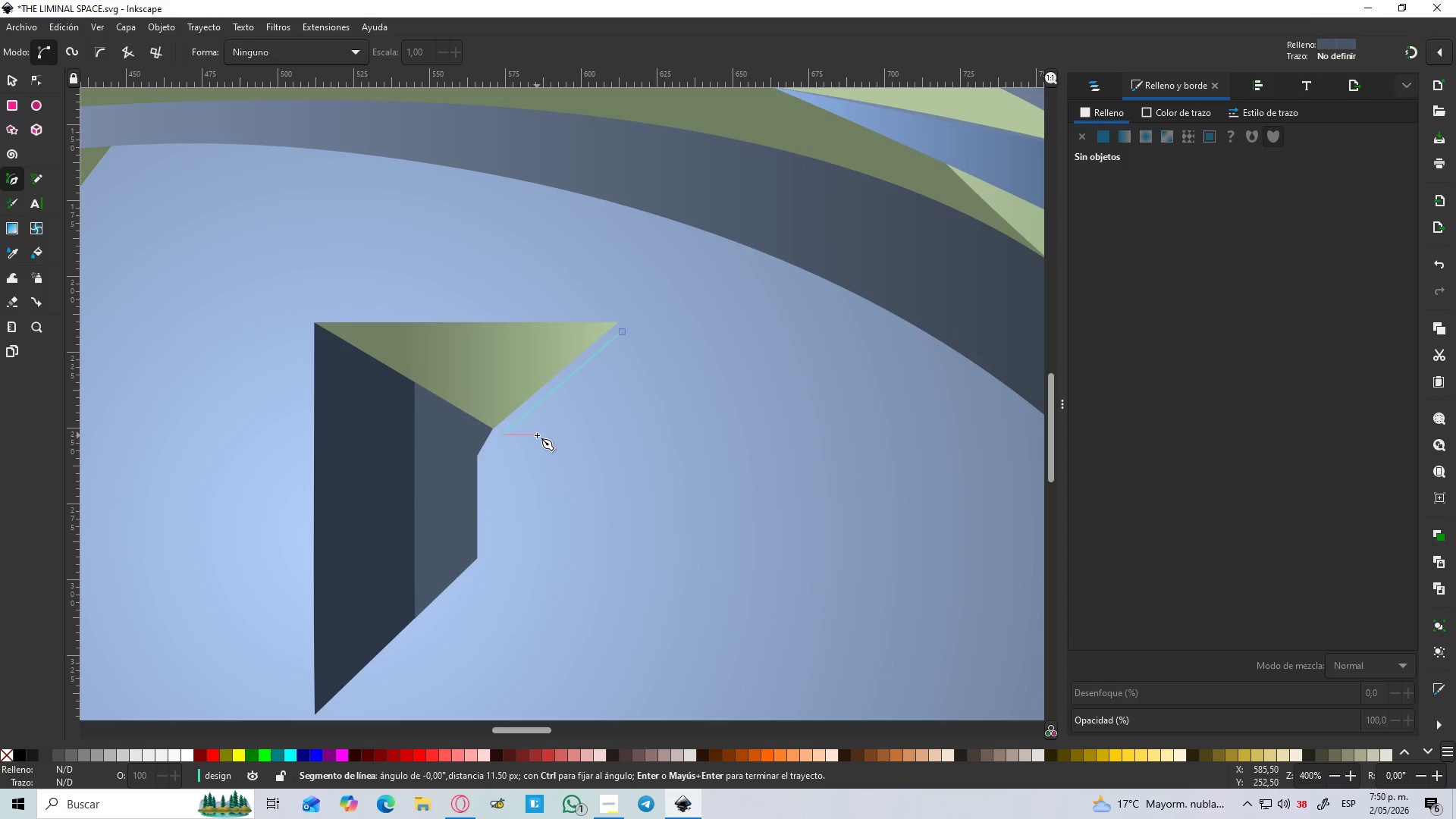 
key(Control+ControlLeft)
 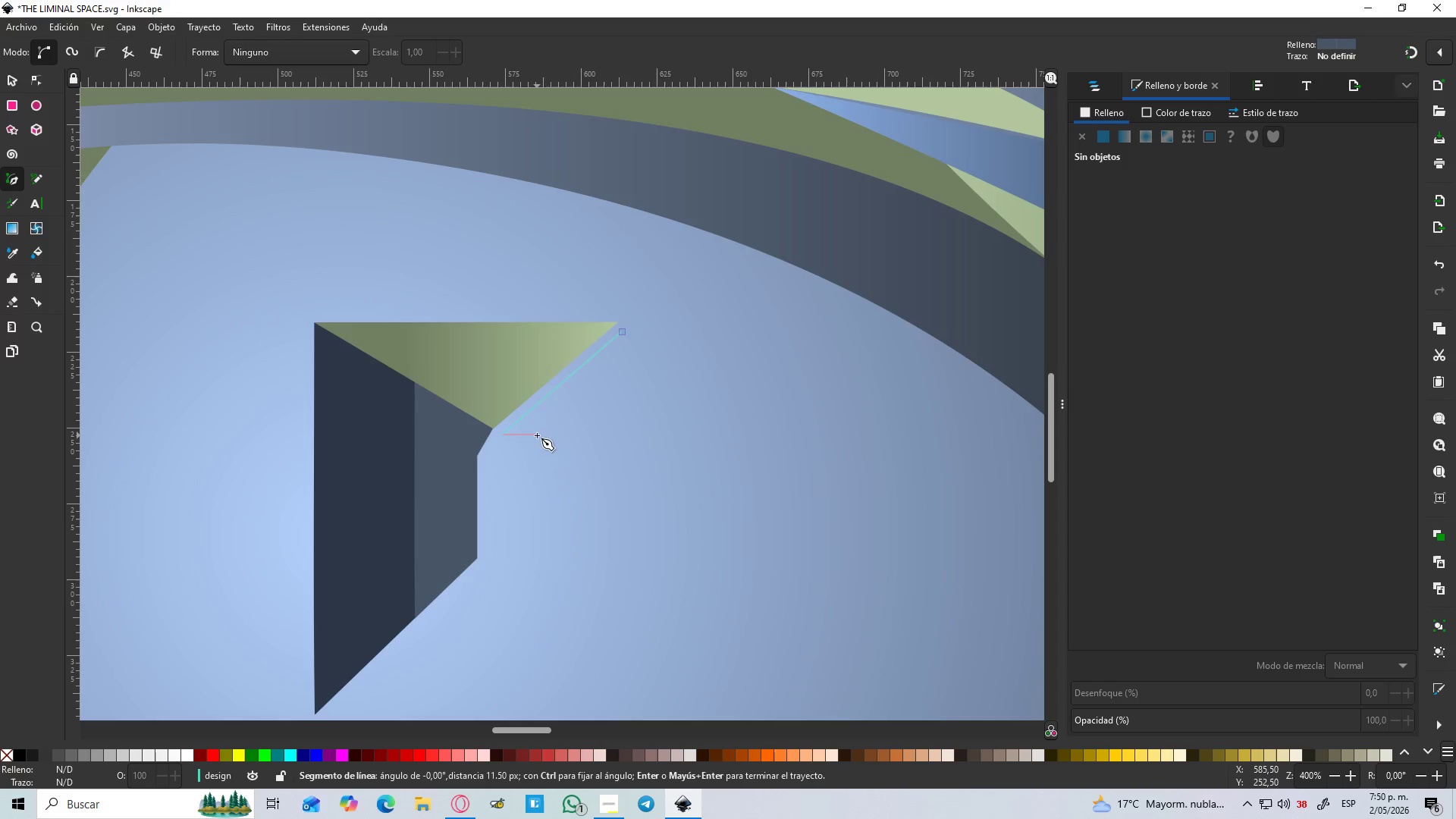 
key(Control+ControlLeft)
 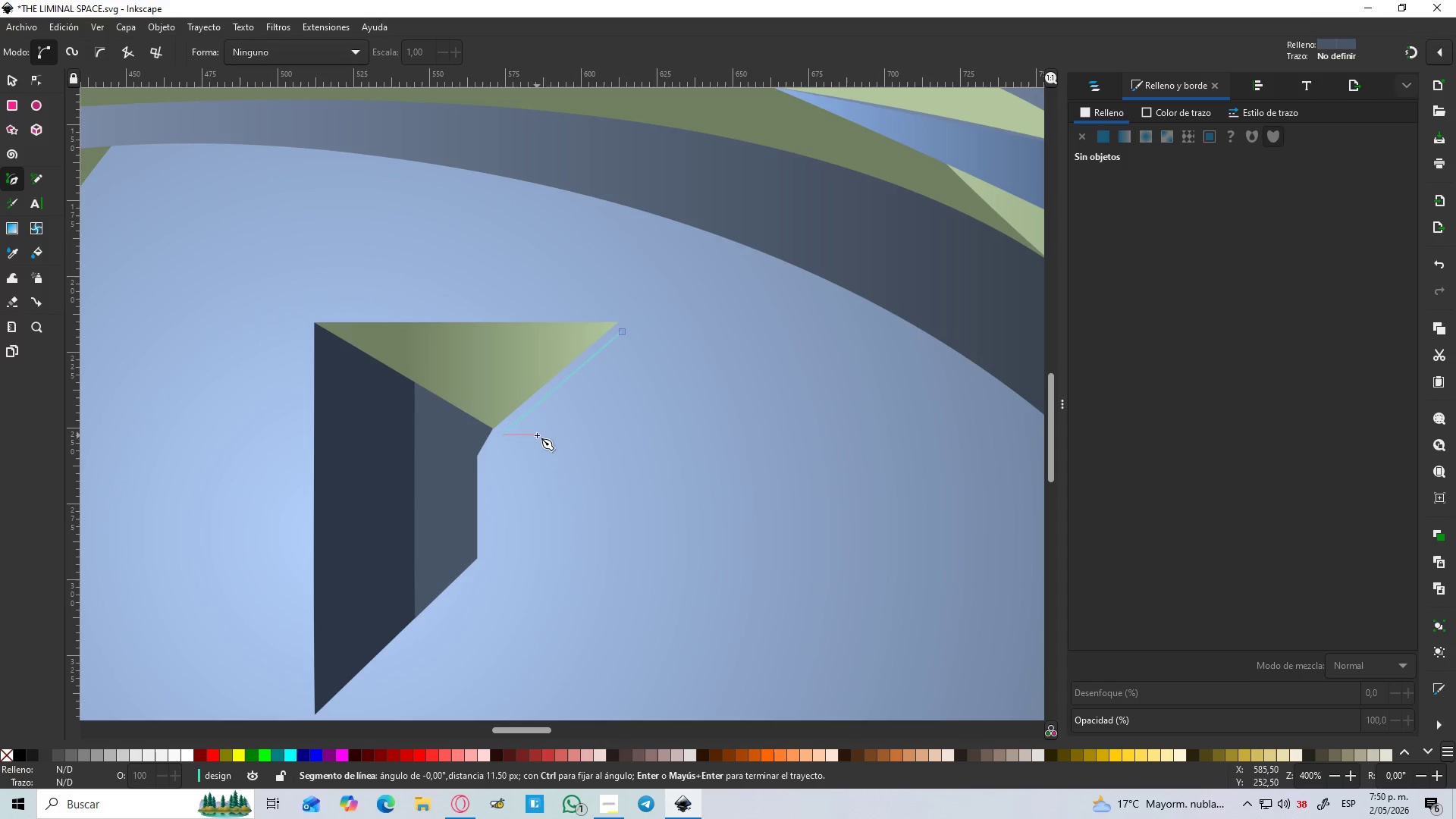 
key(Control+ControlLeft)
 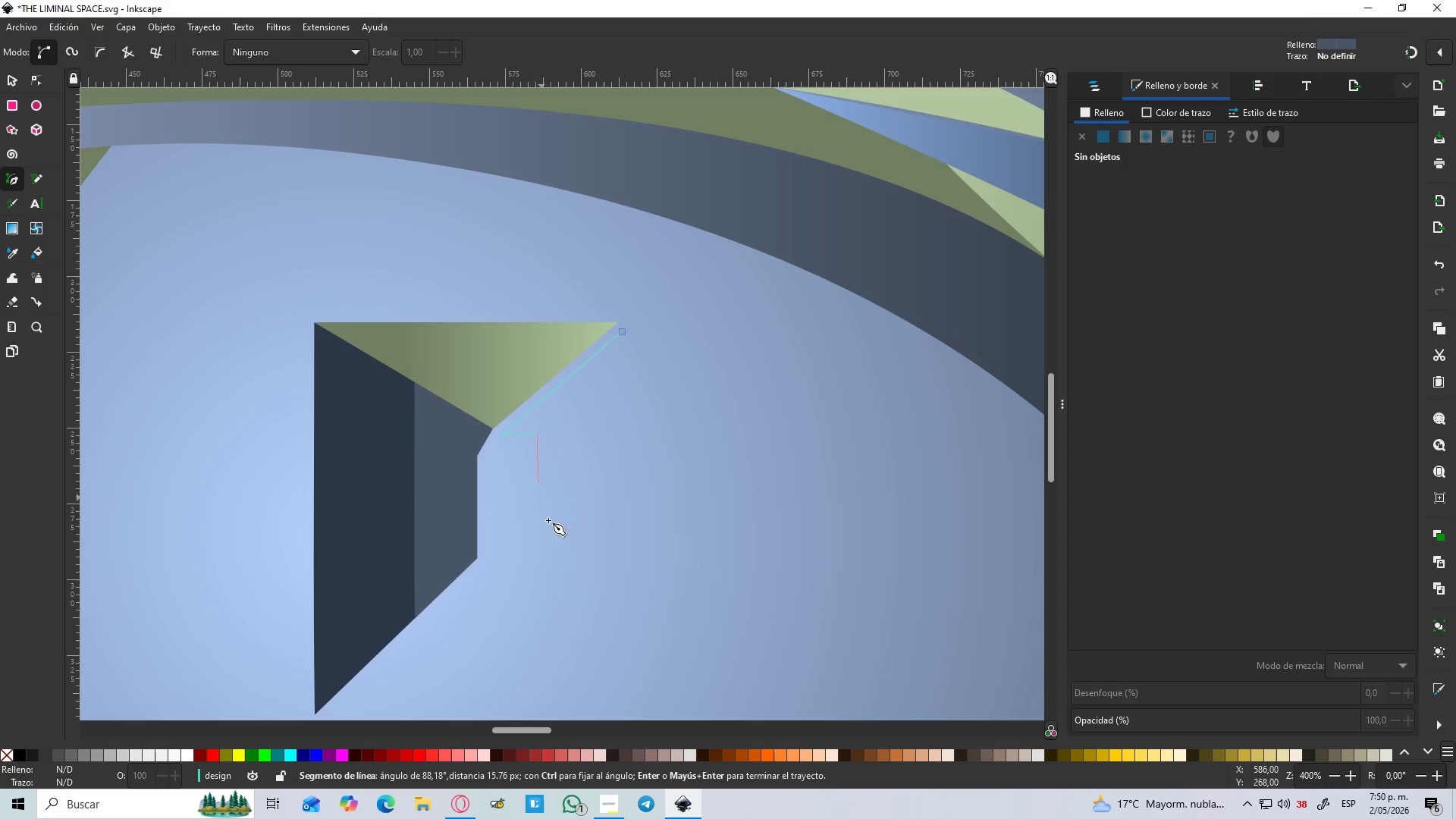 
hold_key(key=ControlLeft, duration=1.5)
 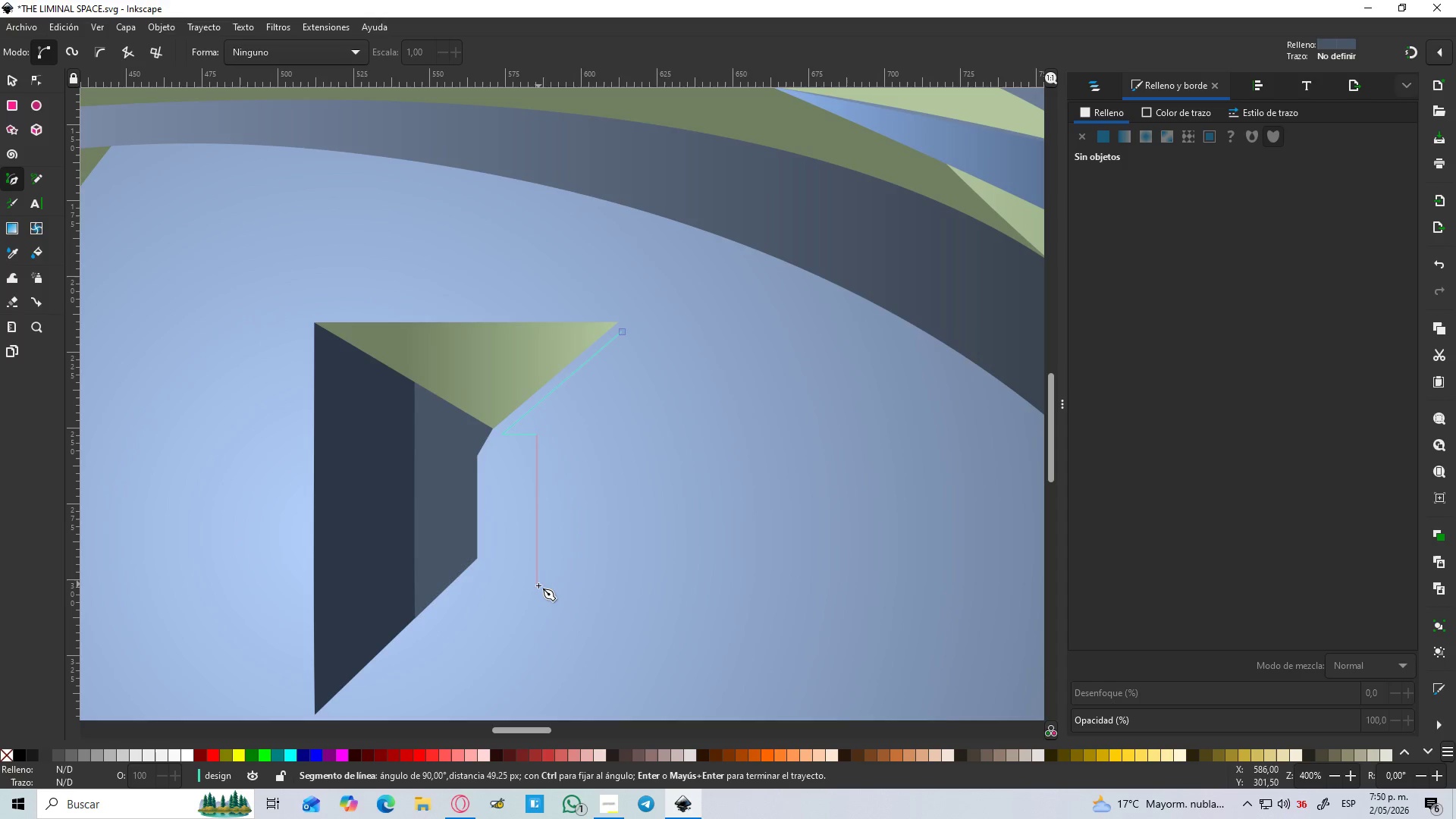 
hold_key(key=ControlLeft, duration=1.52)
 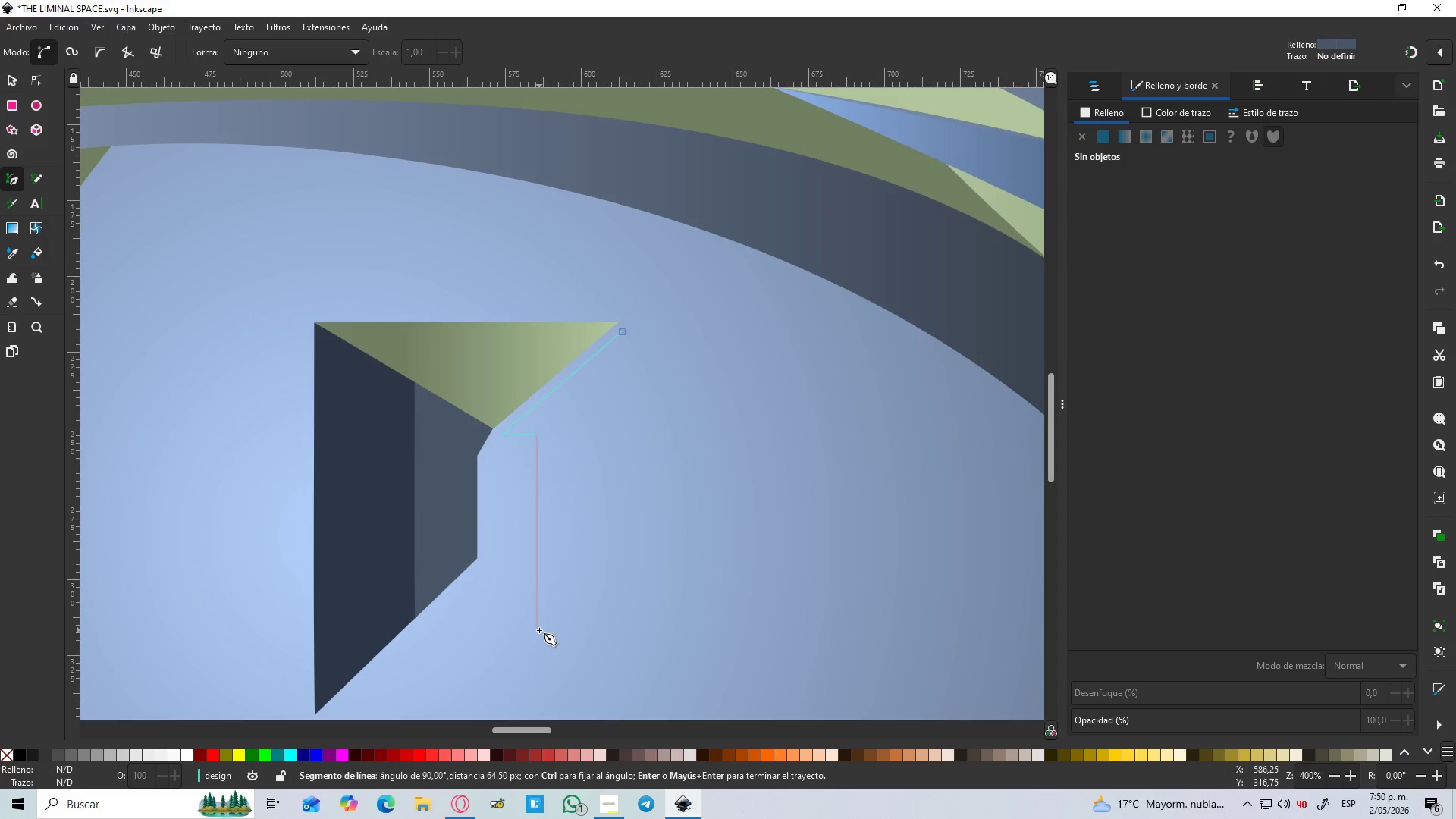 
hold_key(key=ControlLeft, duration=1.5)
 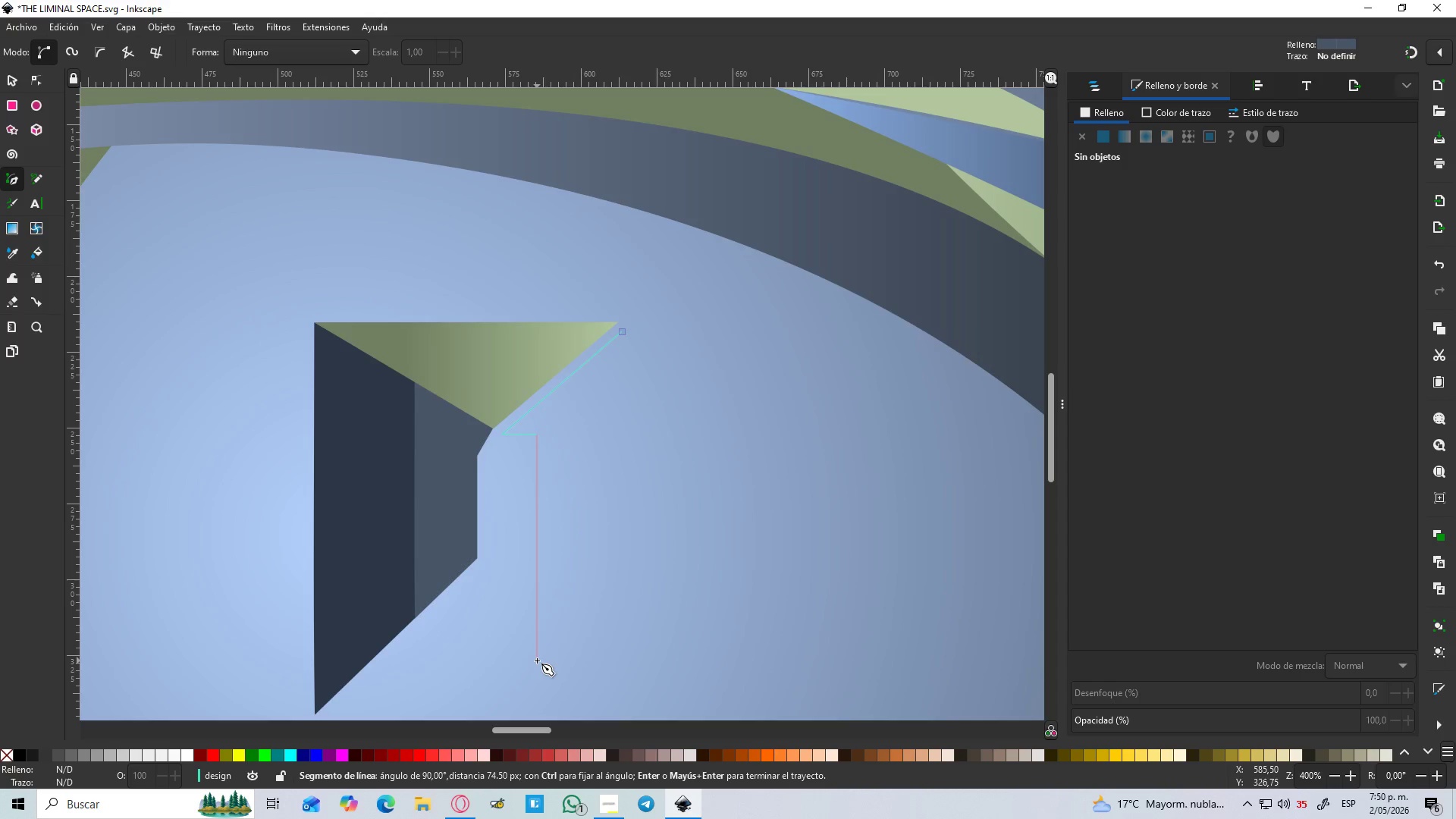 
hold_key(key=ControlLeft, duration=1.0)
left_click([537, 661])
 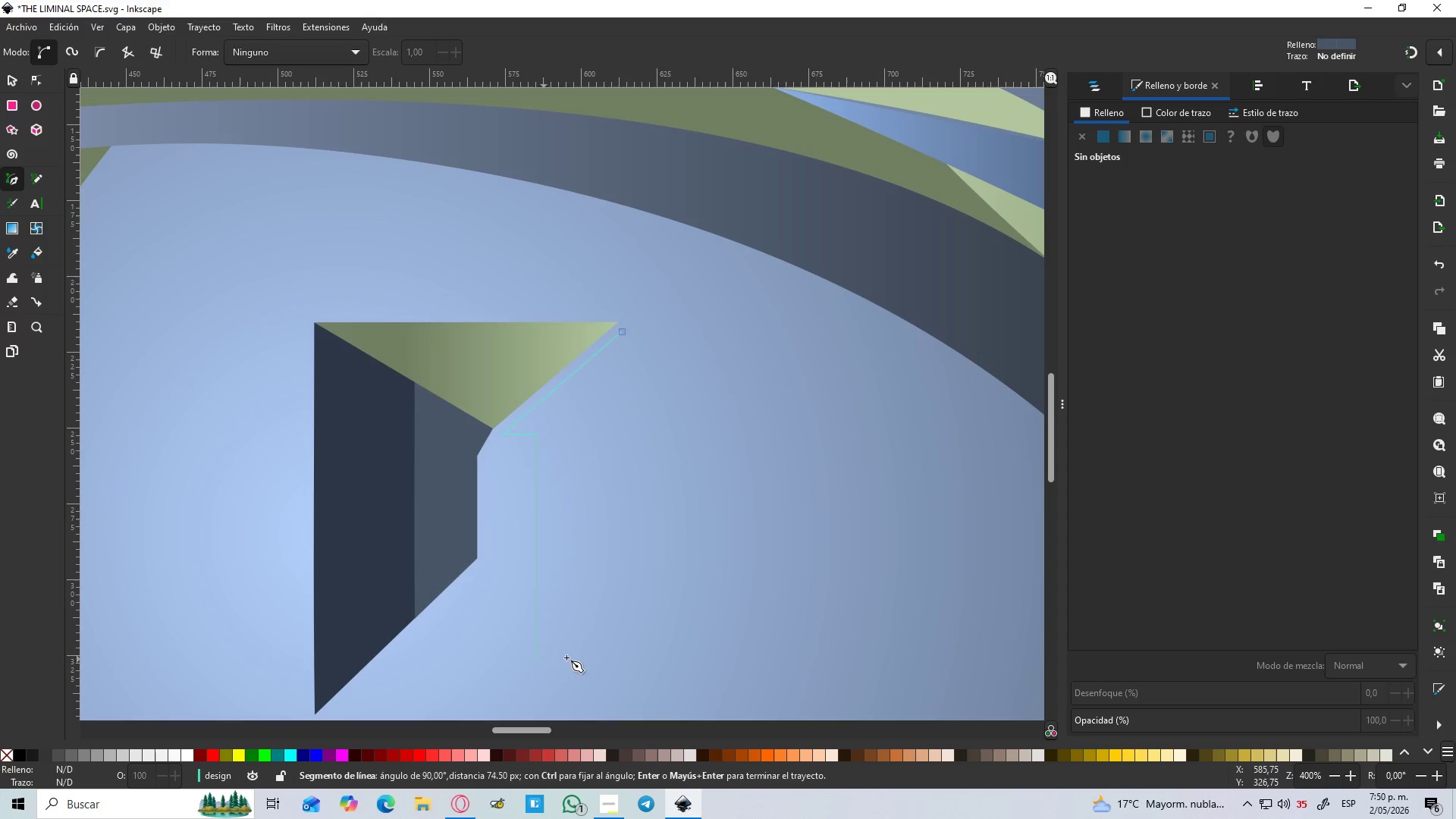 
hold_key(key=ControlLeft, duration=1.5)
 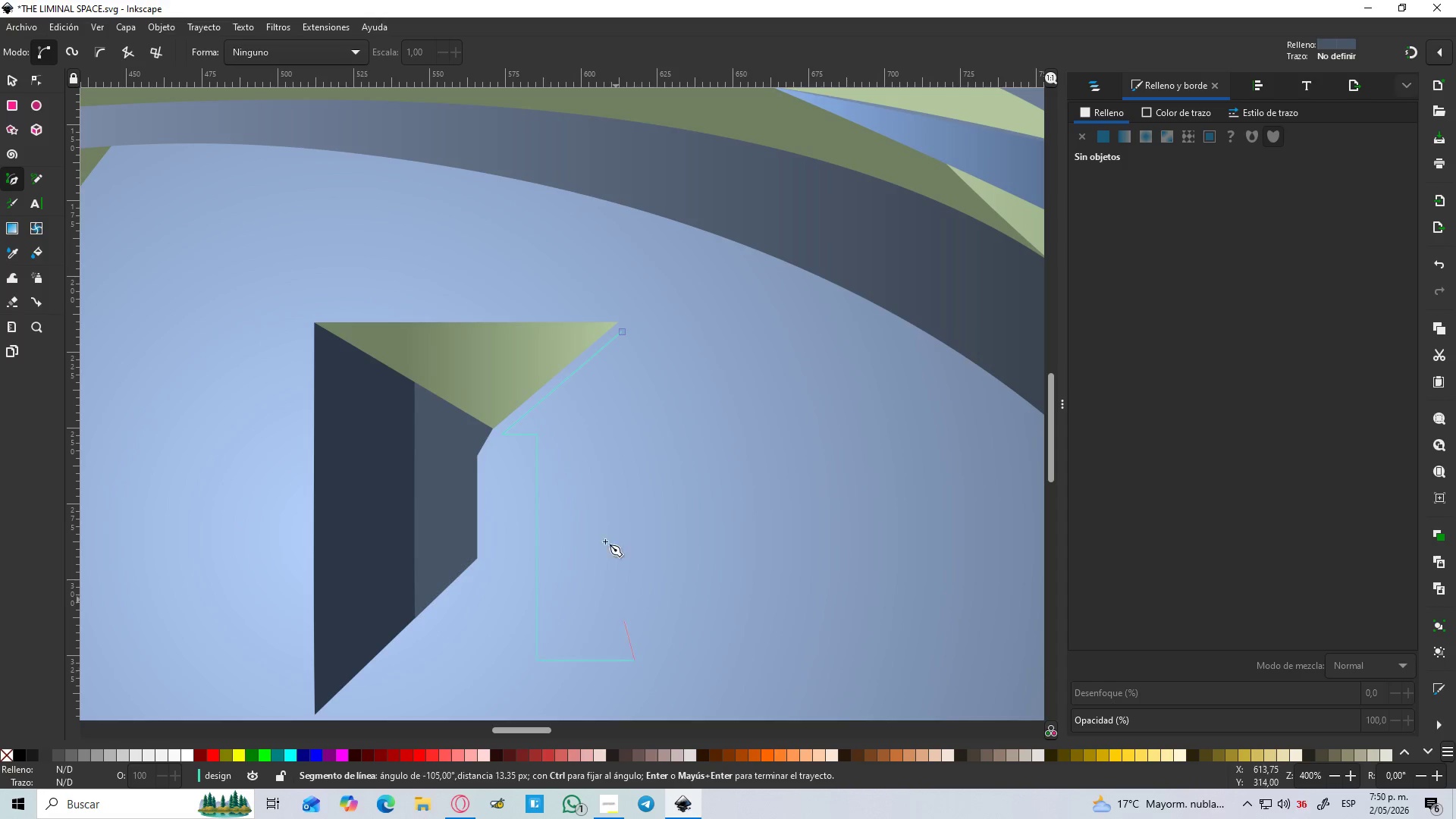 
hold_key(key=ControlLeft, duration=0.53)
 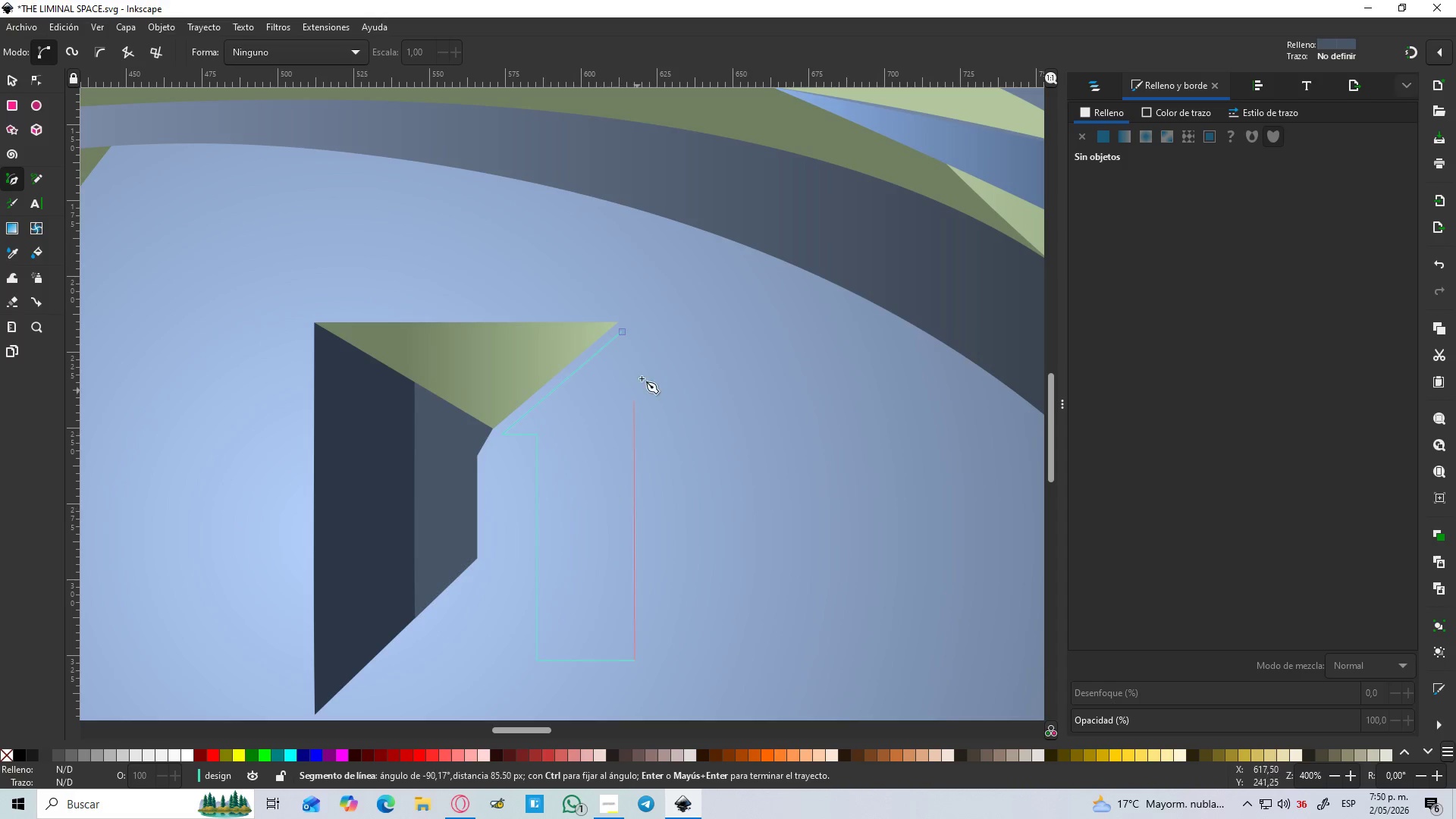 
hold_key(key=ControlLeft, duration=1.03)
 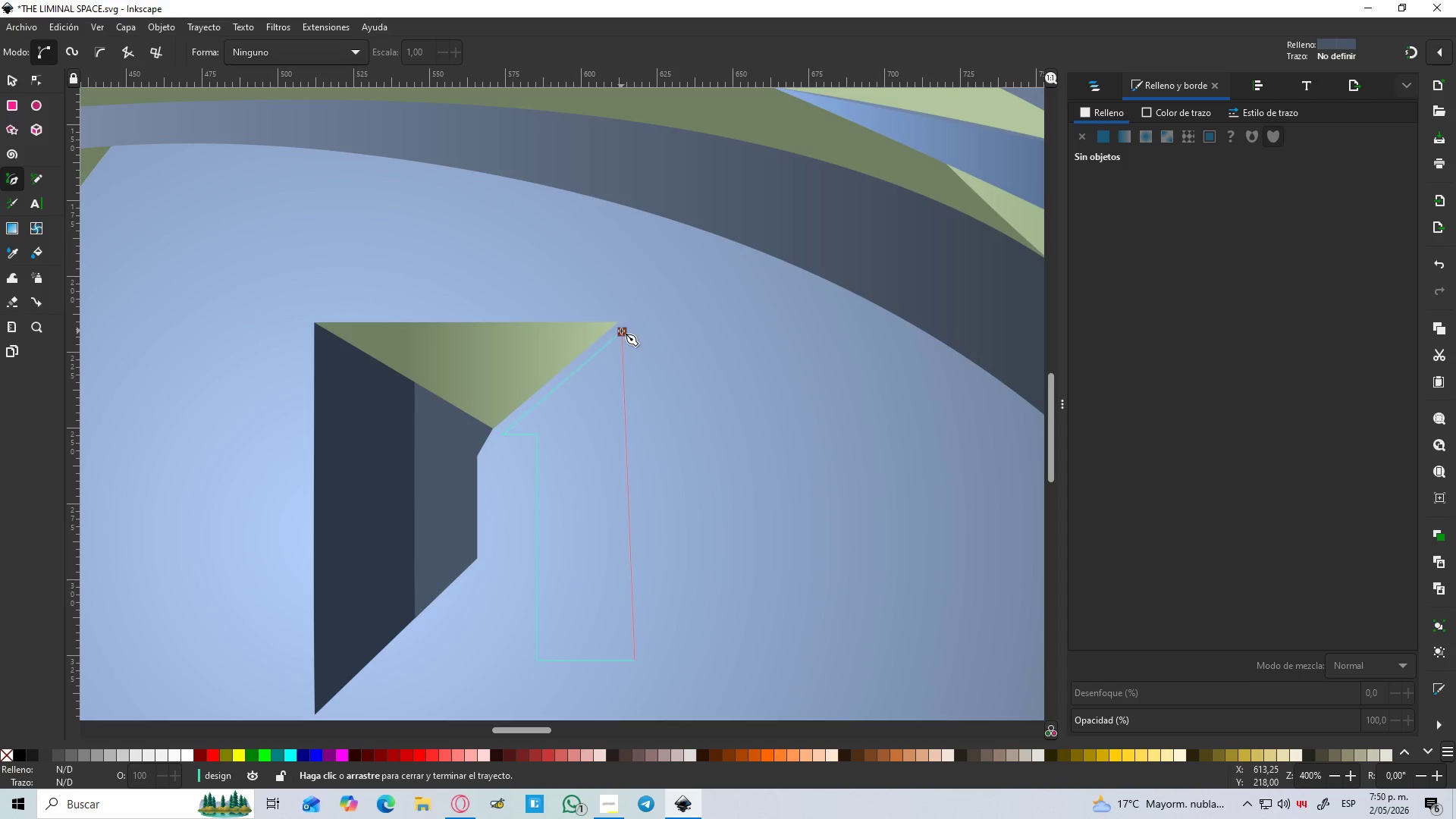 
left_click([621, 331])
 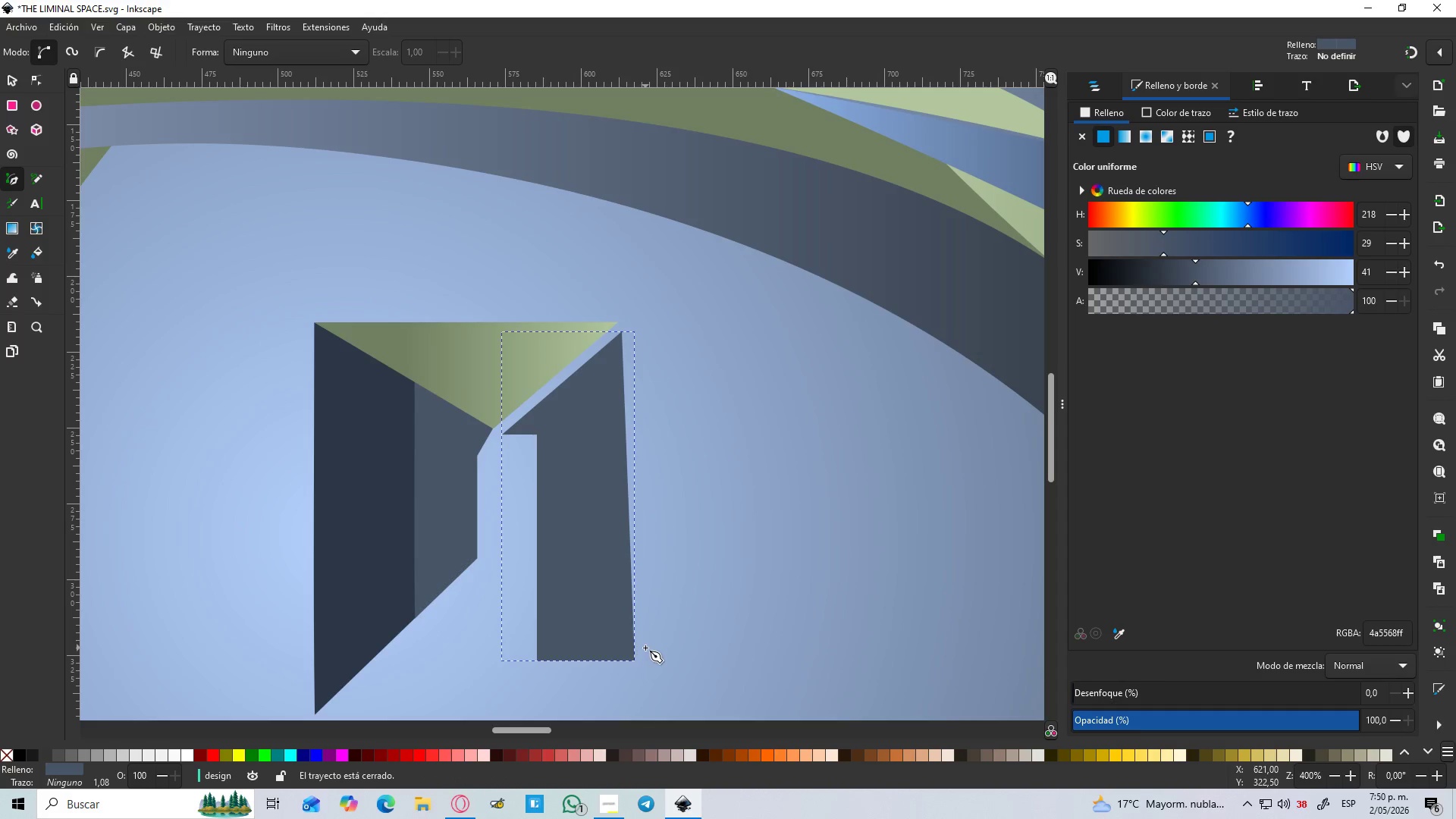 
key(N)
 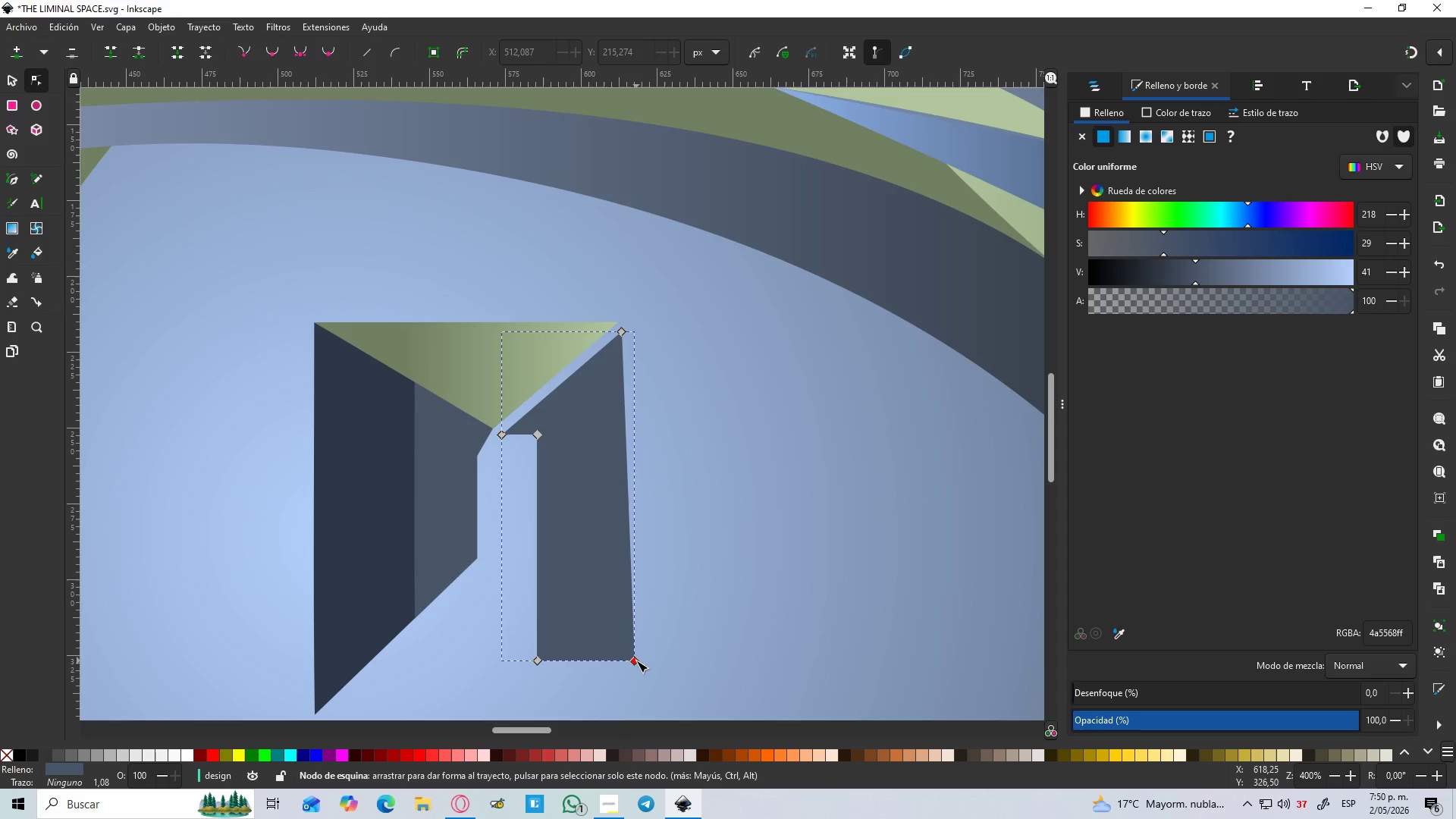 
left_click_drag(start_coordinate=[633, 660], to_coordinate=[619, 659])
 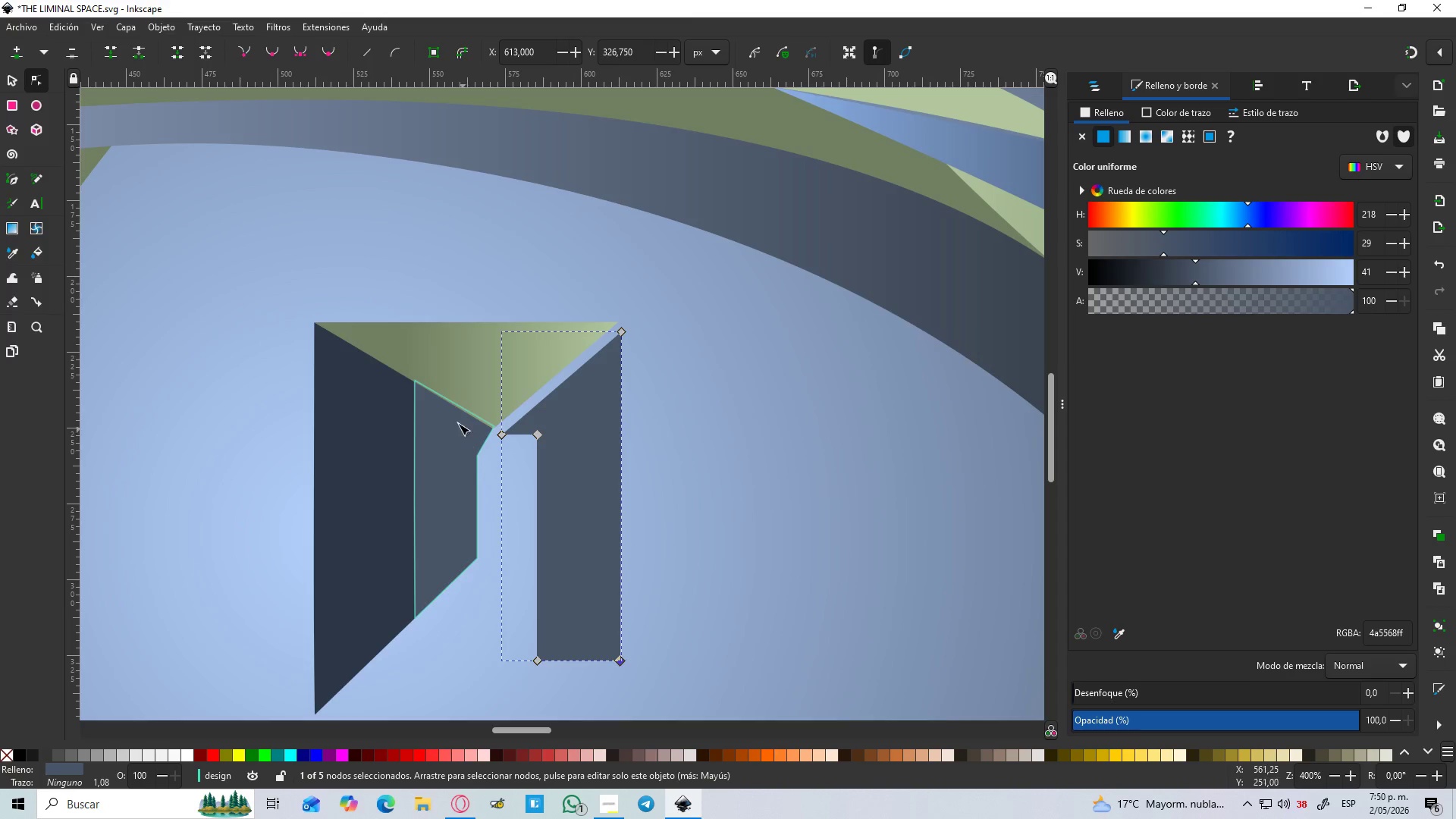 
hold_key(key=ControlLeft, duration=1.5)
 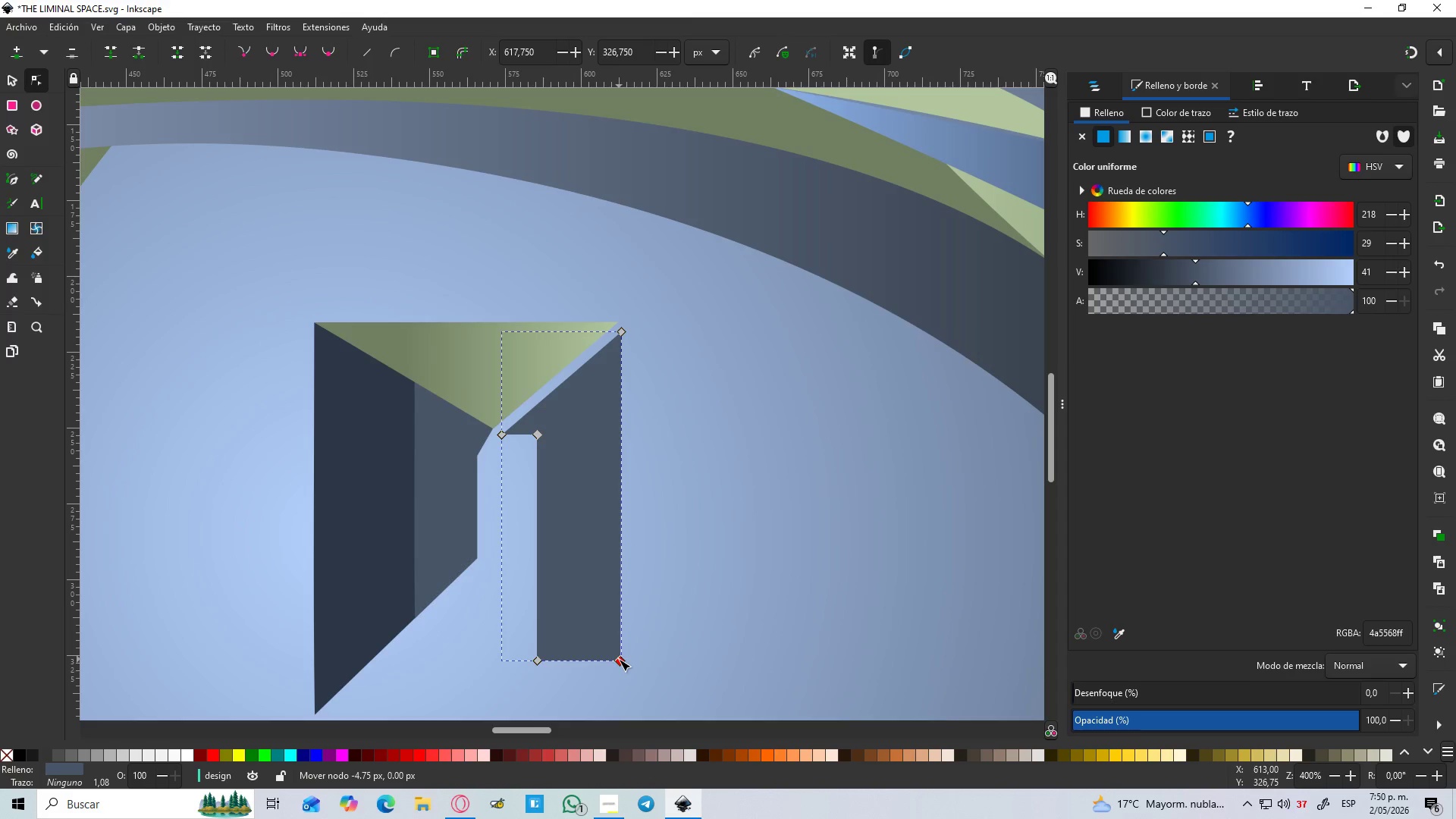 
hold_key(key=ControlLeft, duration=1.06)
 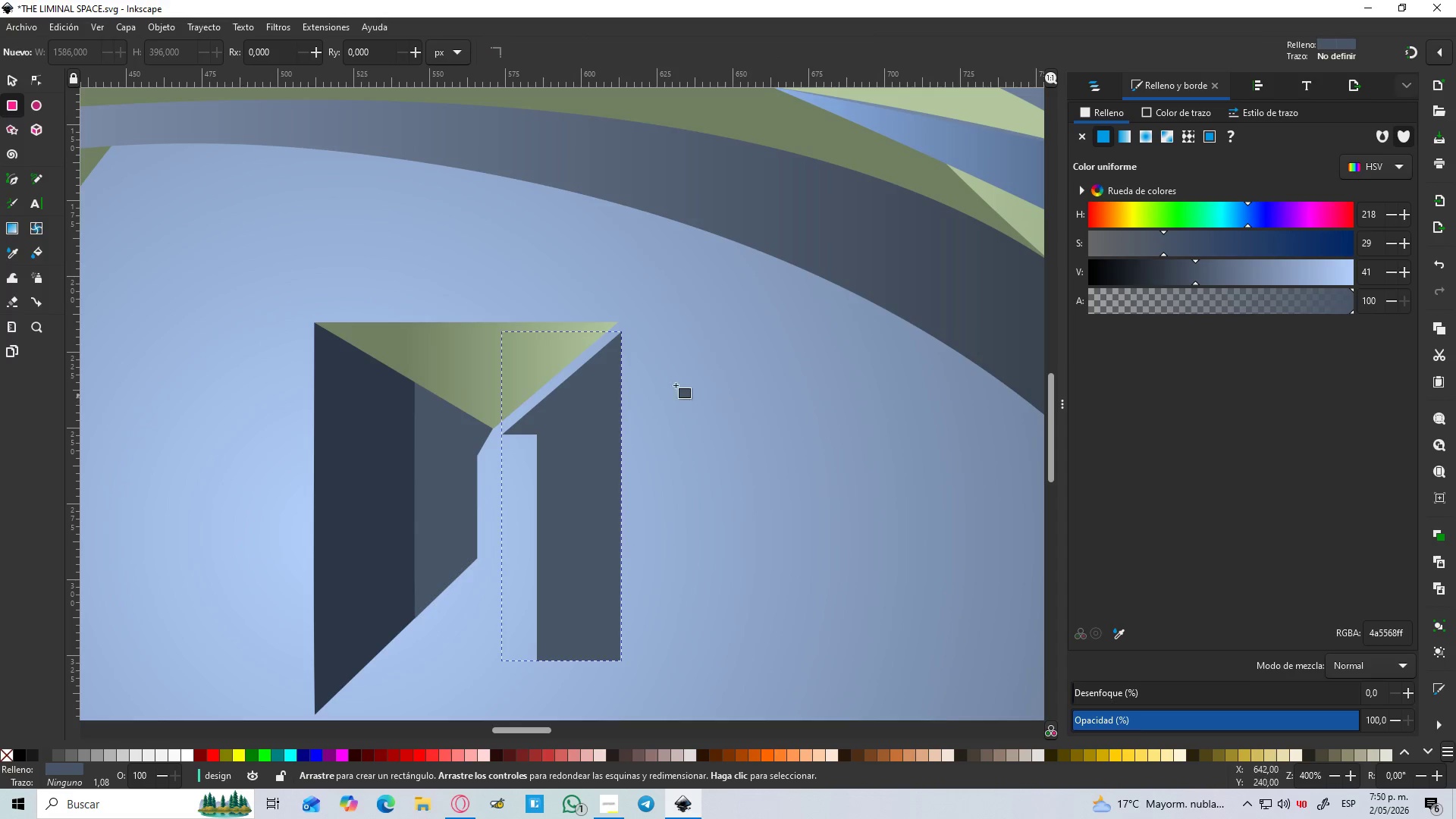 
left_click_drag(start_coordinate=[560, 335], to_coordinate=[580, 682])
 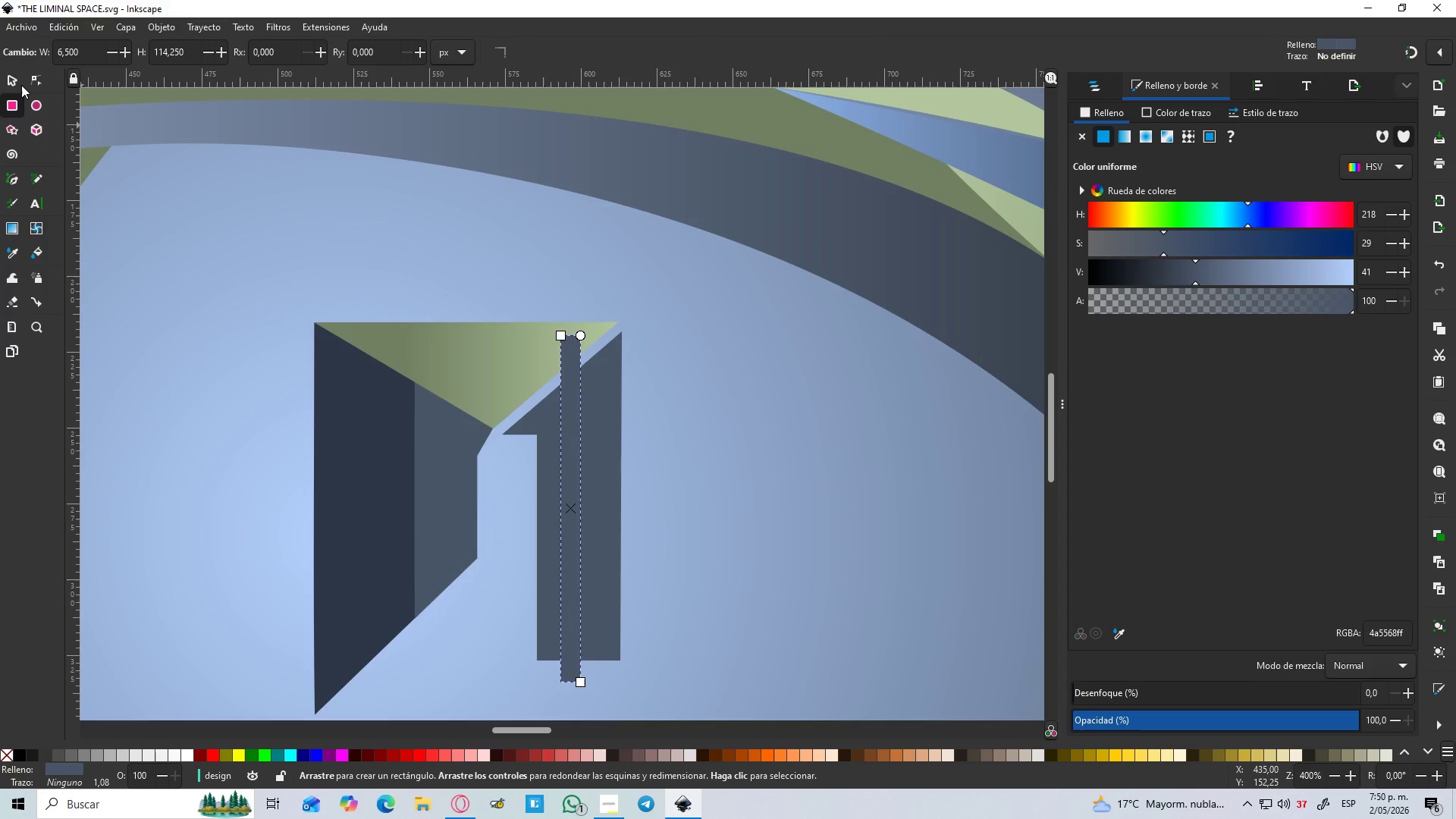 
left_click([17, 81])
 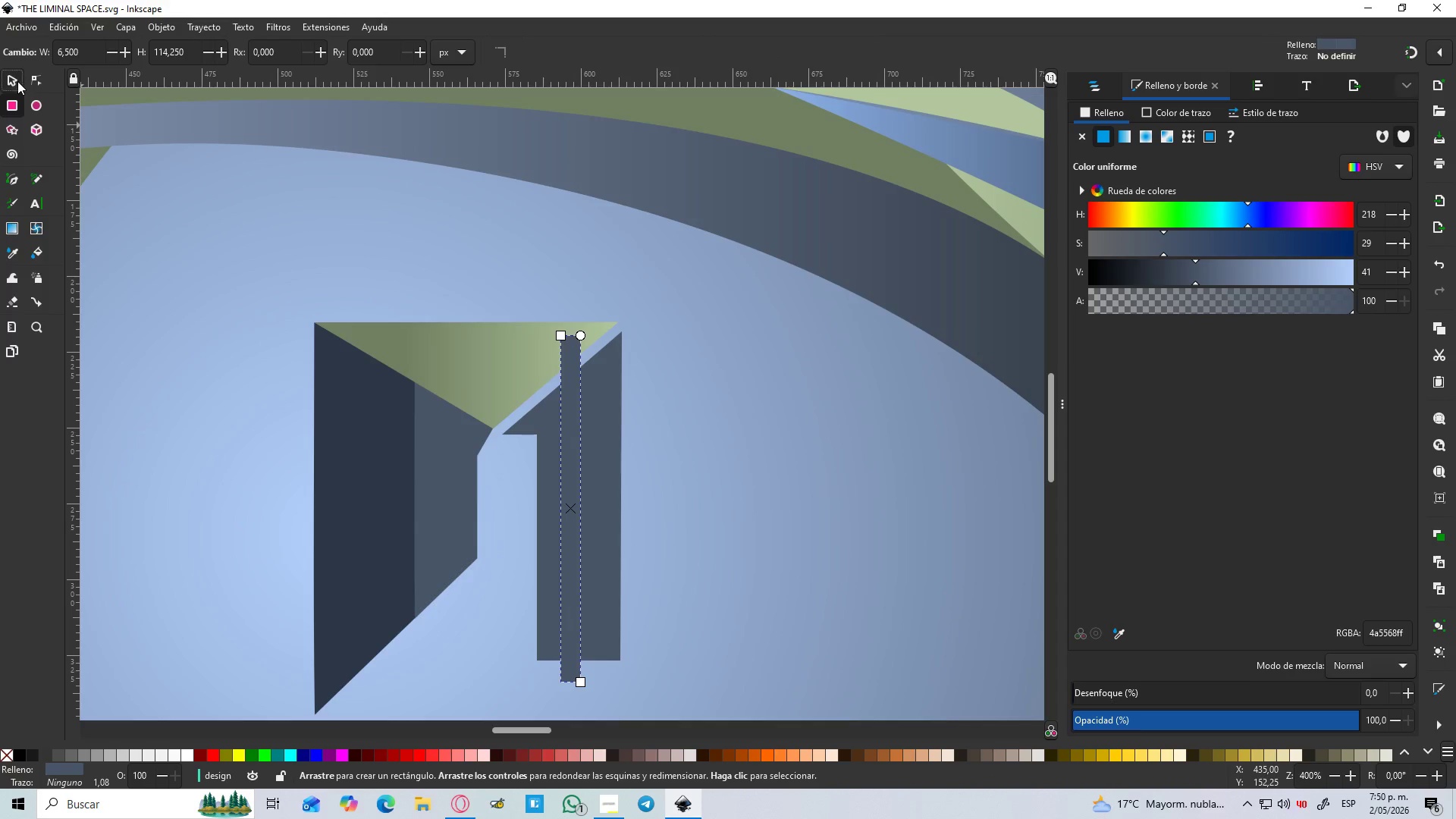 
hold_key(key=ShiftLeft, duration=1.03)
left_click([602, 424])
 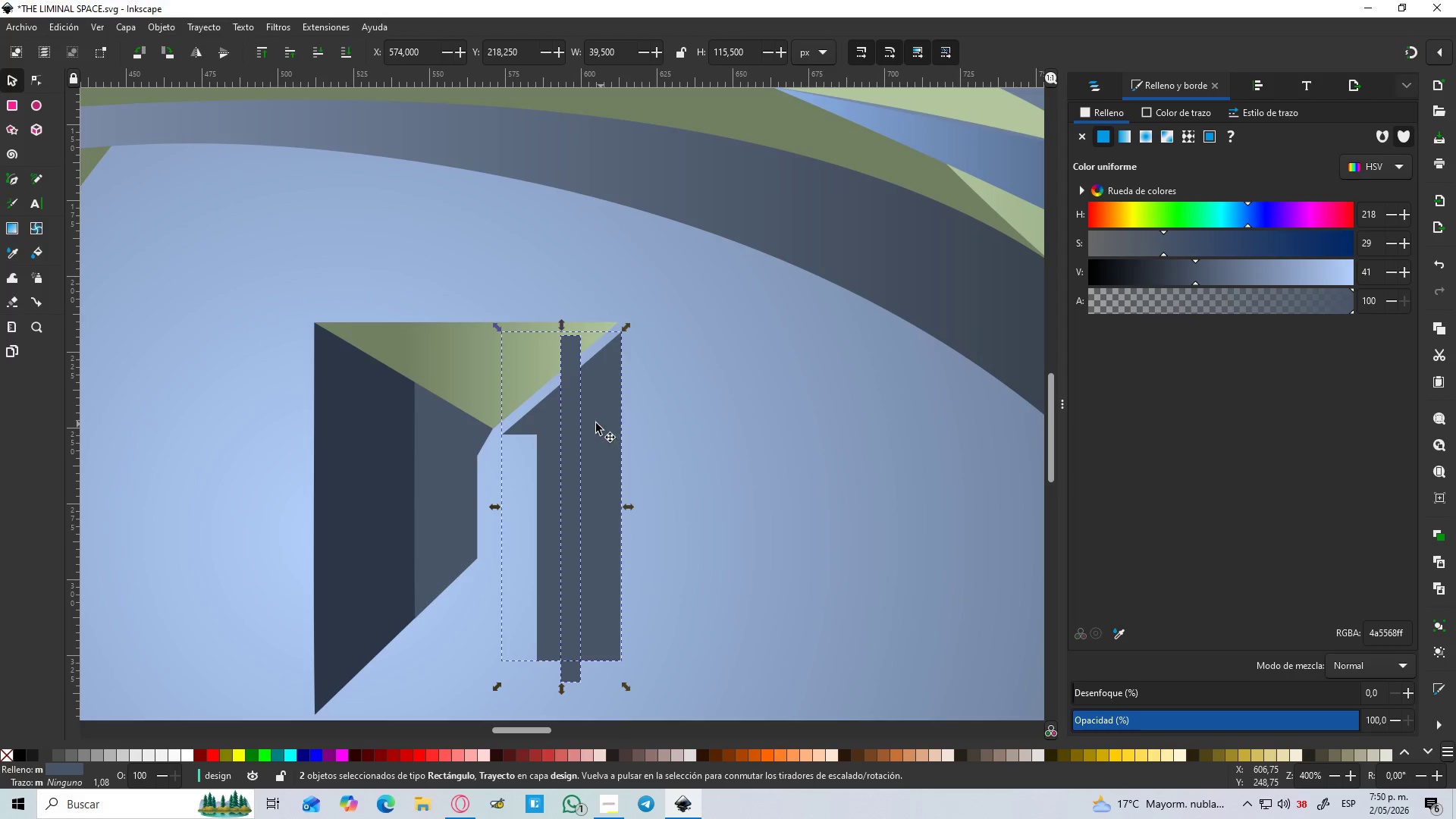 
key(Control+NumpadSubtract)
 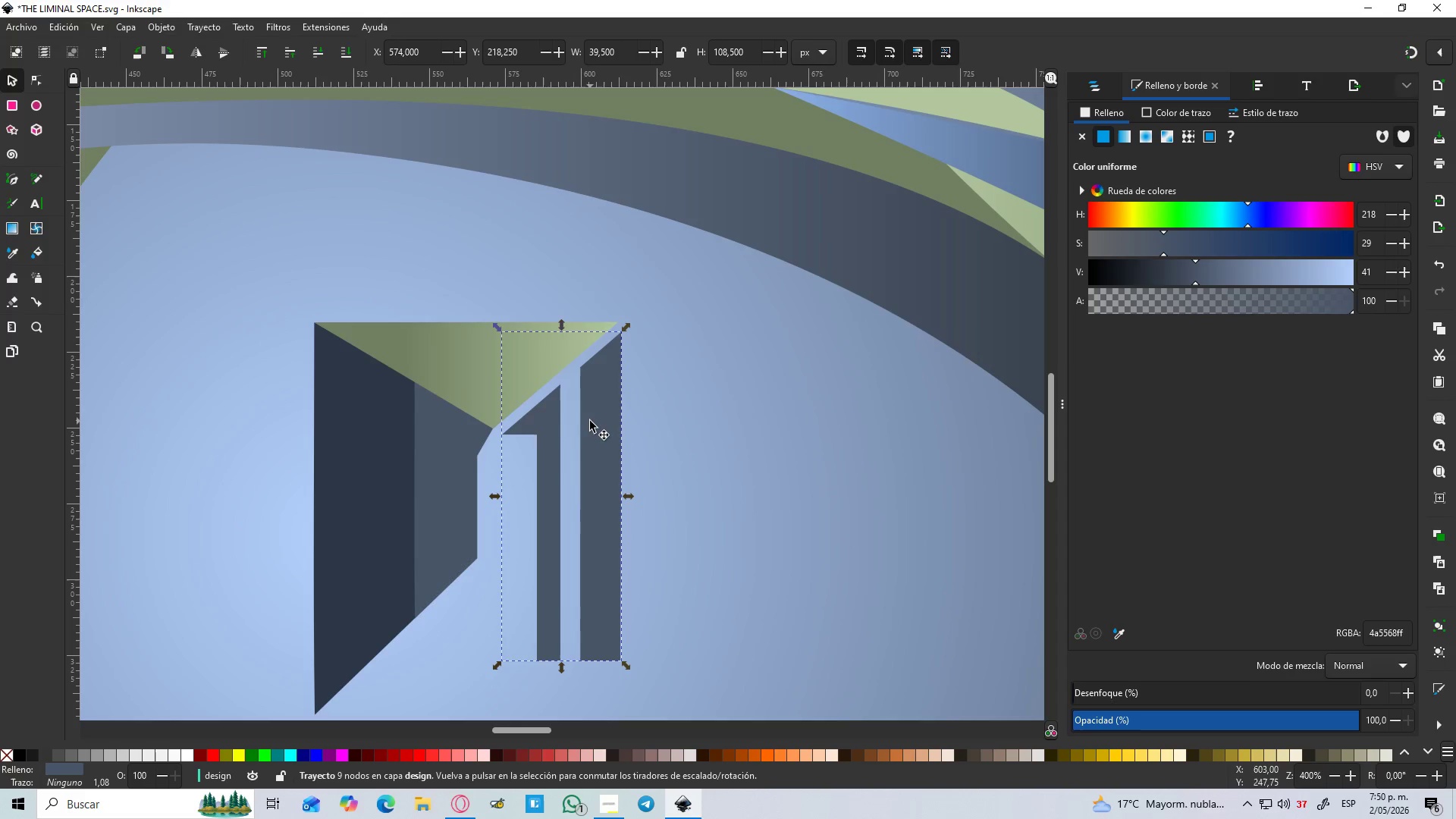 
hold_key(key=ControlLeft, duration=1.52)
scroll: coordinate [590, 421], scroll_direction: down, amount: 1.0
 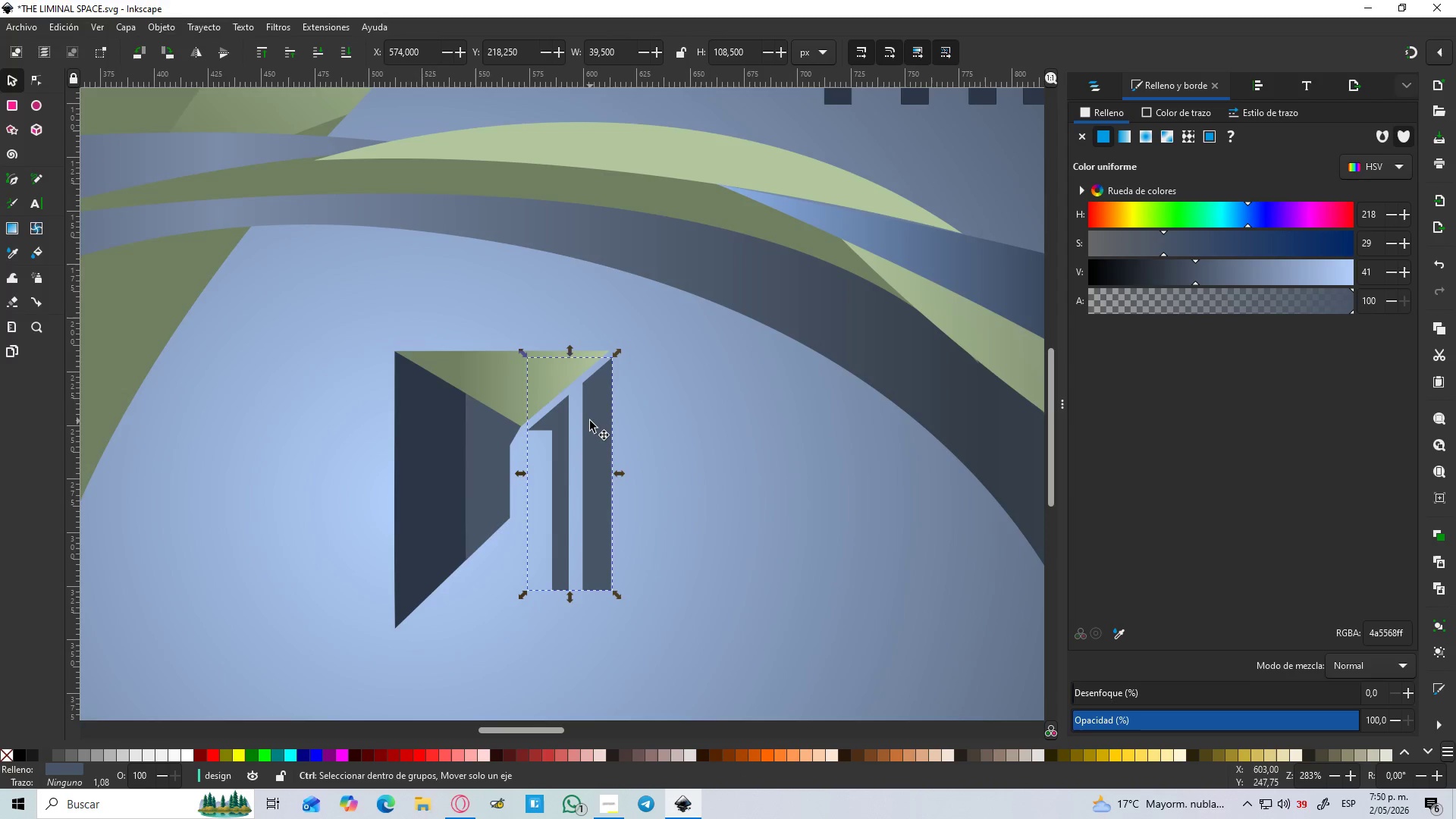 
key(Control+ControlLeft)
 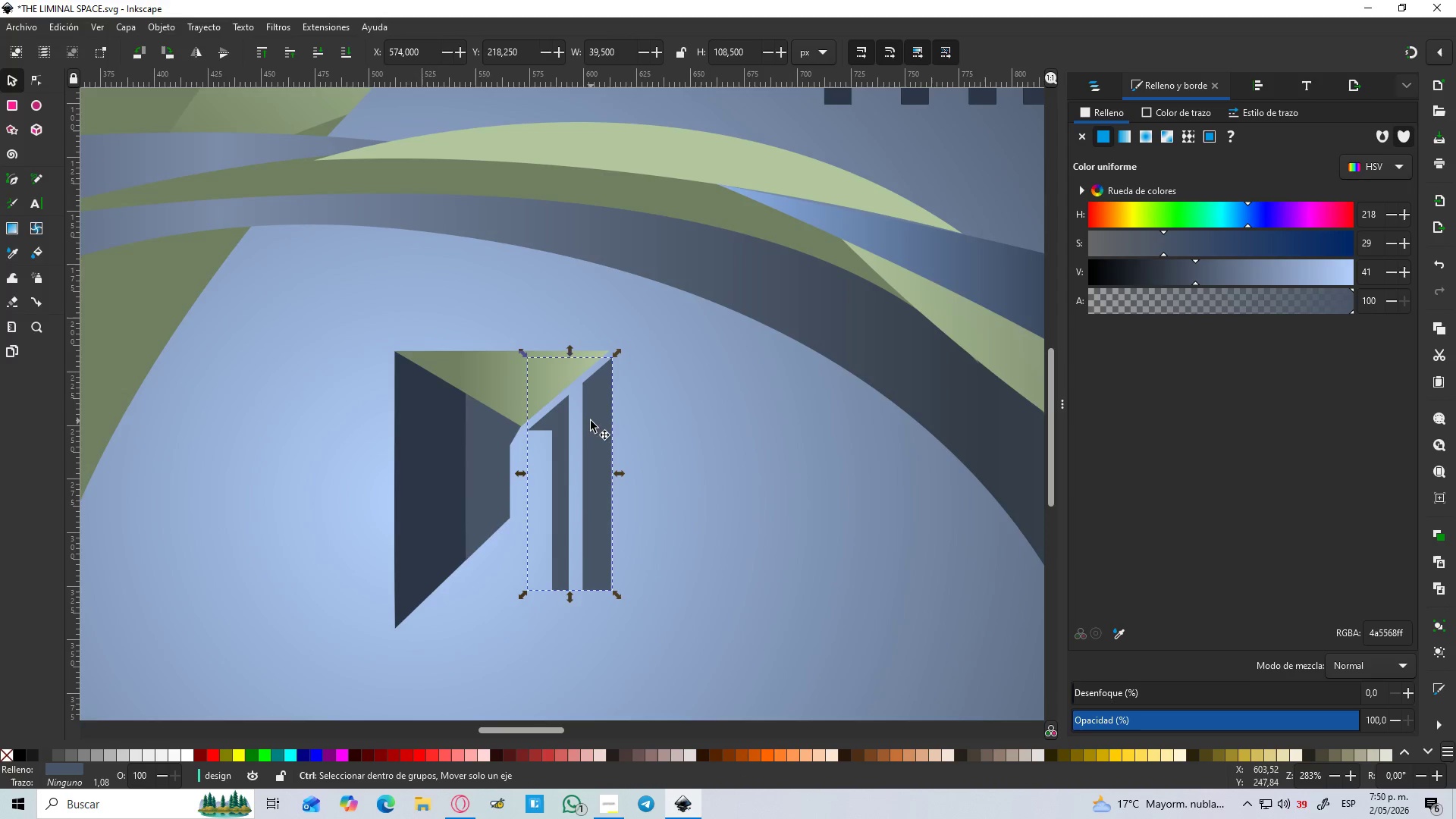 
key(Control+ControlLeft)
 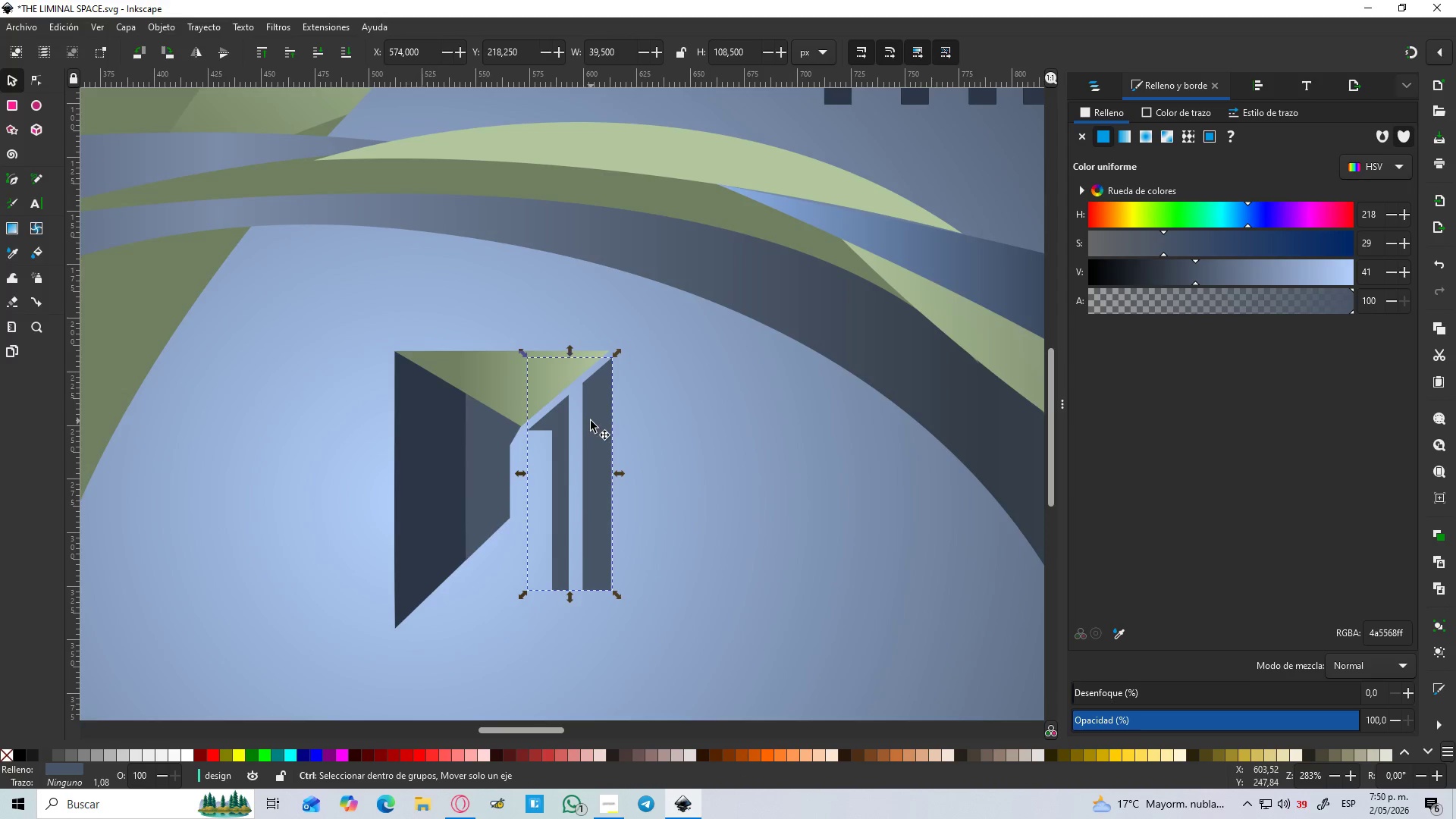 
key(Control+ControlLeft)
 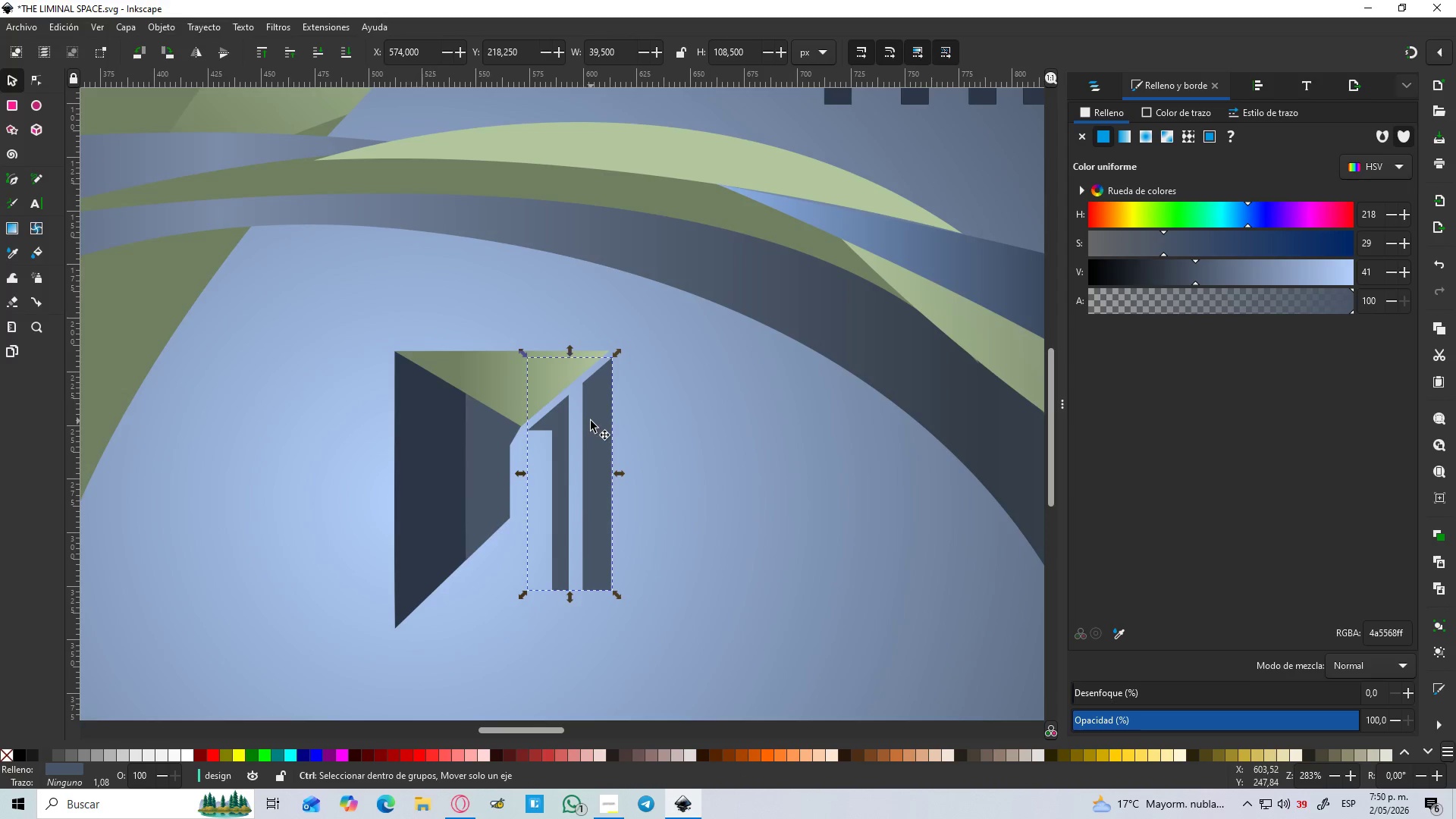 
key(Control+ControlLeft)
 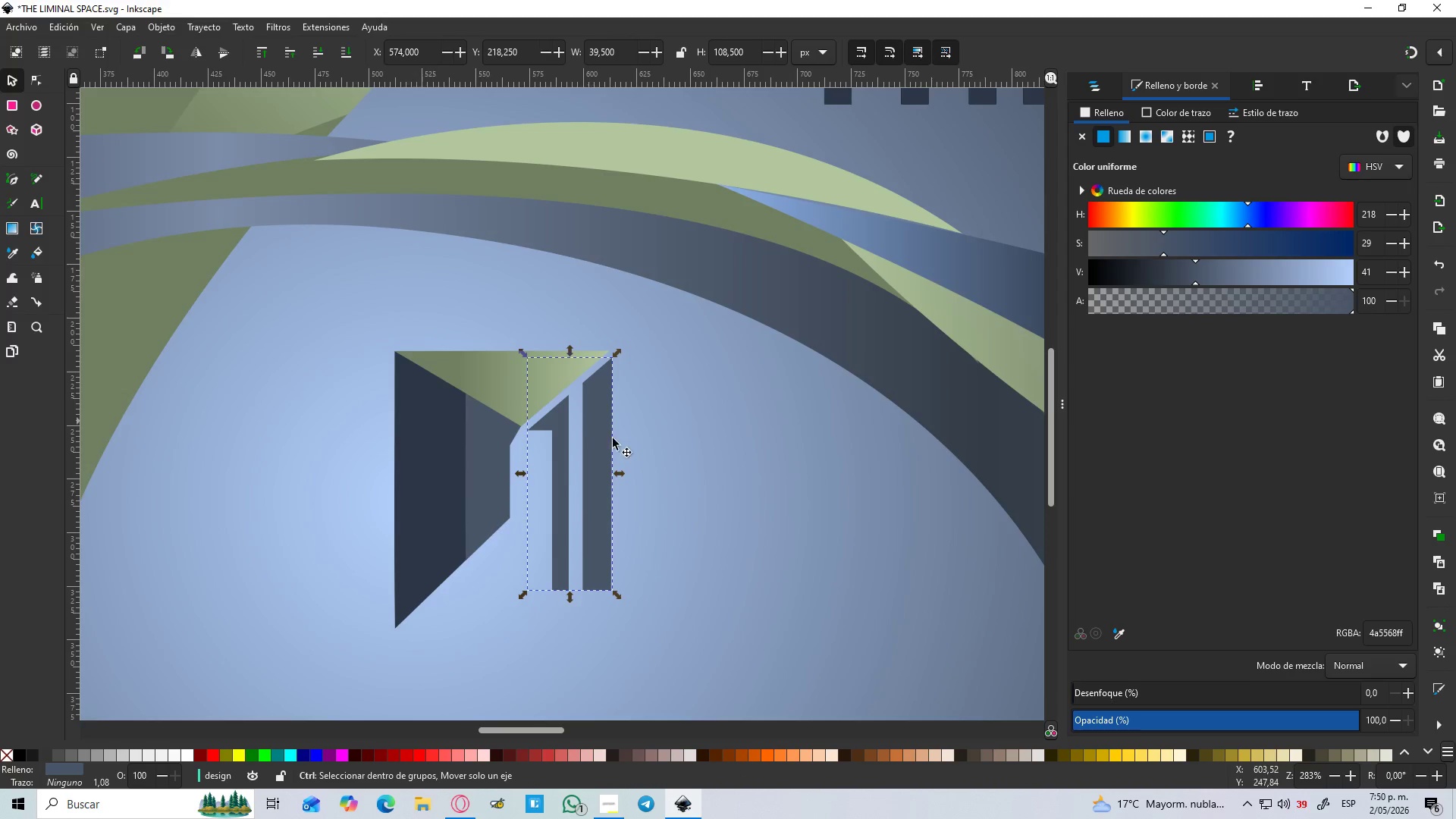 
key(Control+ControlLeft)
 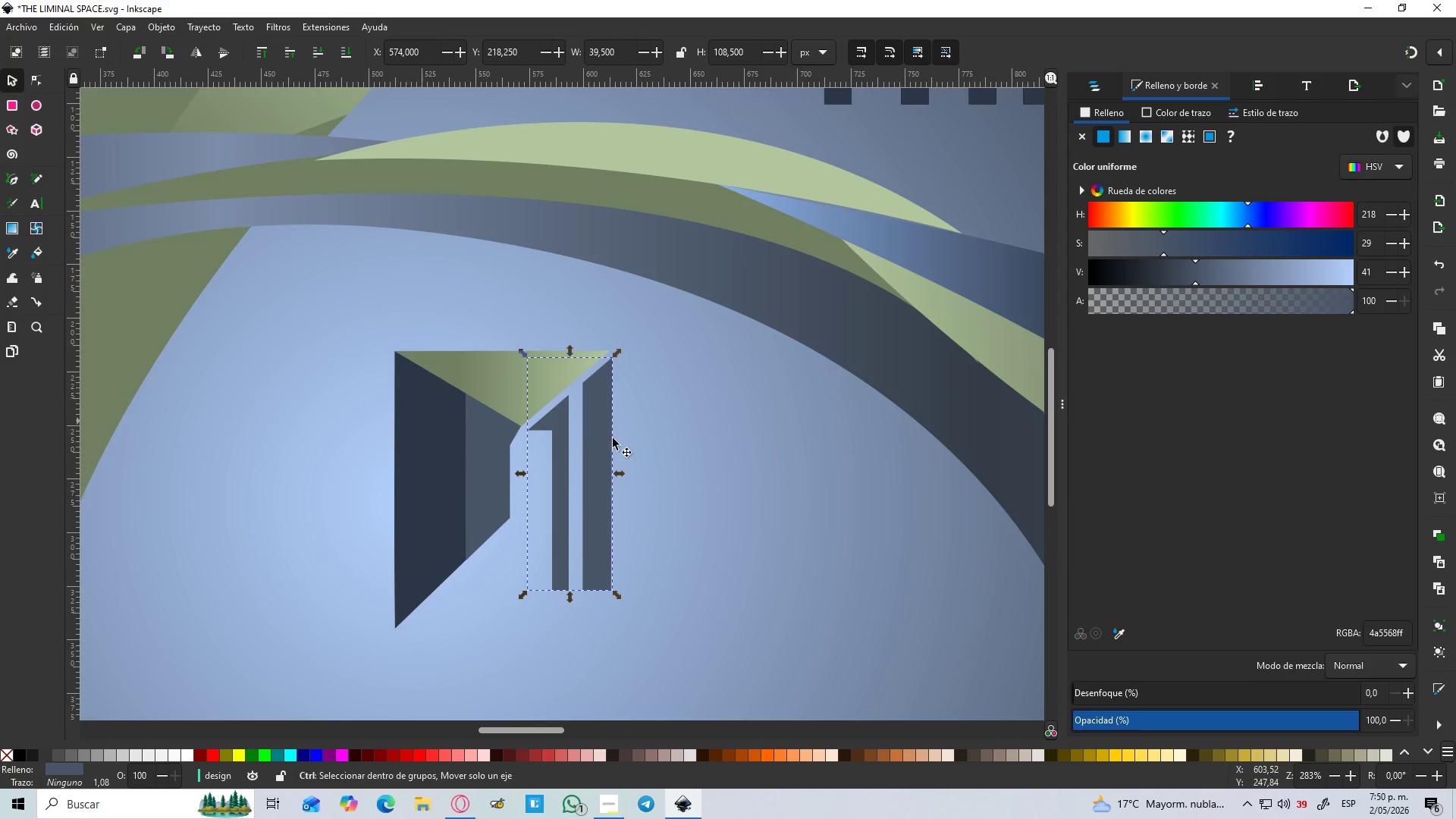 
key(Control+ControlLeft)
 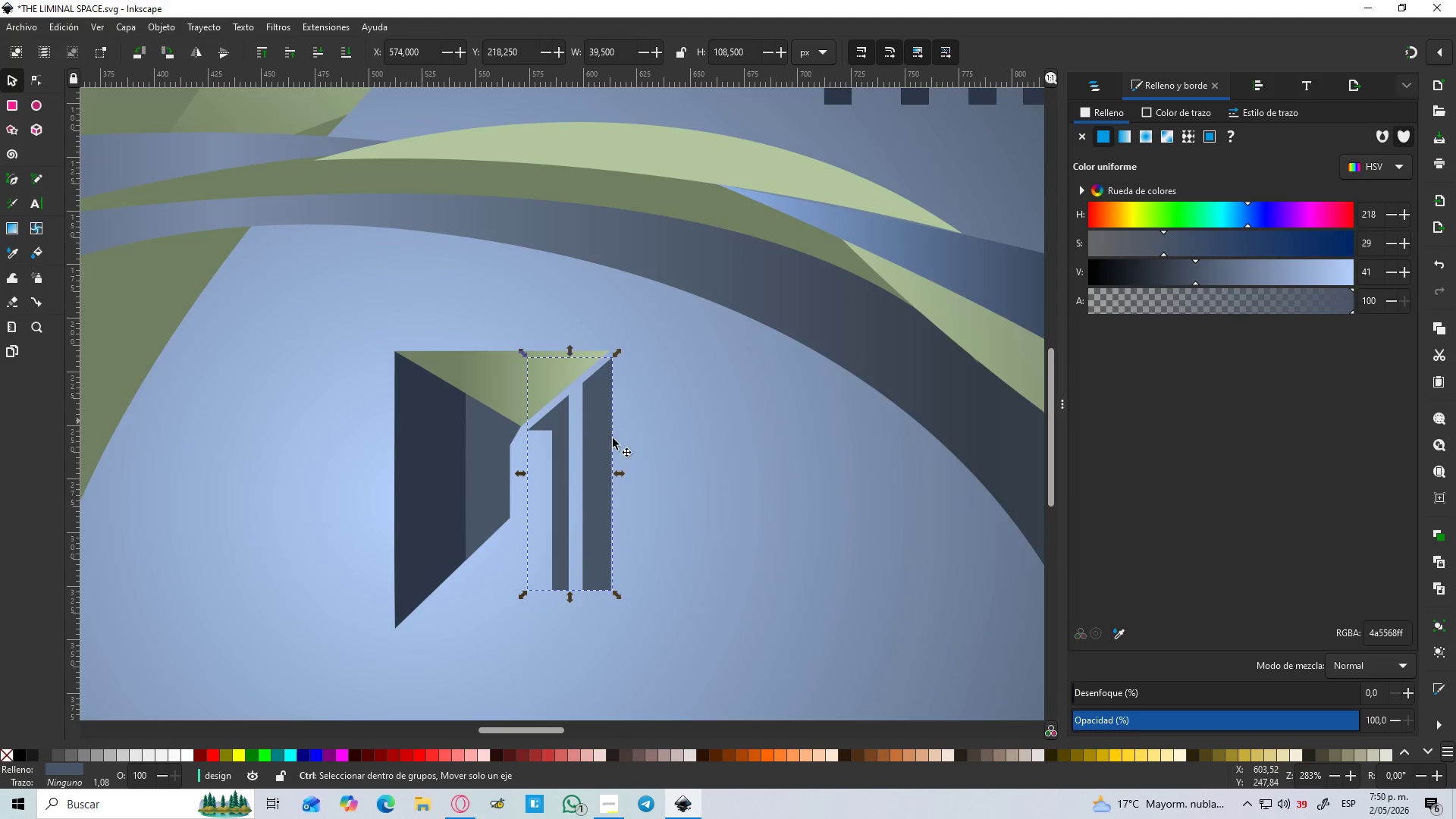 
key(Control+ControlLeft)
 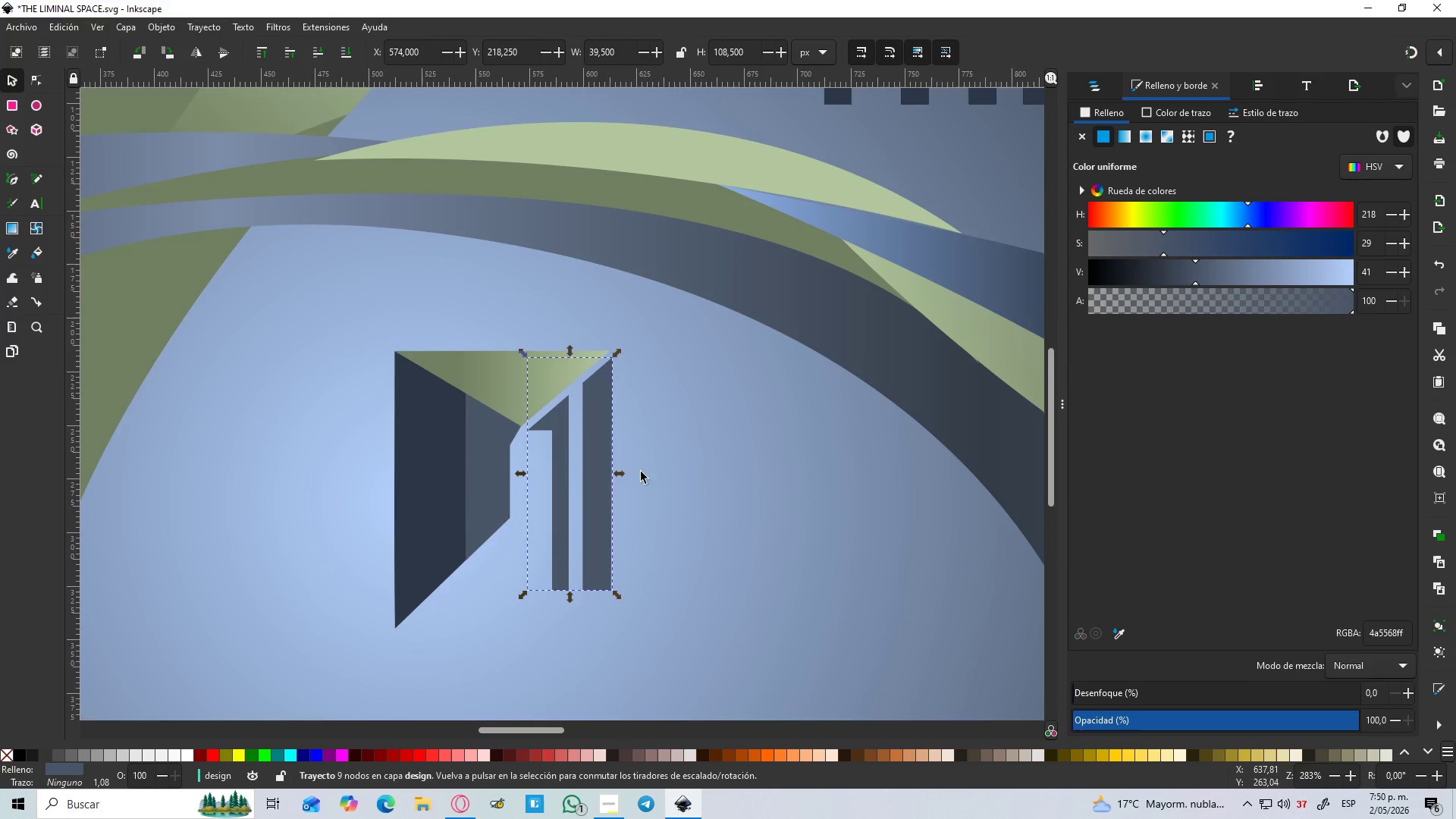 
mouse_move([15, 108])
 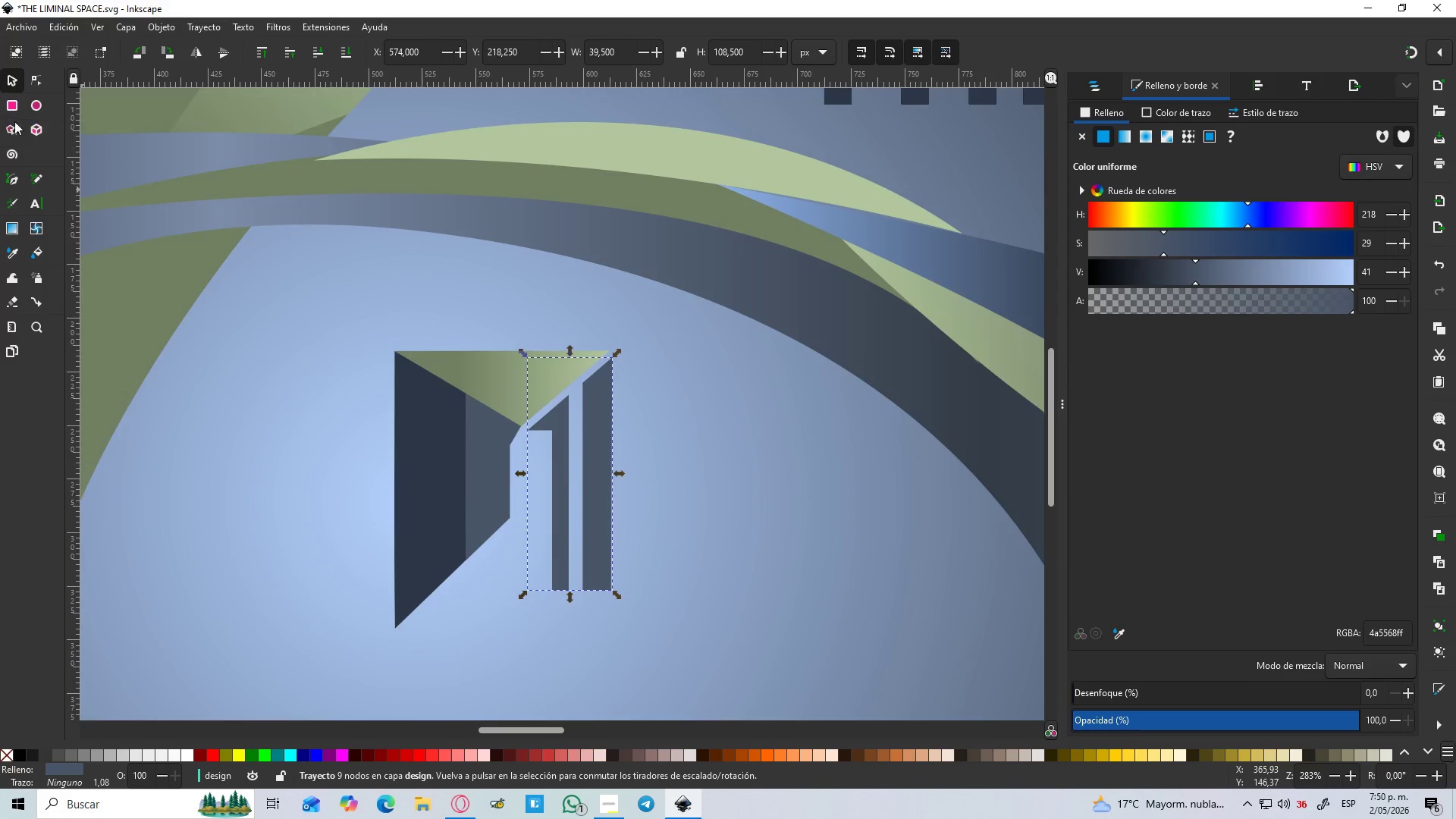 
left_click([14, 124])
 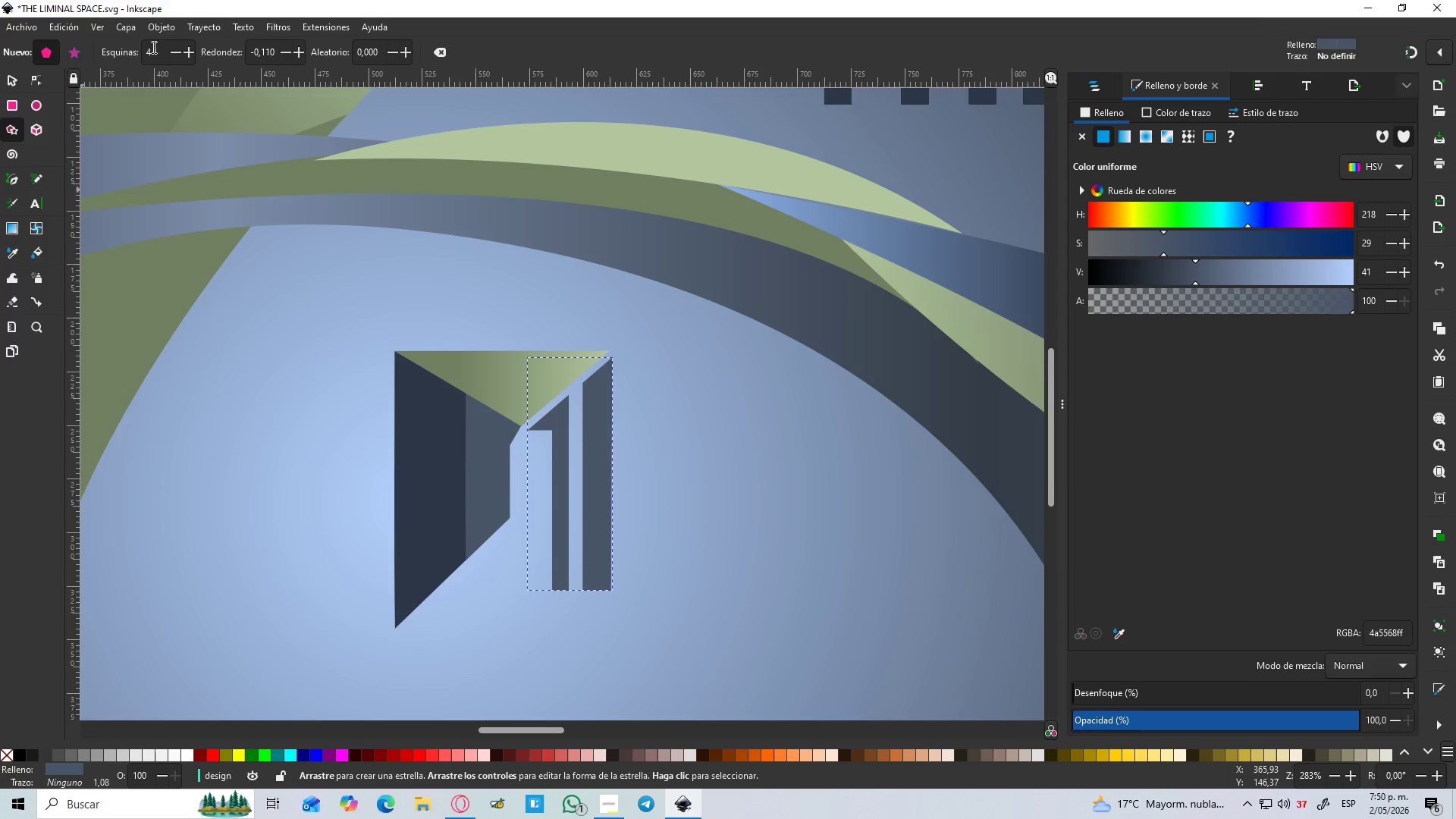 
left_click([176, 49])
 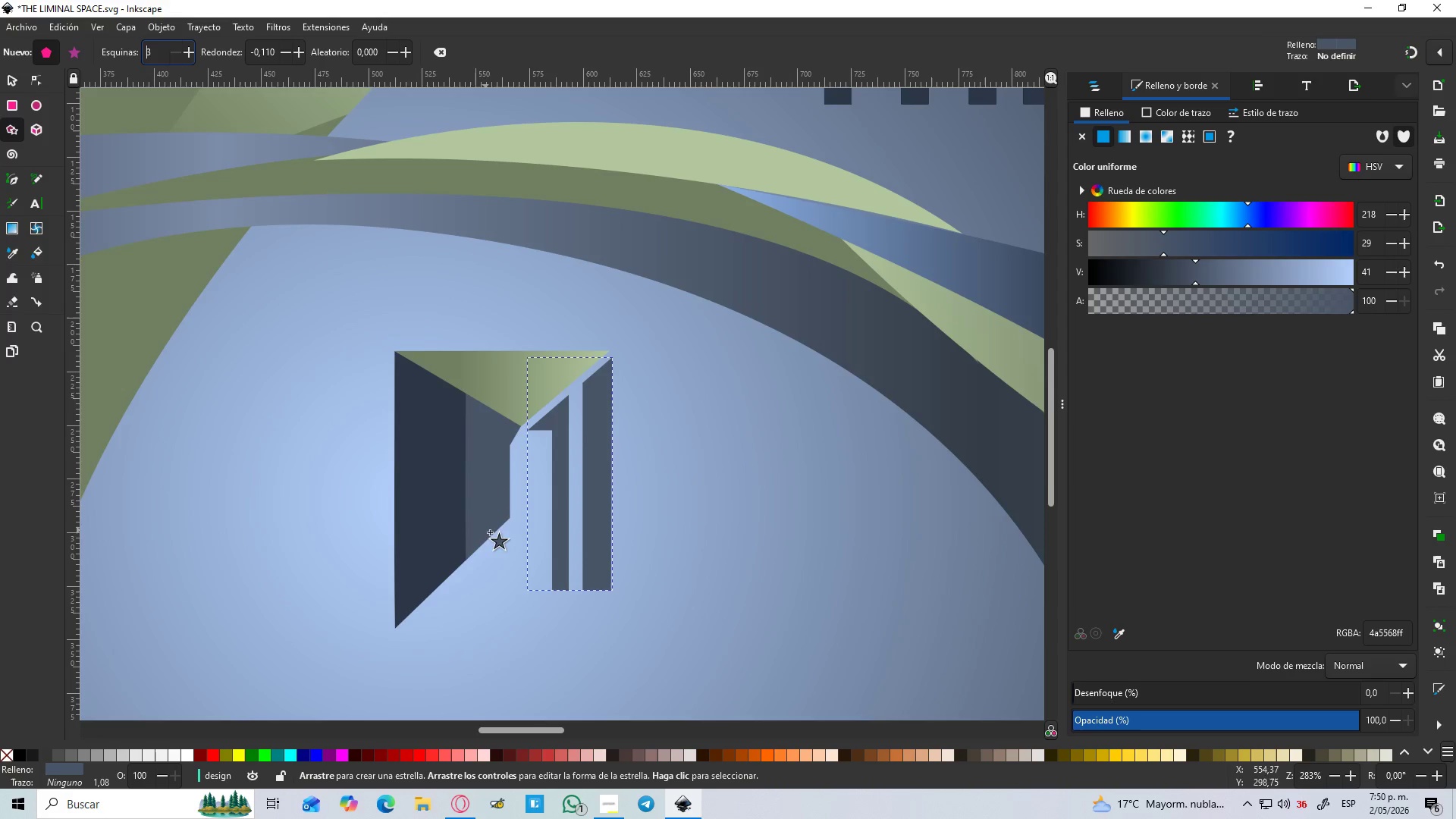 
left_click_drag(start_coordinate=[493, 544], to_coordinate=[596, 607])
 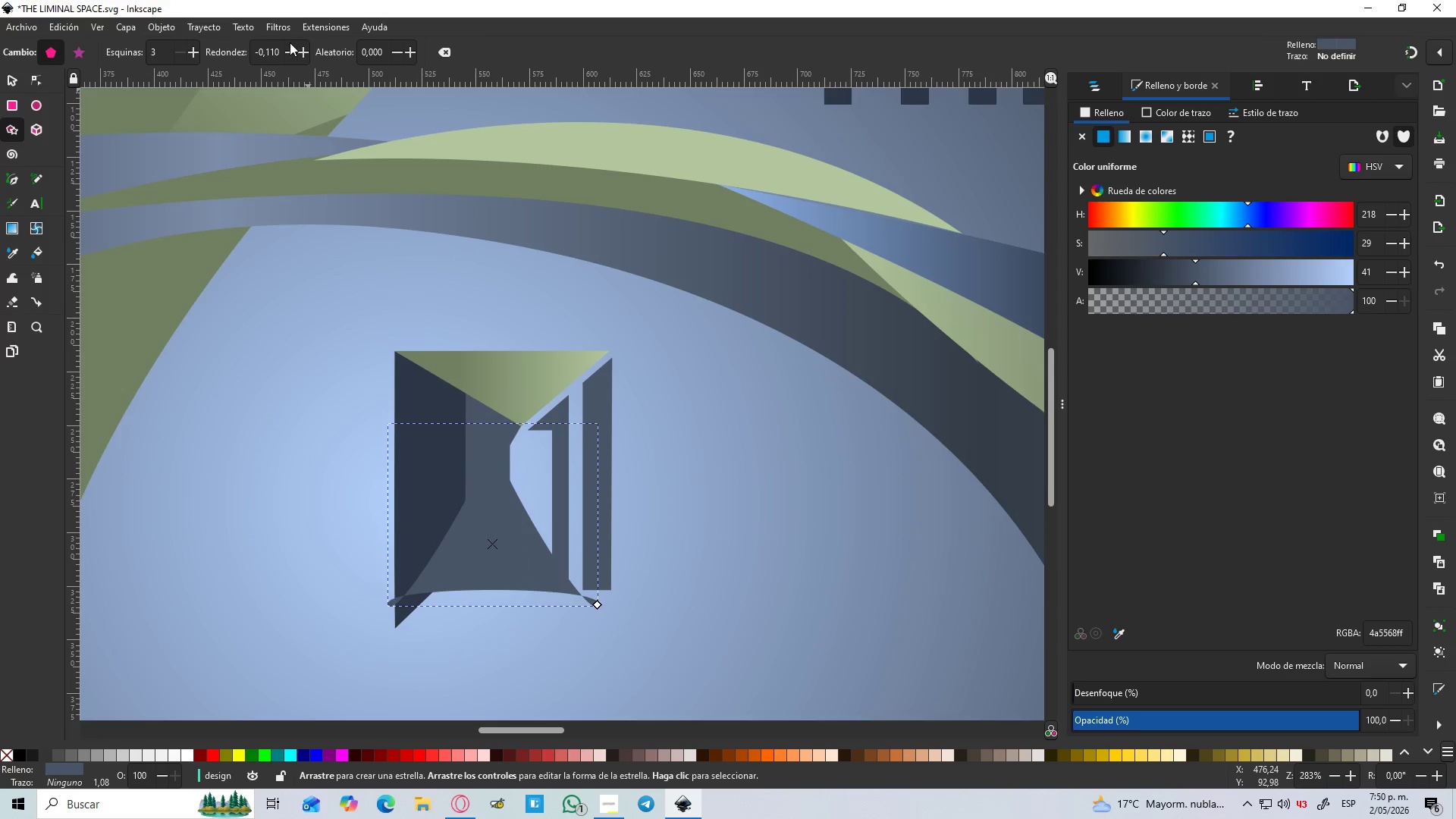 
hold_key(key=ControlLeft, duration=1.19)
 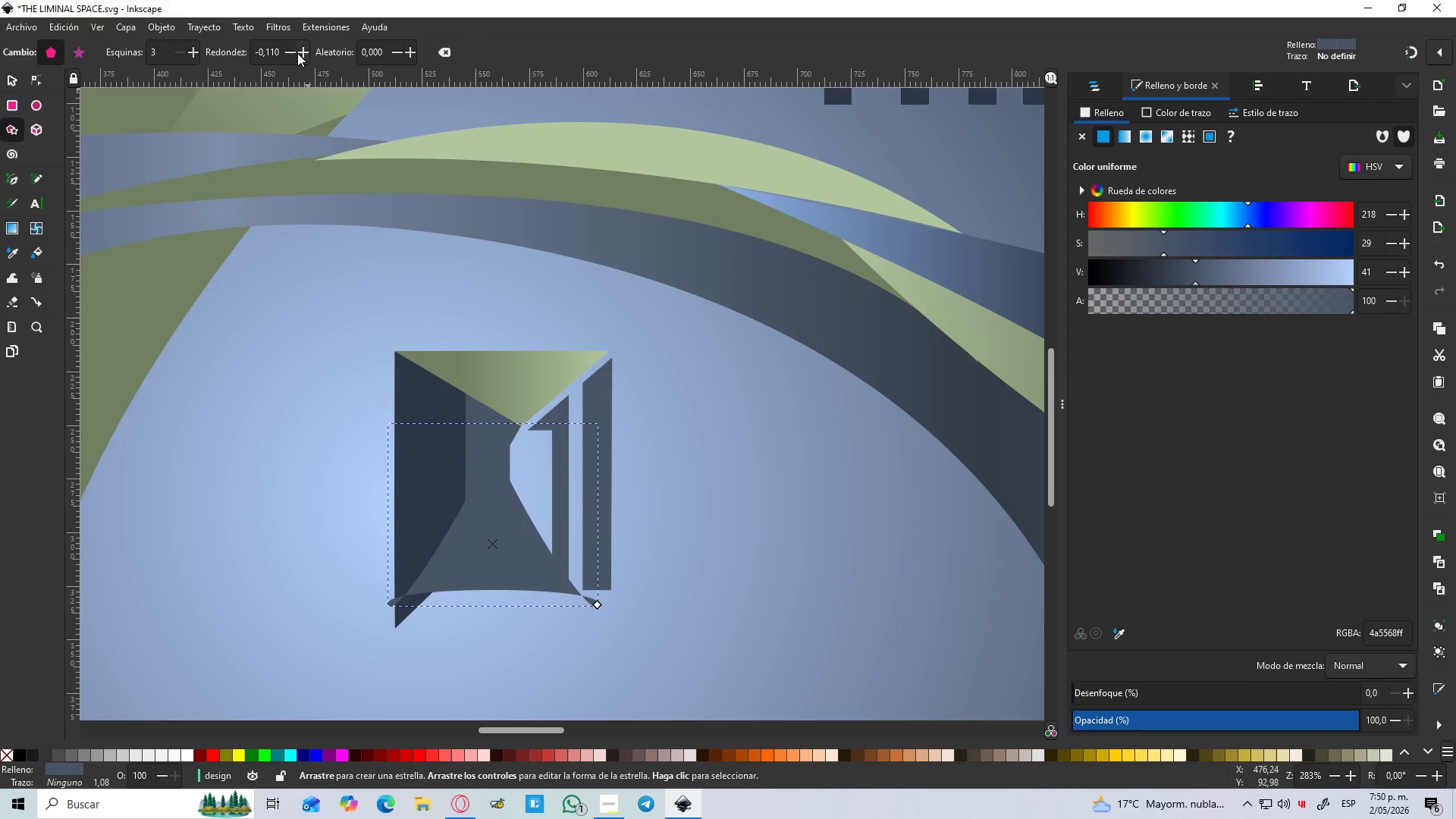 
left_click([303, 55])
 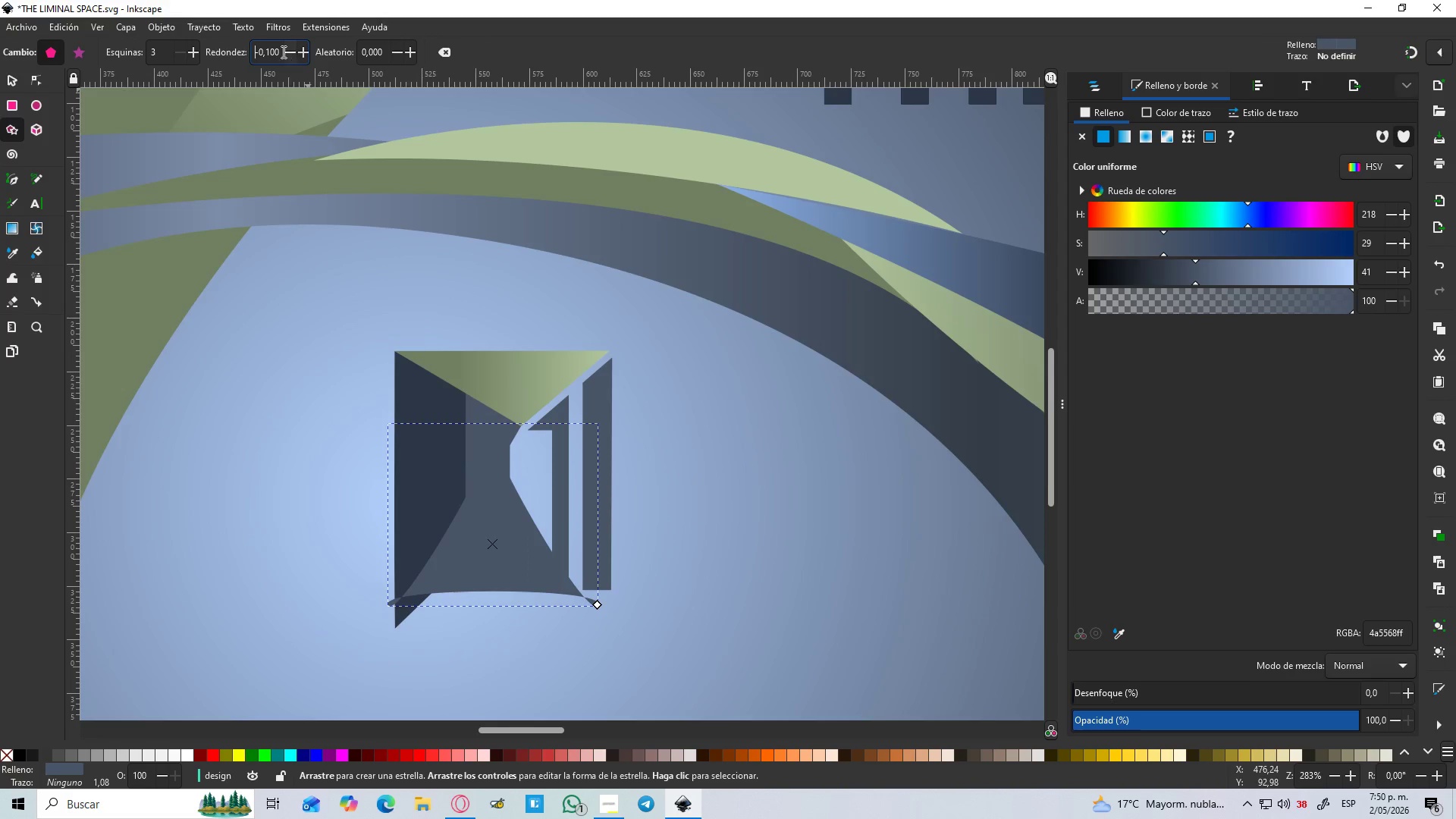 
left_click_drag(start_coordinate=[281, 52], to_coordinate=[234, 61])
 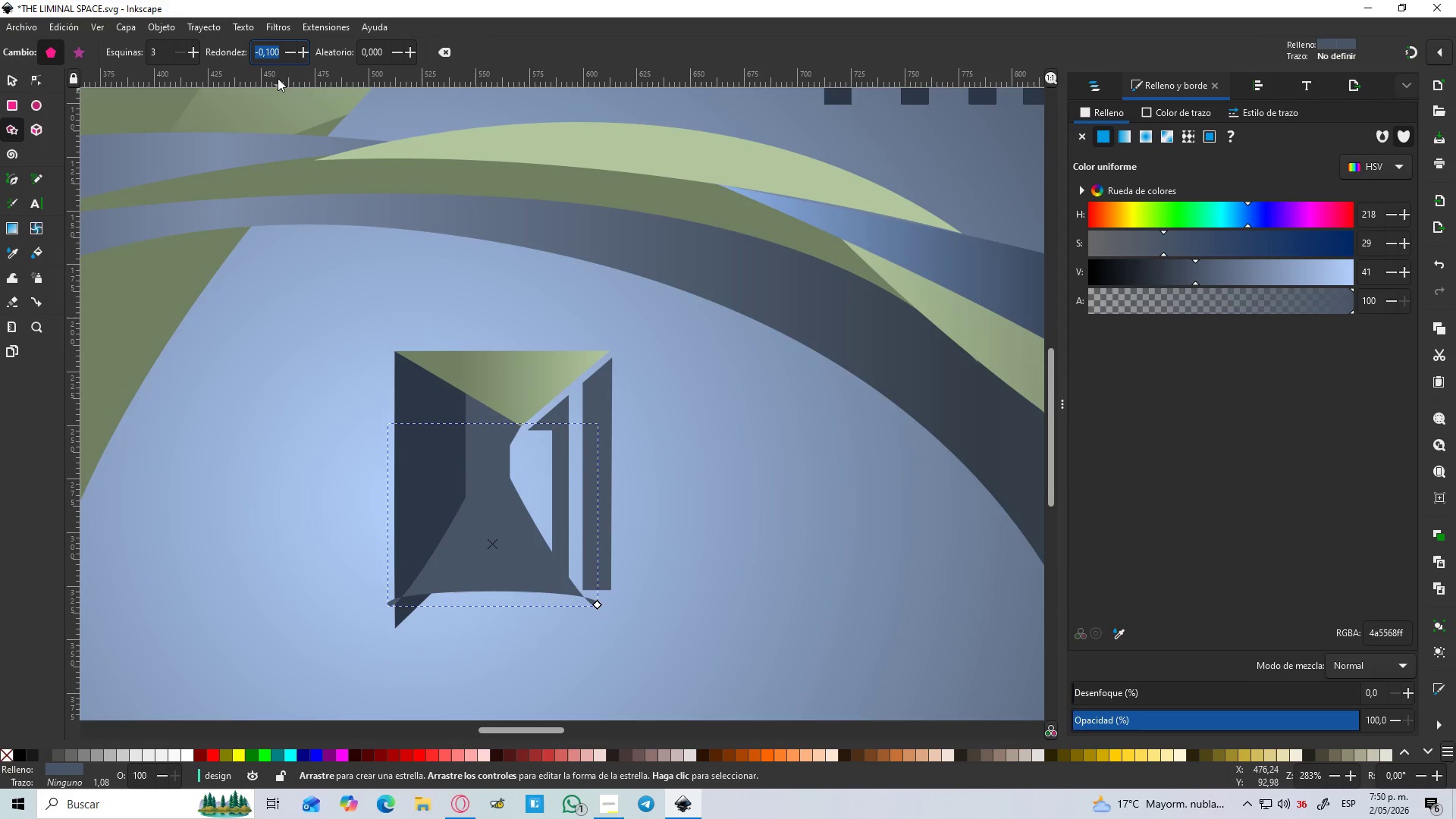 
key(Numpad0)
 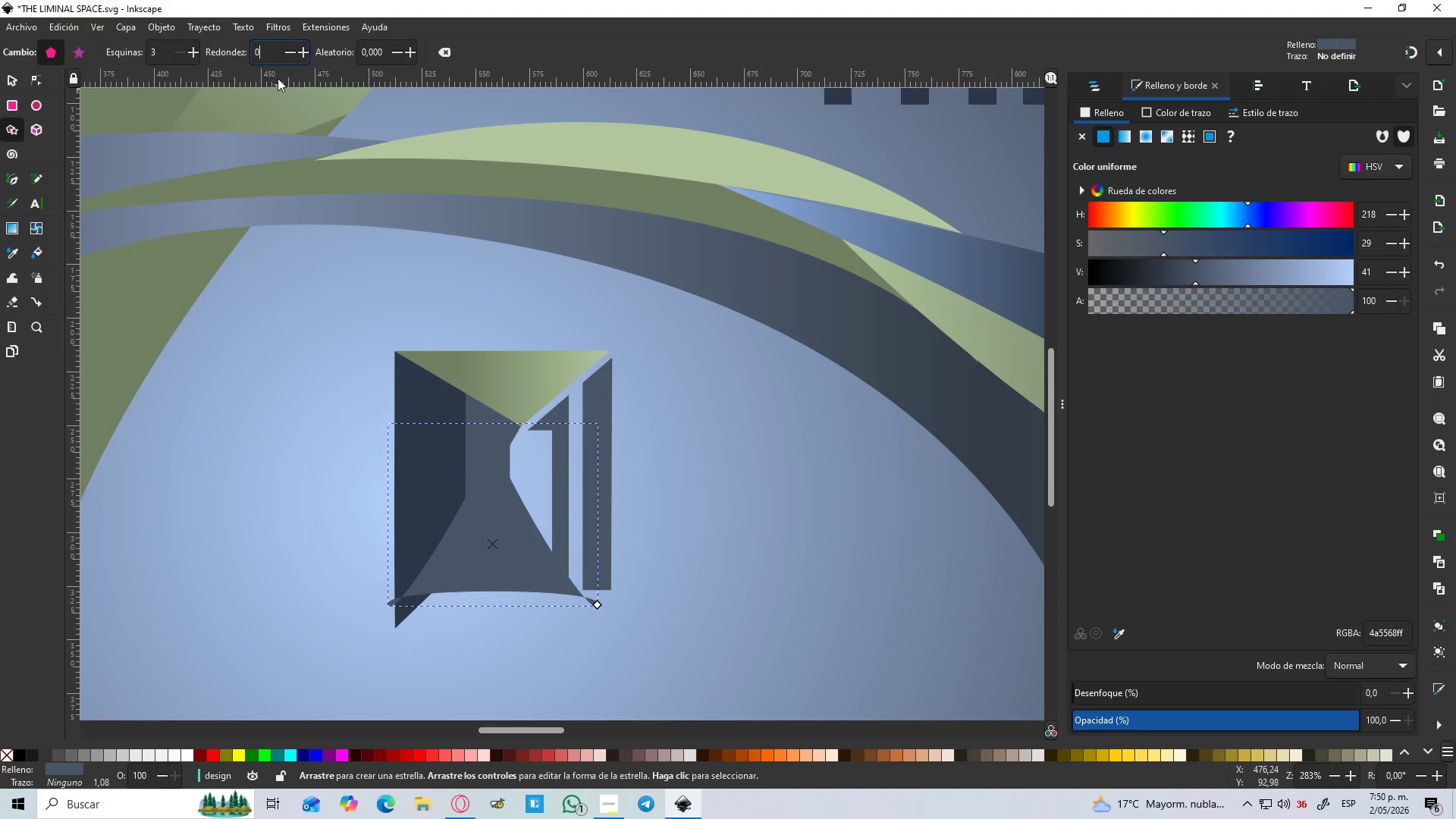 
key(Enter)
 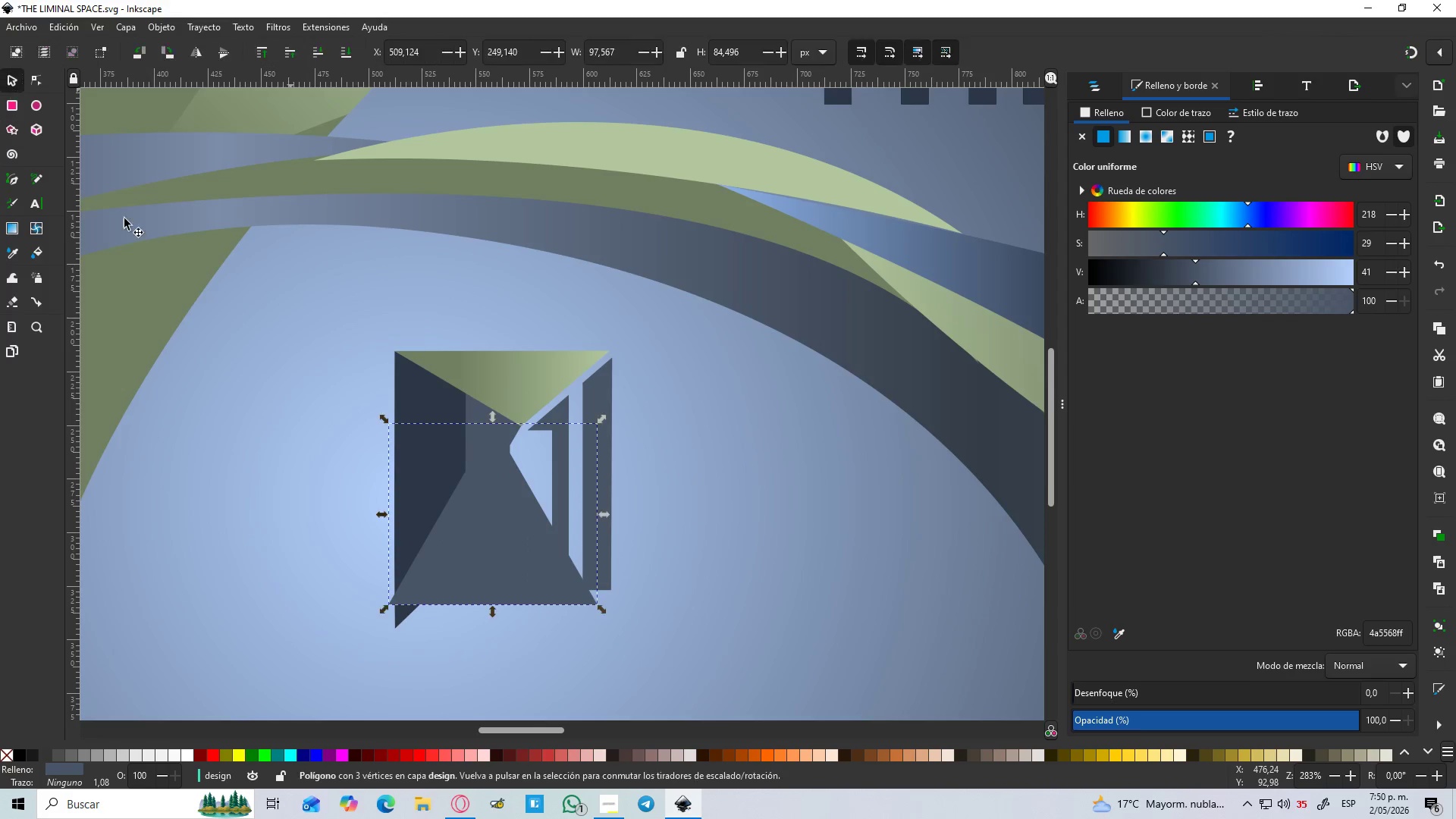 
left_click_drag(start_coordinate=[520, 589], to_coordinate=[563, 670])
 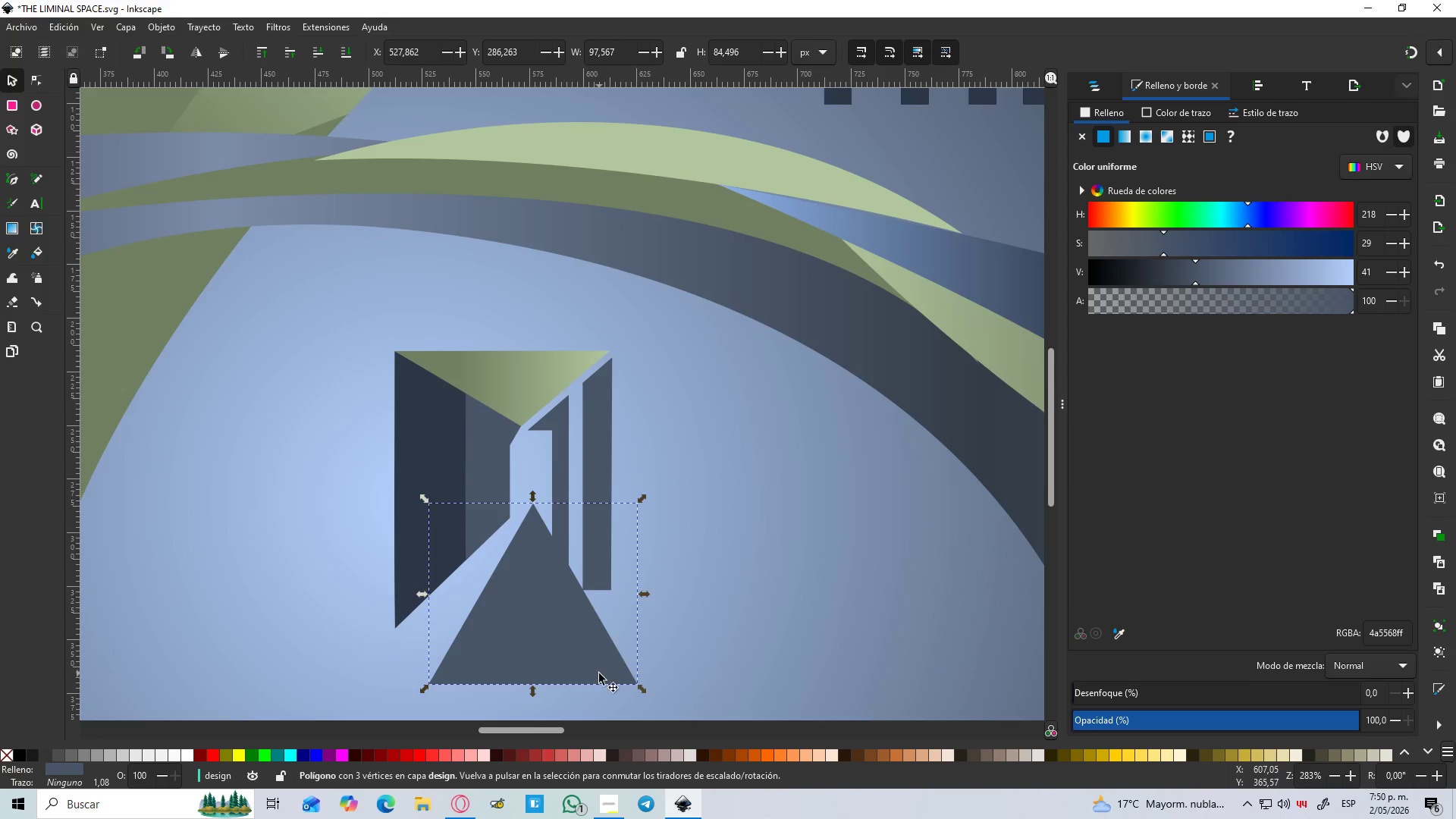 
left_click([587, 664])
 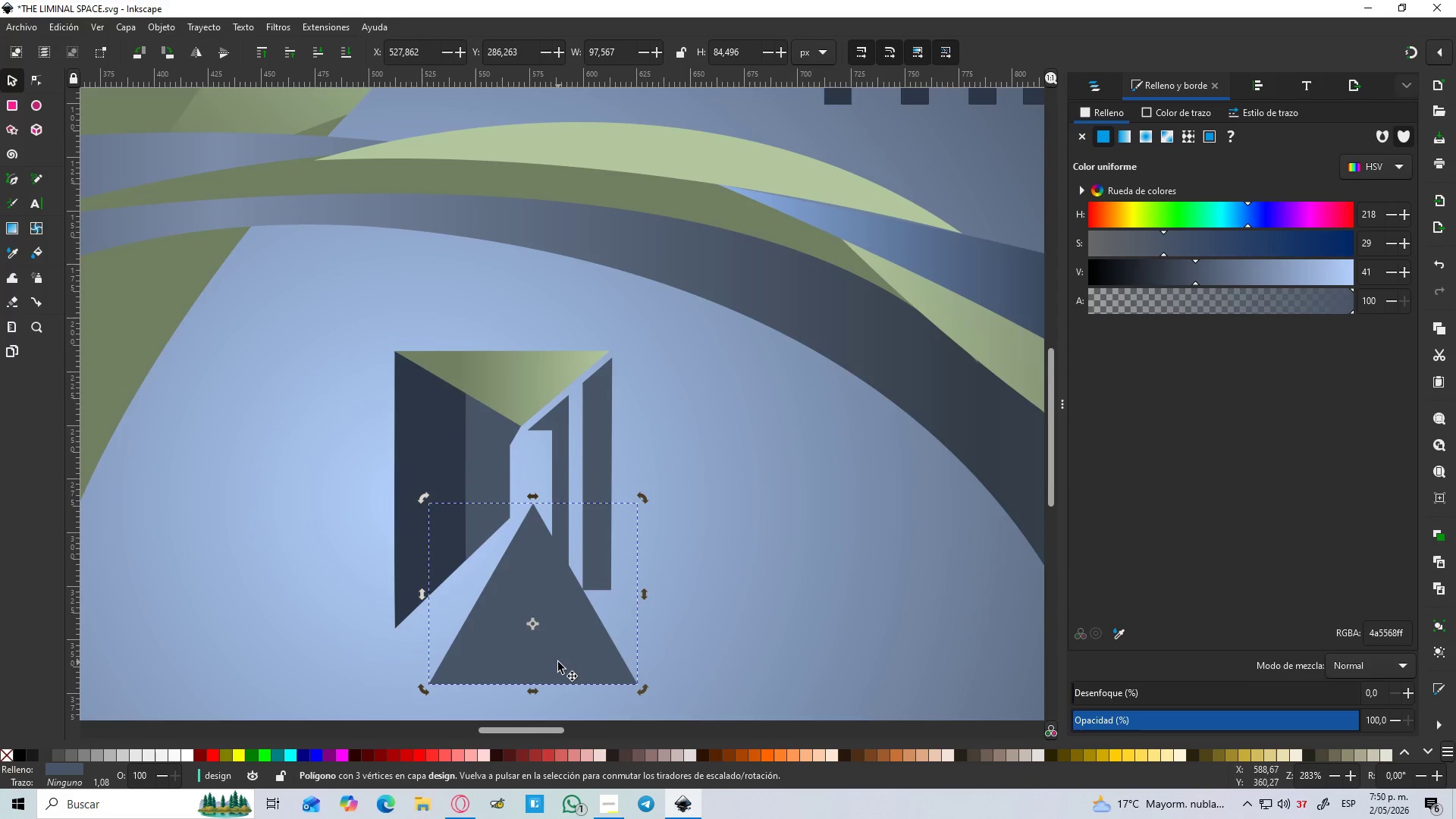 
key(N)
 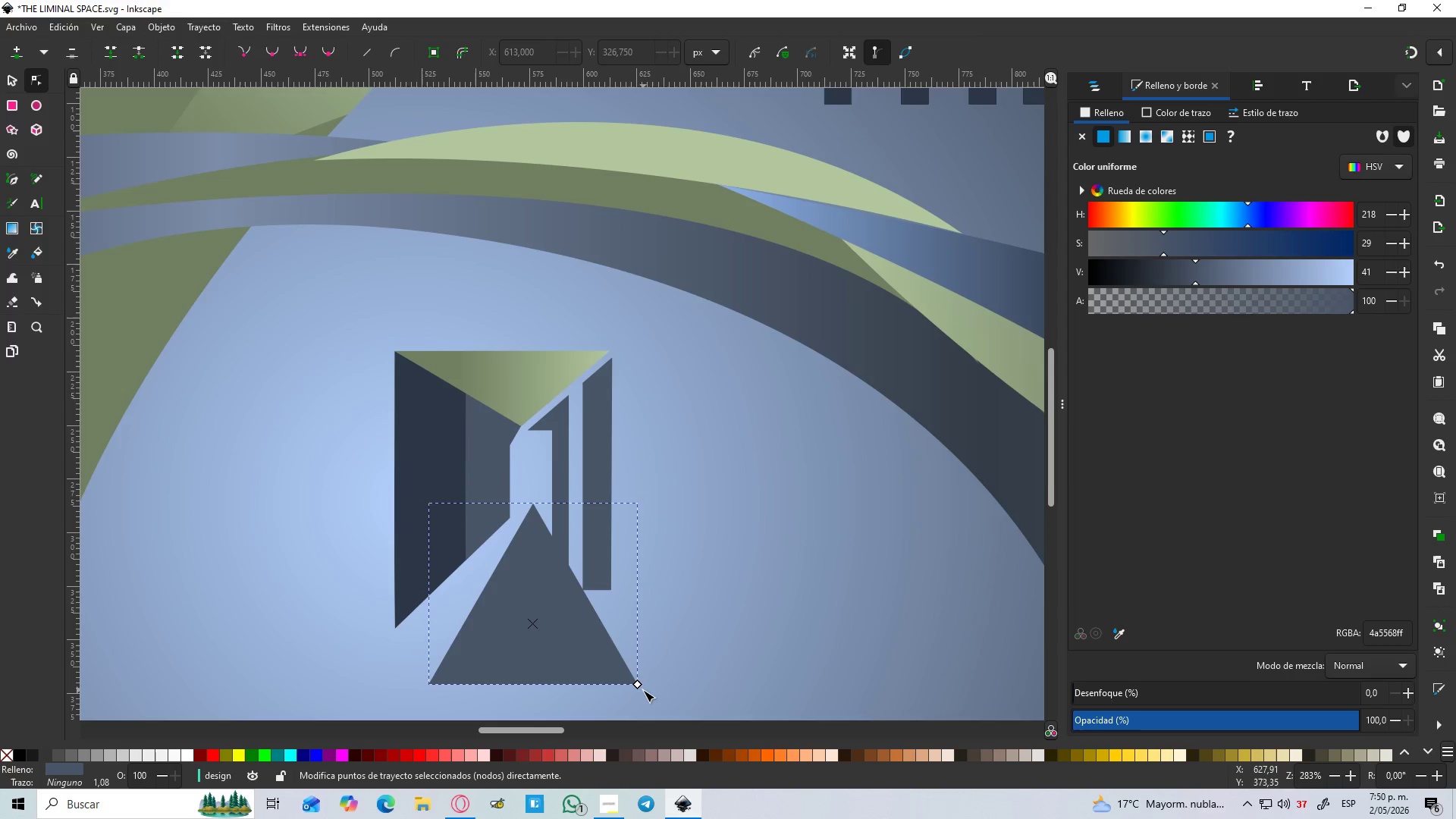 
left_click_drag(start_coordinate=[638, 686], to_coordinate=[633, 666])
 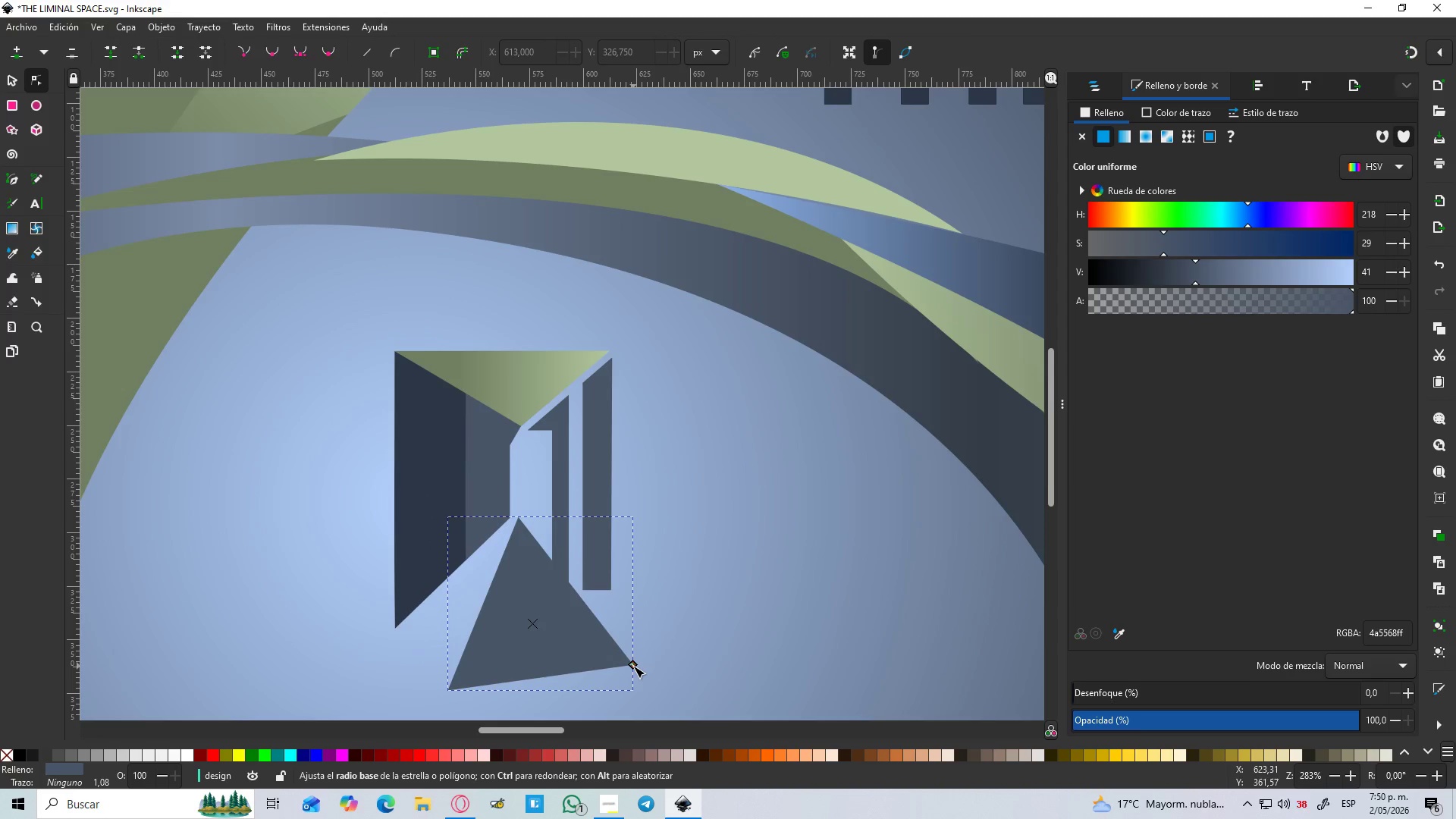 
key(Control+Z)
 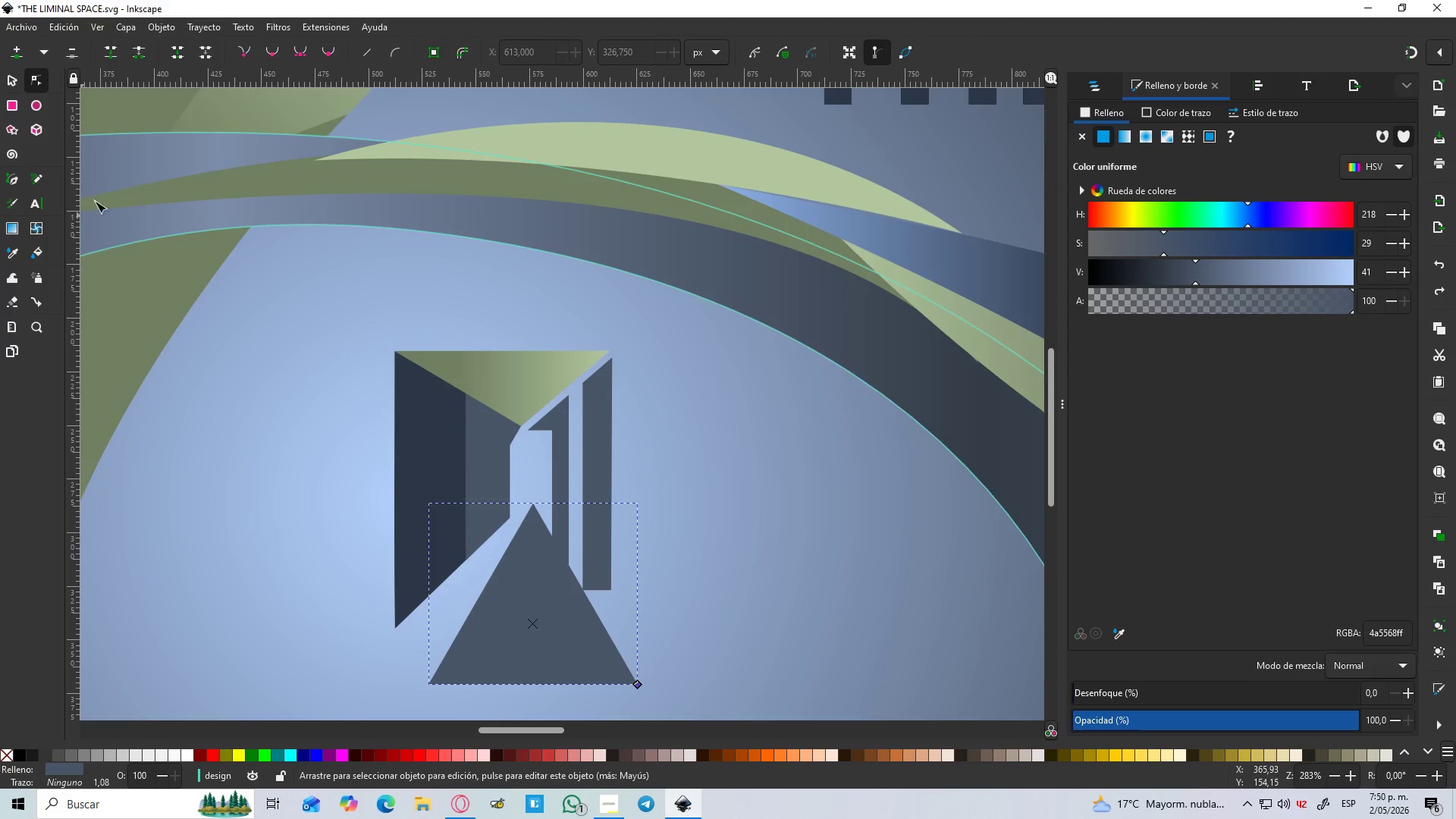 
left_click([516, 594])
 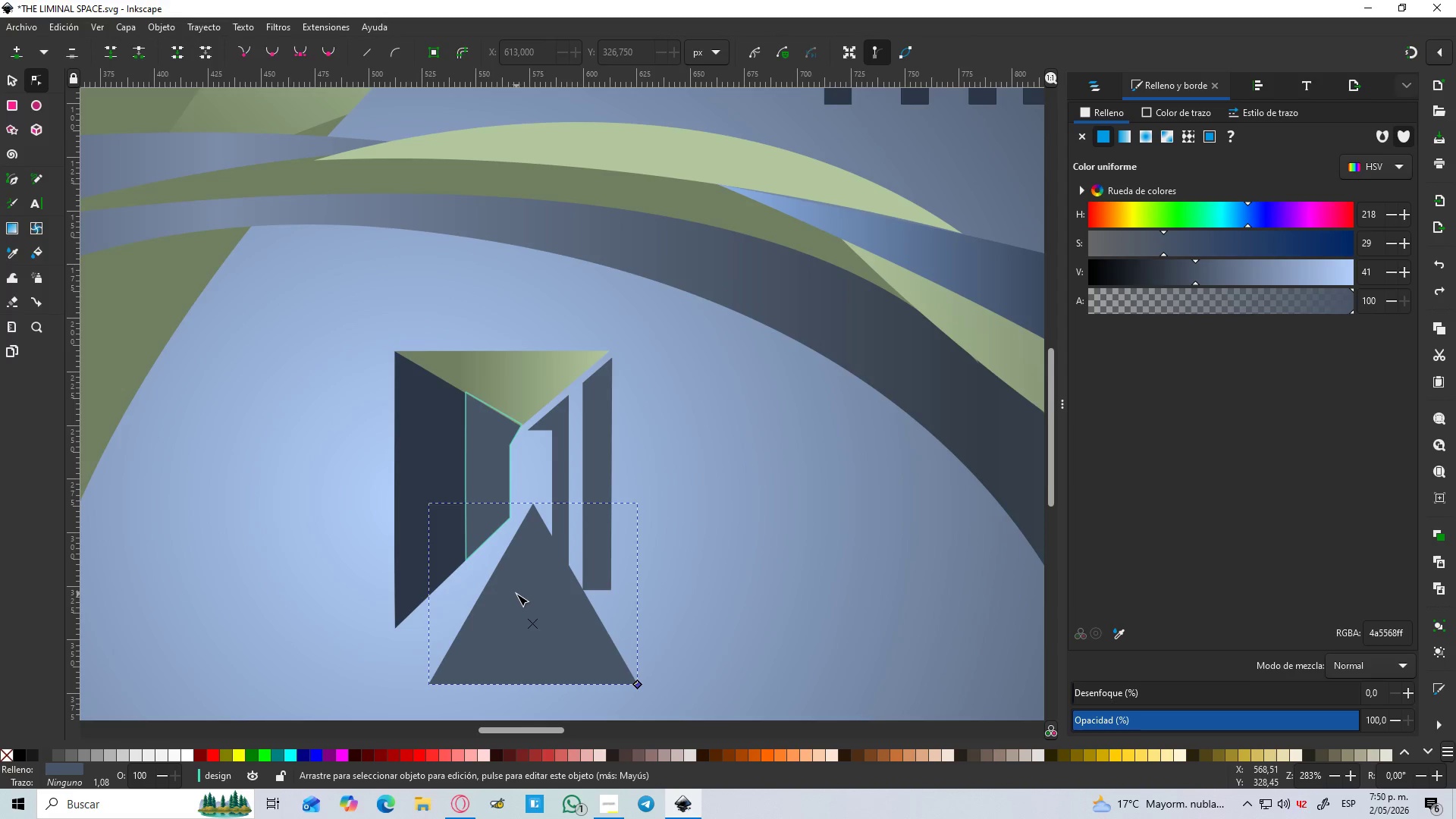 
key(S)
 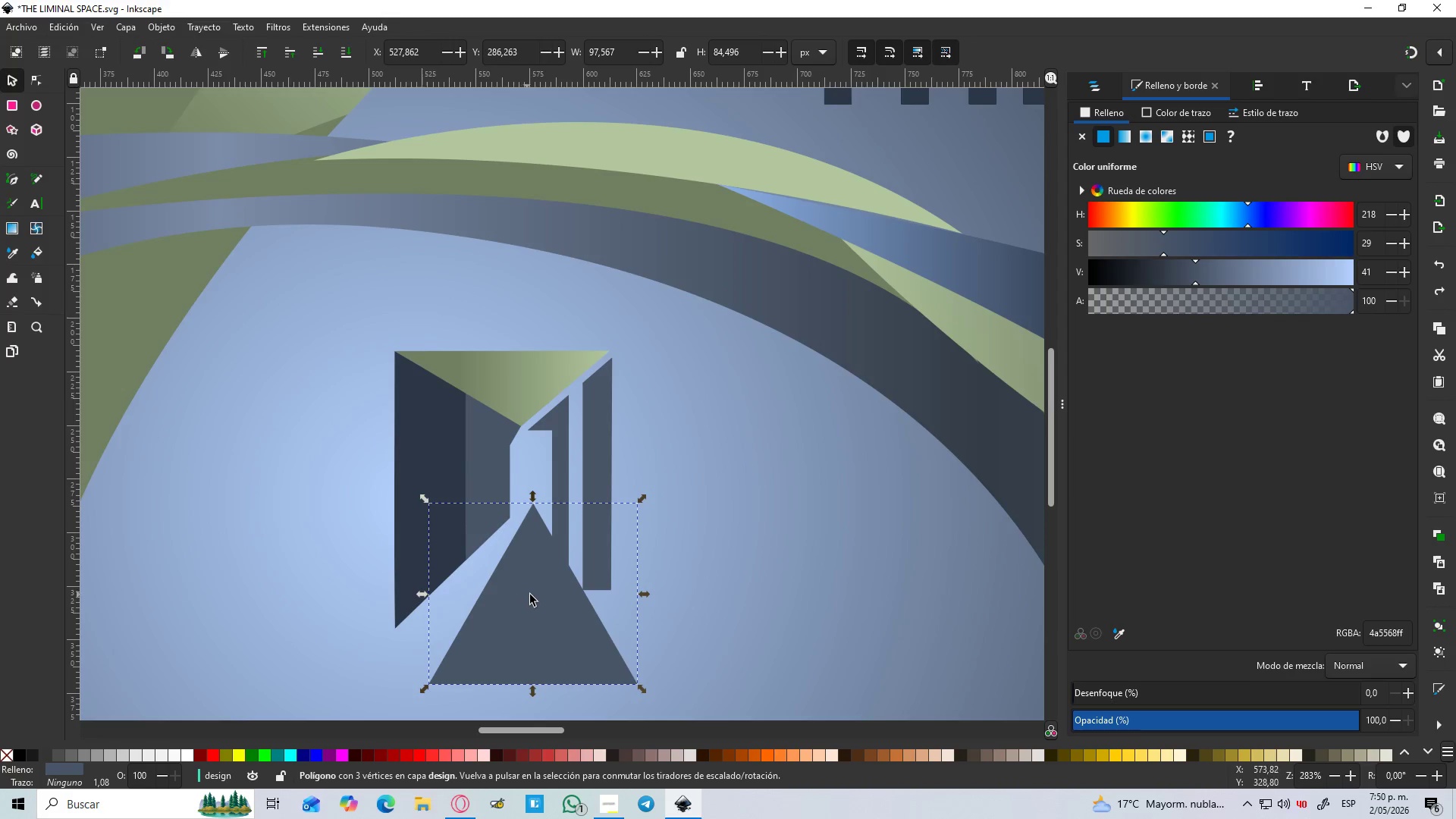 
left_click([530, 595])
 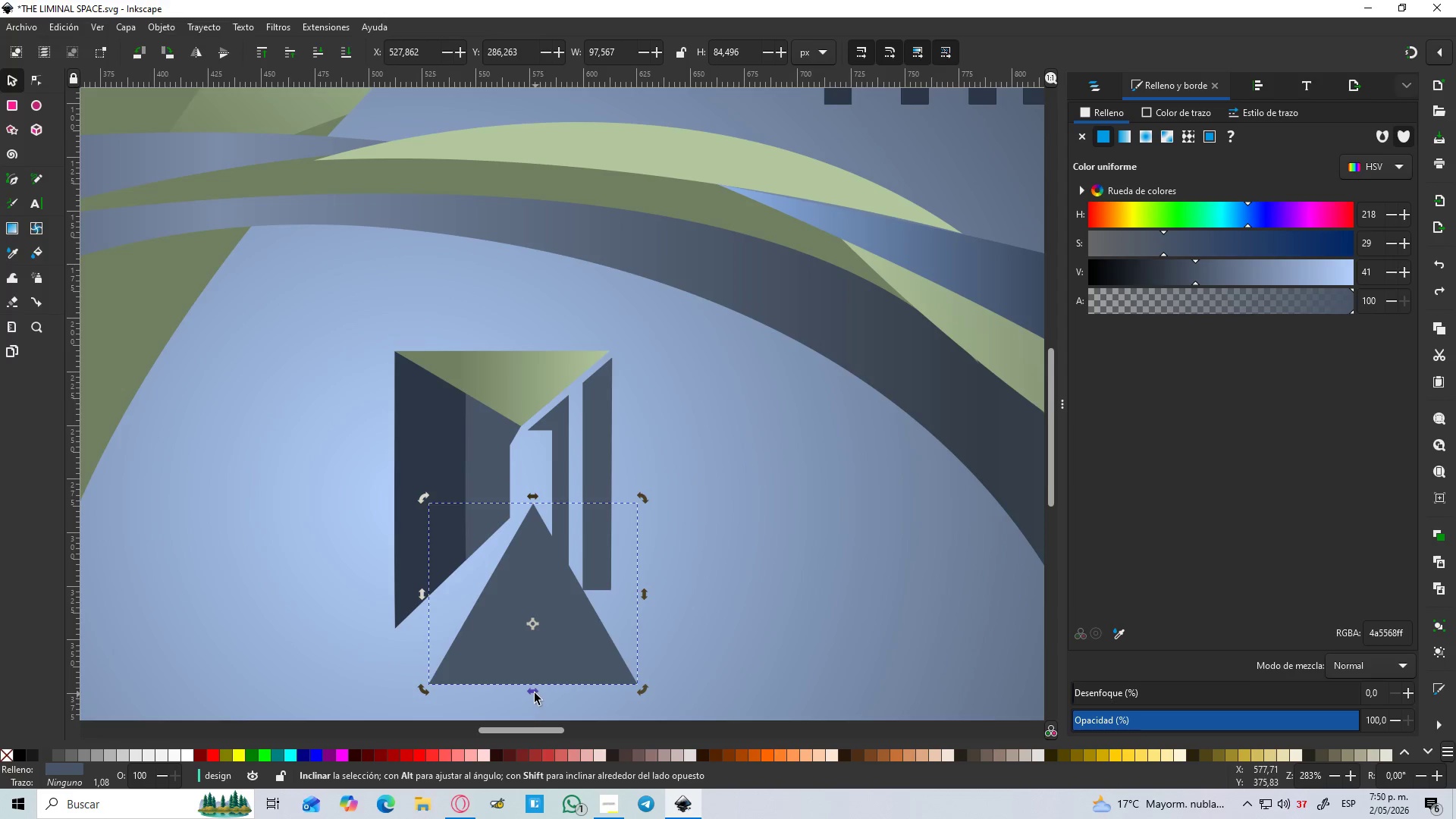 
left_click([535, 664])
 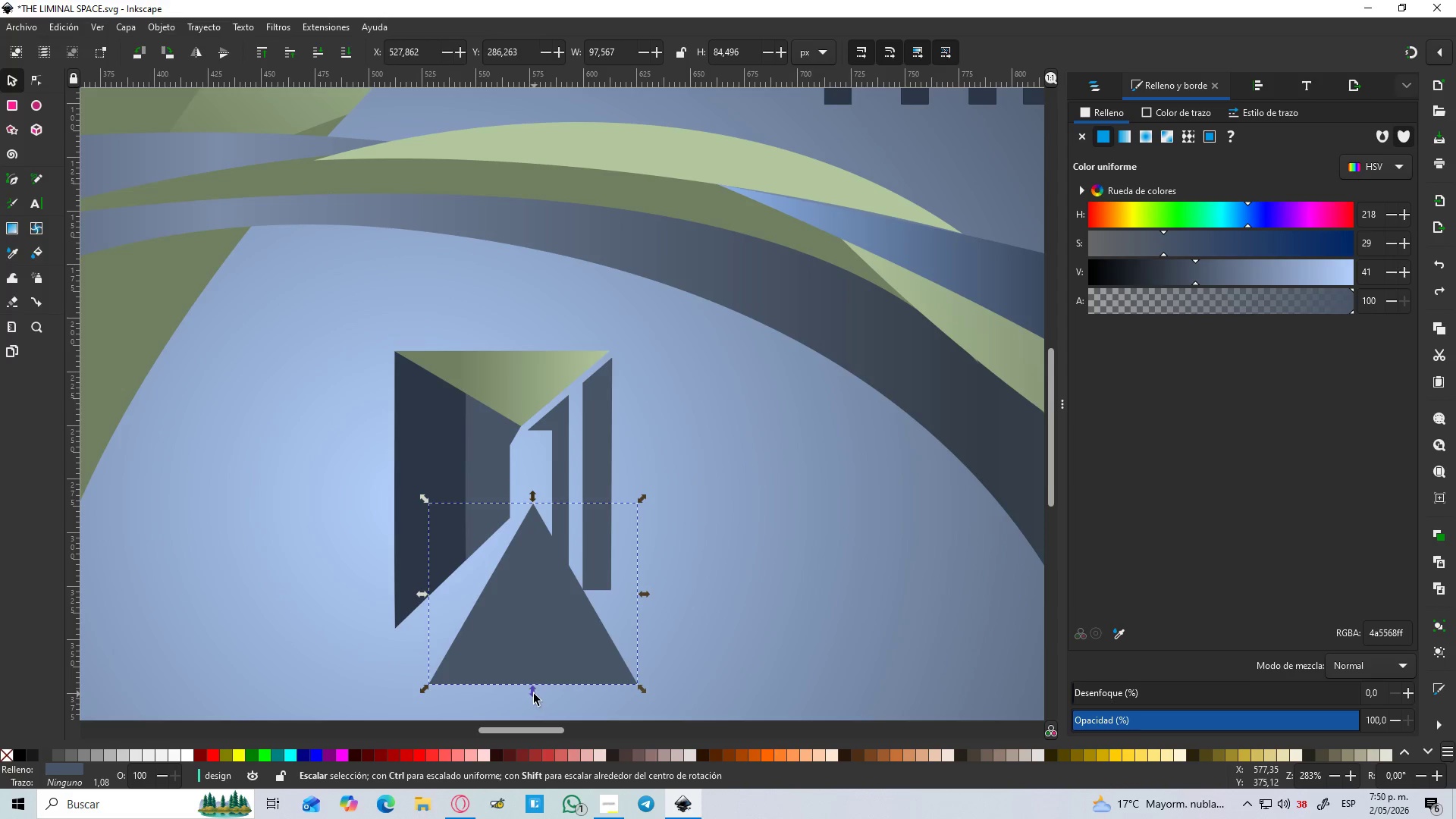 
left_click_drag(start_coordinate=[532, 692], to_coordinate=[522, 604])
 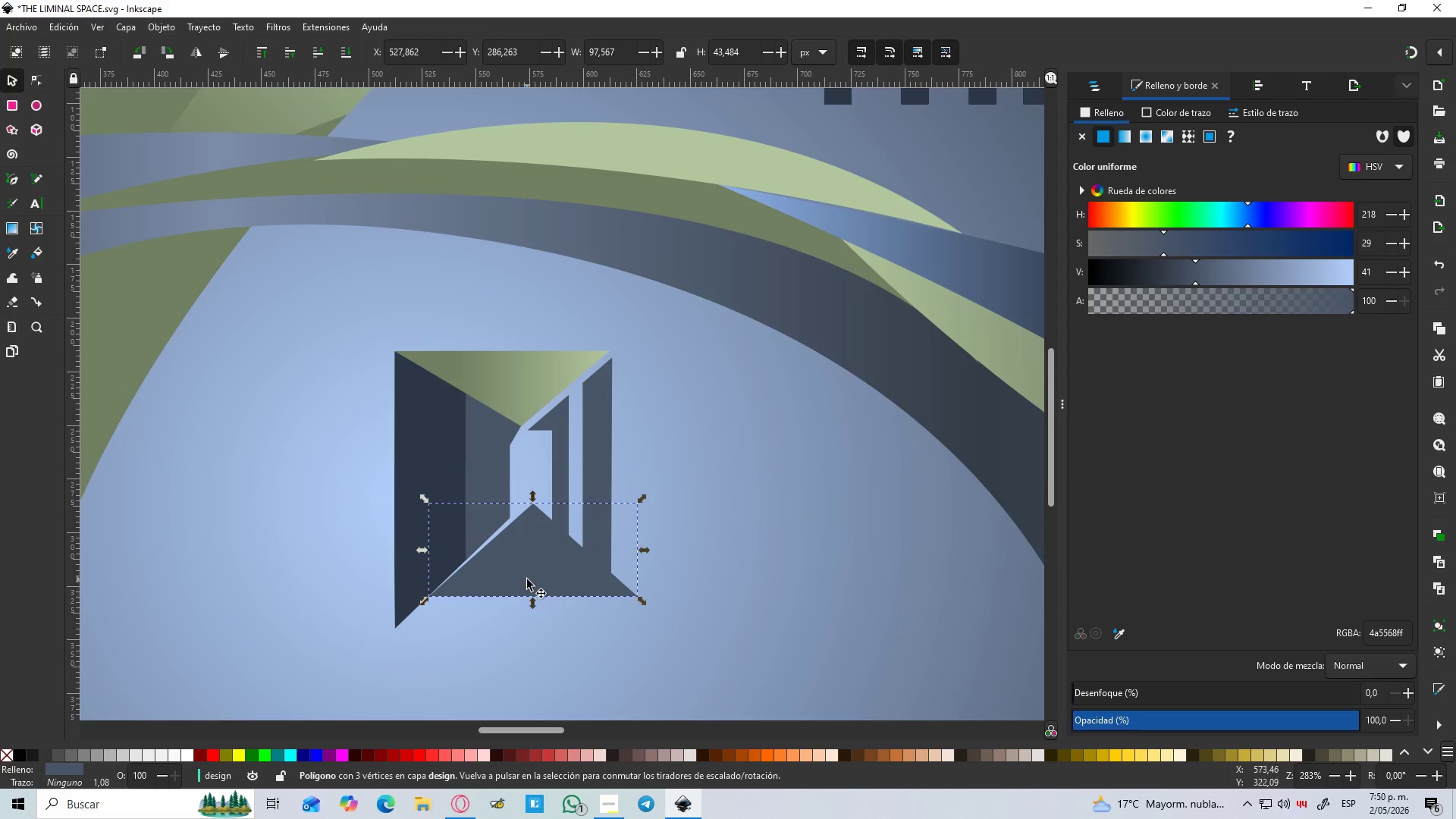 
left_click_drag(start_coordinate=[527, 579], to_coordinate=[489, 615])
 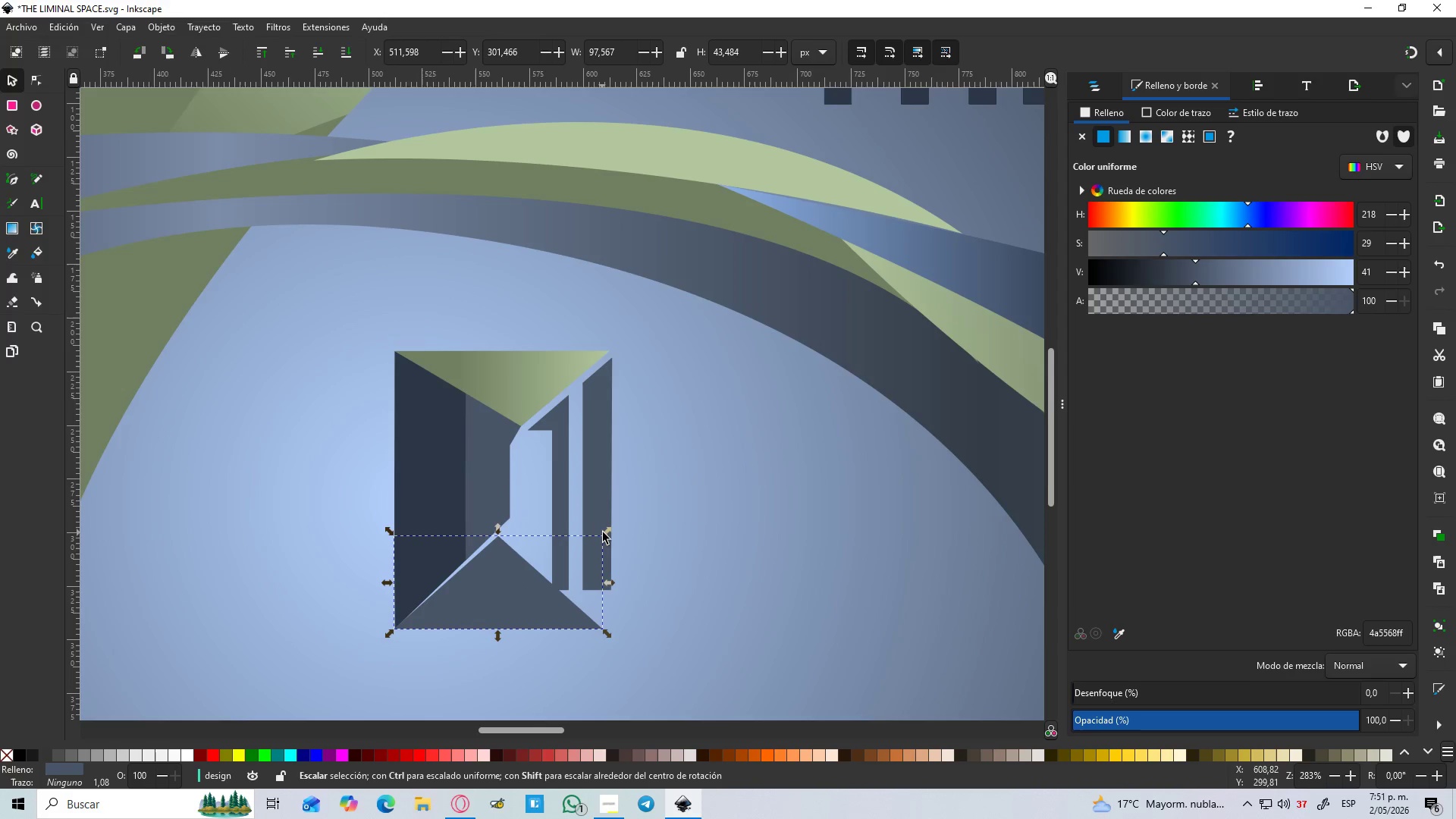 
left_click_drag(start_coordinate=[607, 533], to_coordinate=[629, 514])
 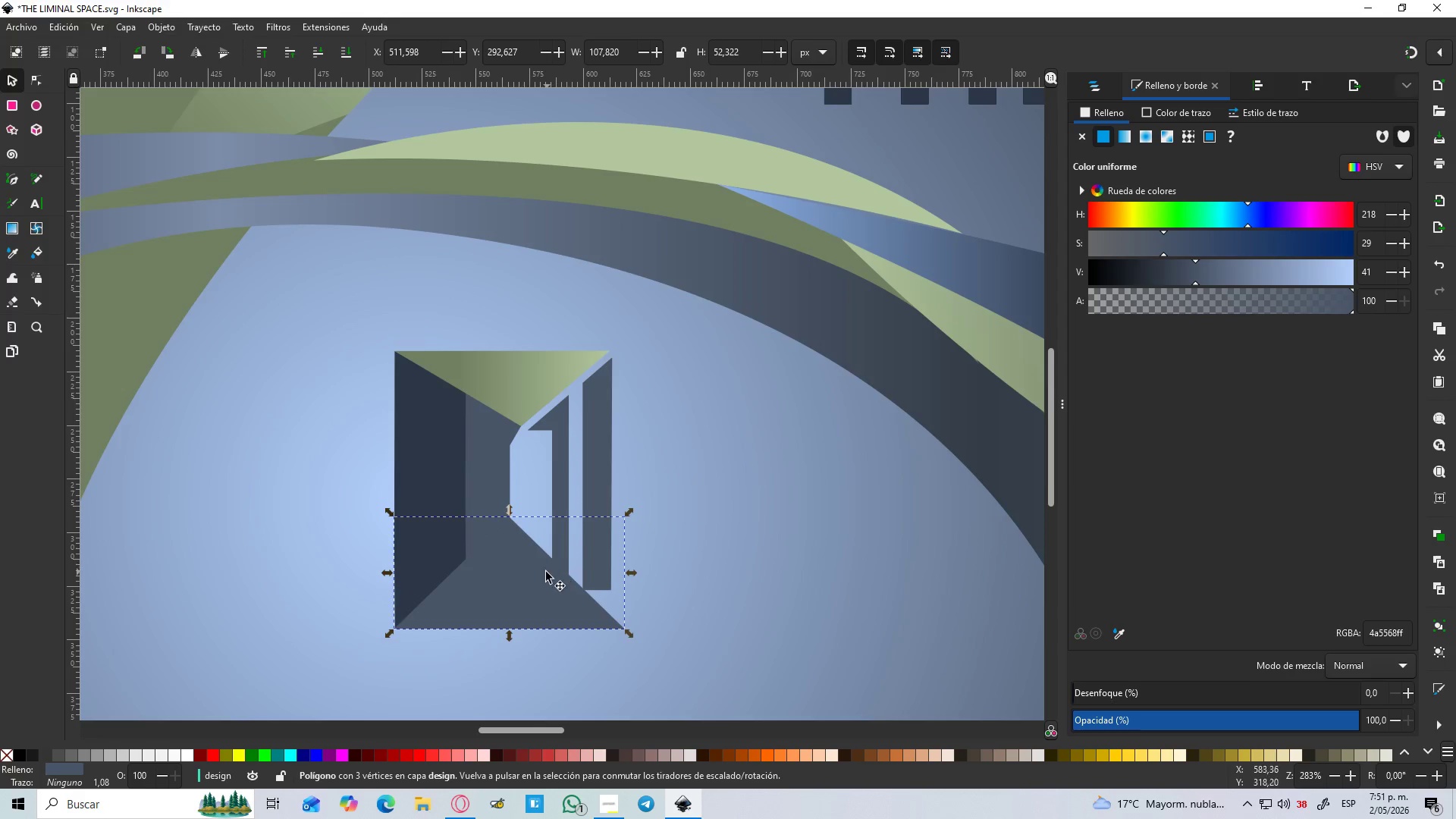 
left_click_drag(start_coordinate=[544, 573], to_coordinate=[570, 576])
 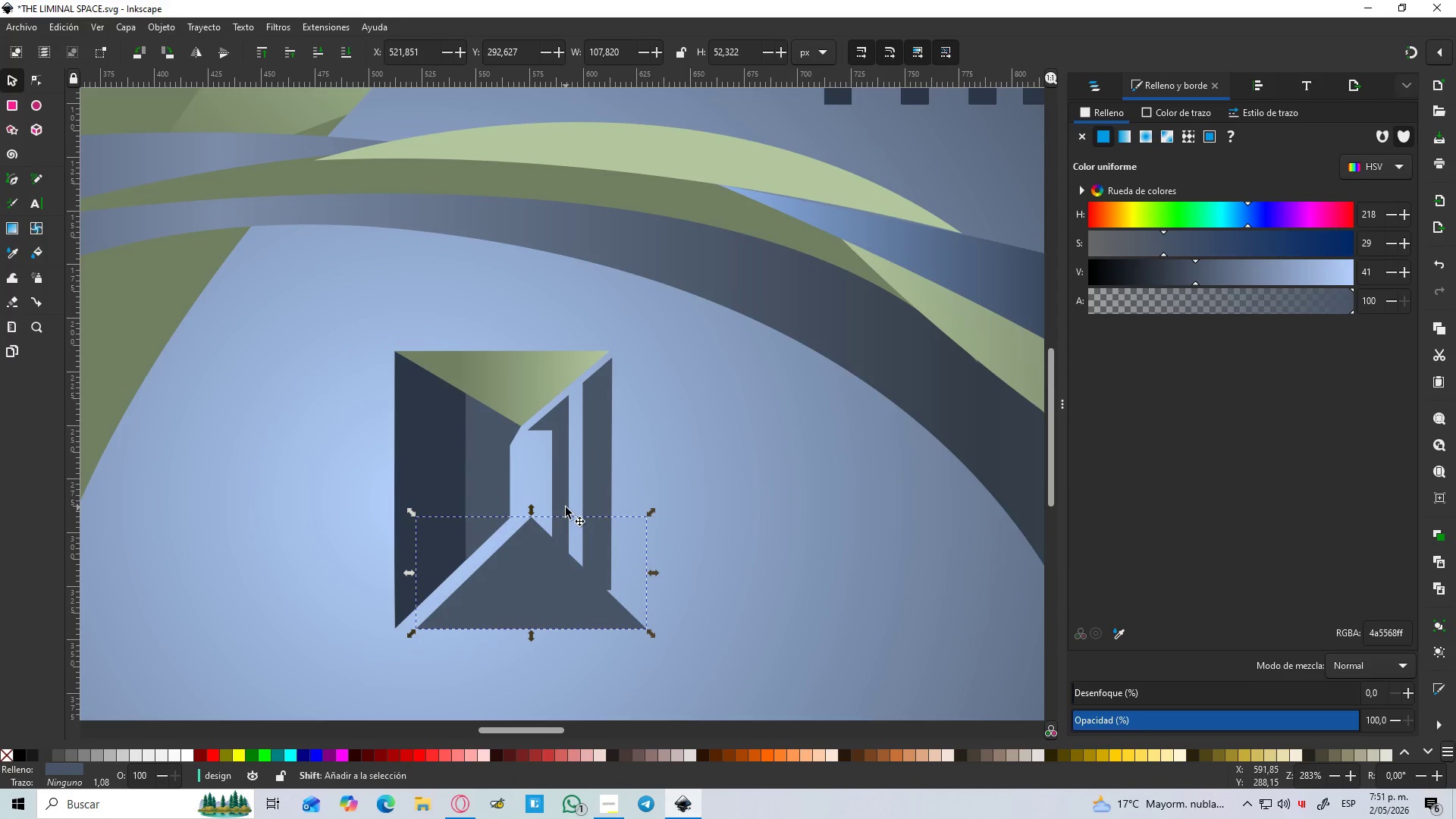 
hold_key(key=ControlLeft, duration=1.53)
 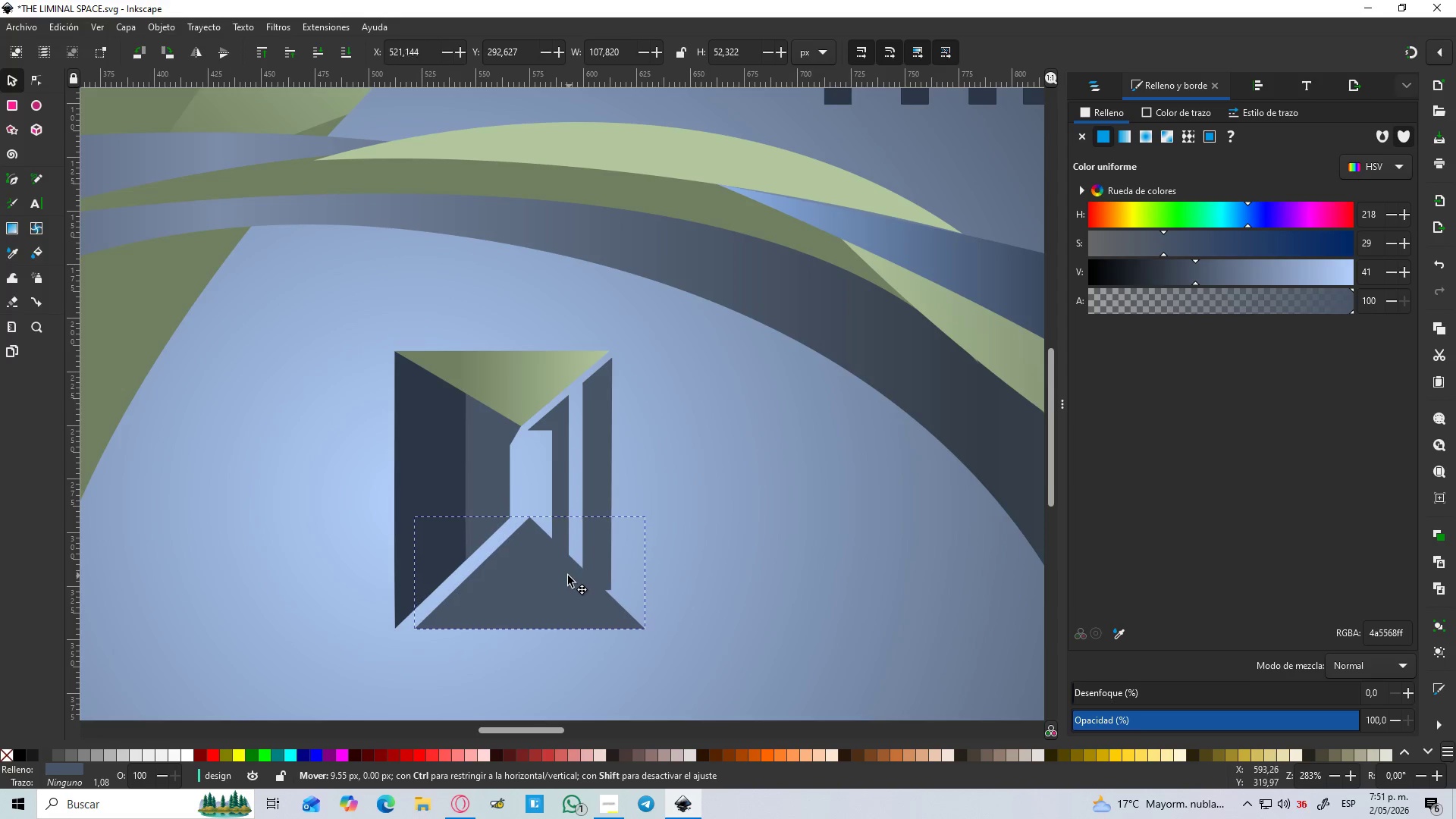 
hold_key(key=ControlLeft, duration=1.52)
 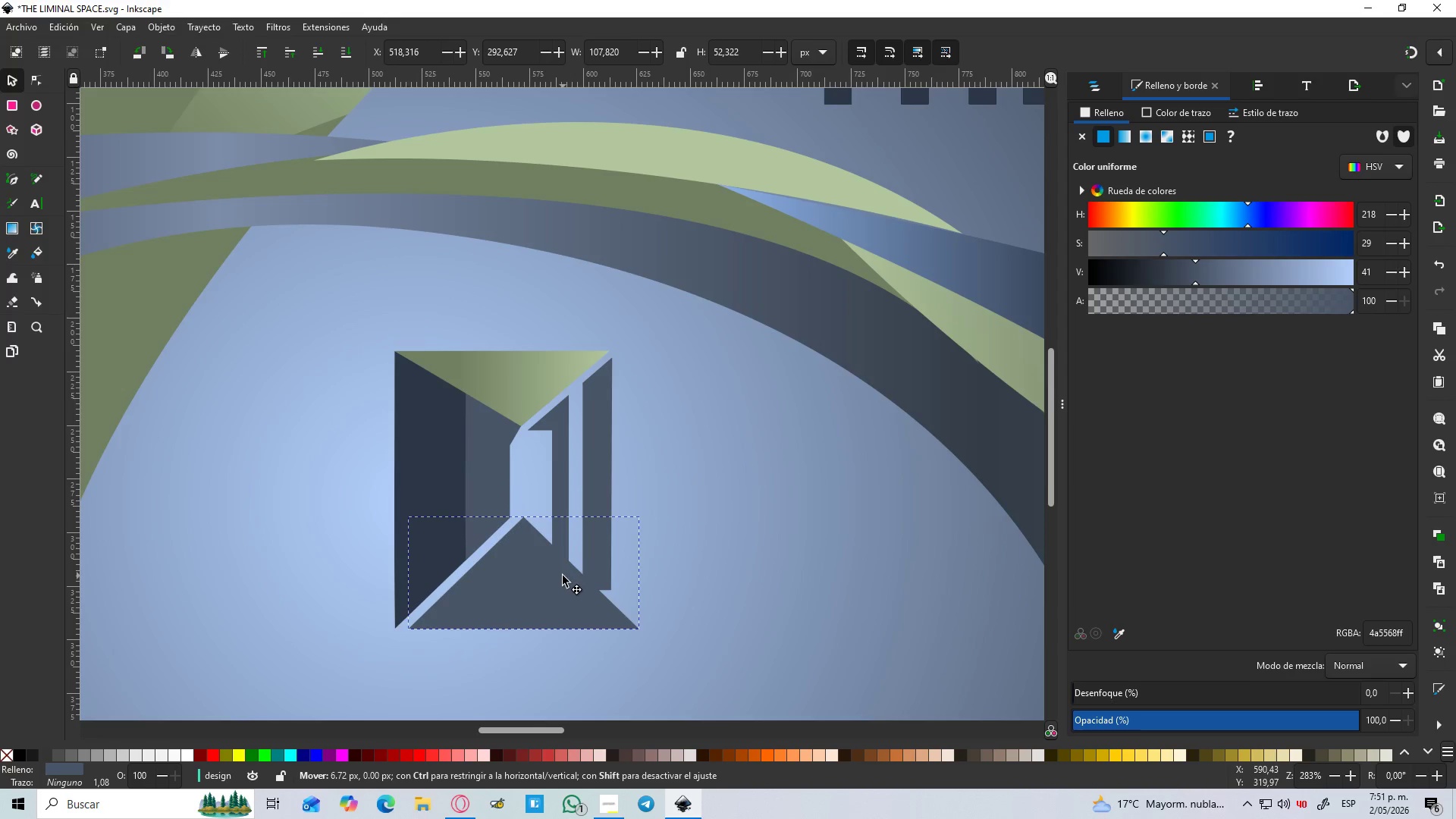 
hold_key(key=ControlLeft, duration=1.51)
 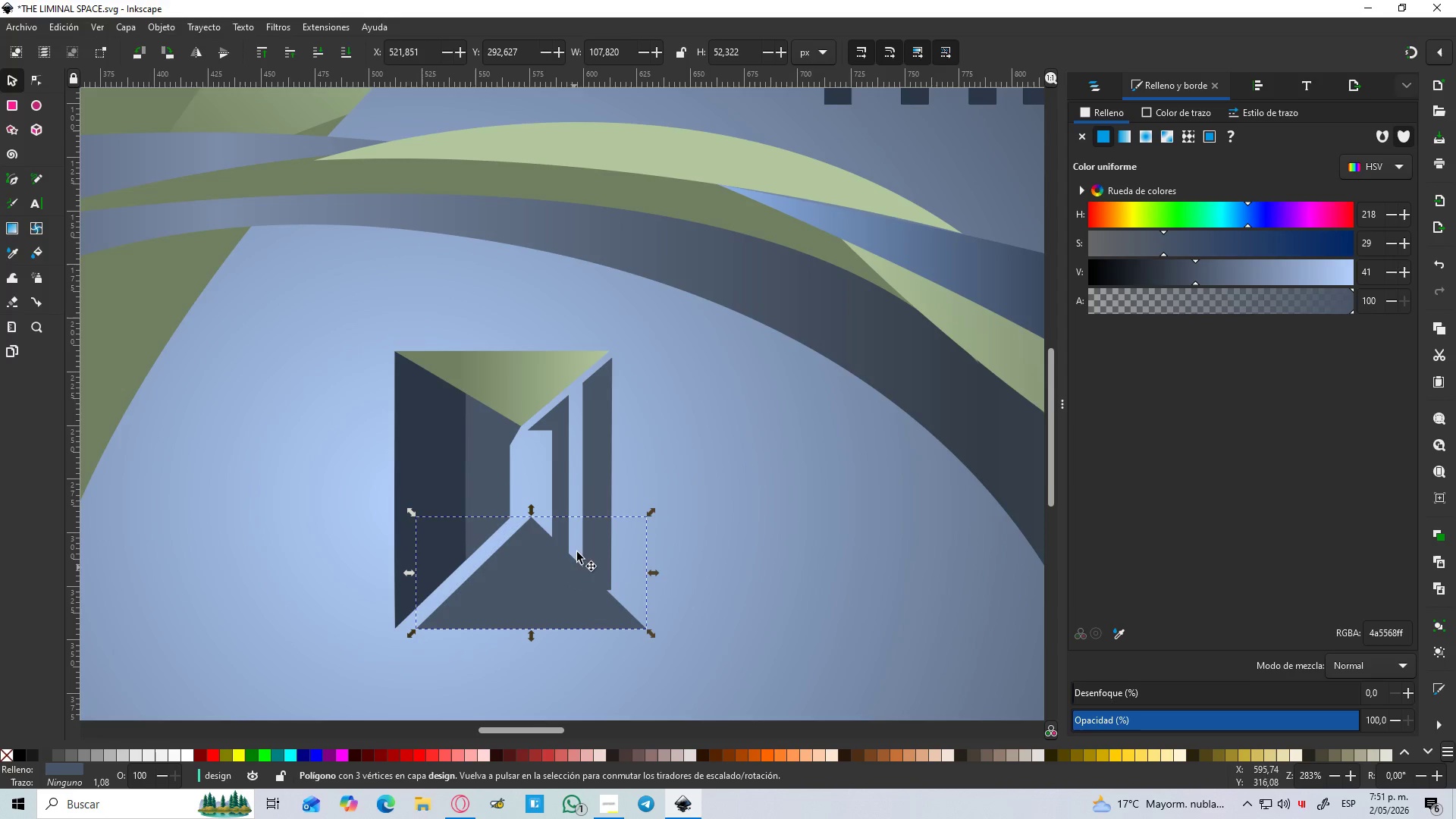 
hold_key(key=ControlLeft, duration=0.39)
 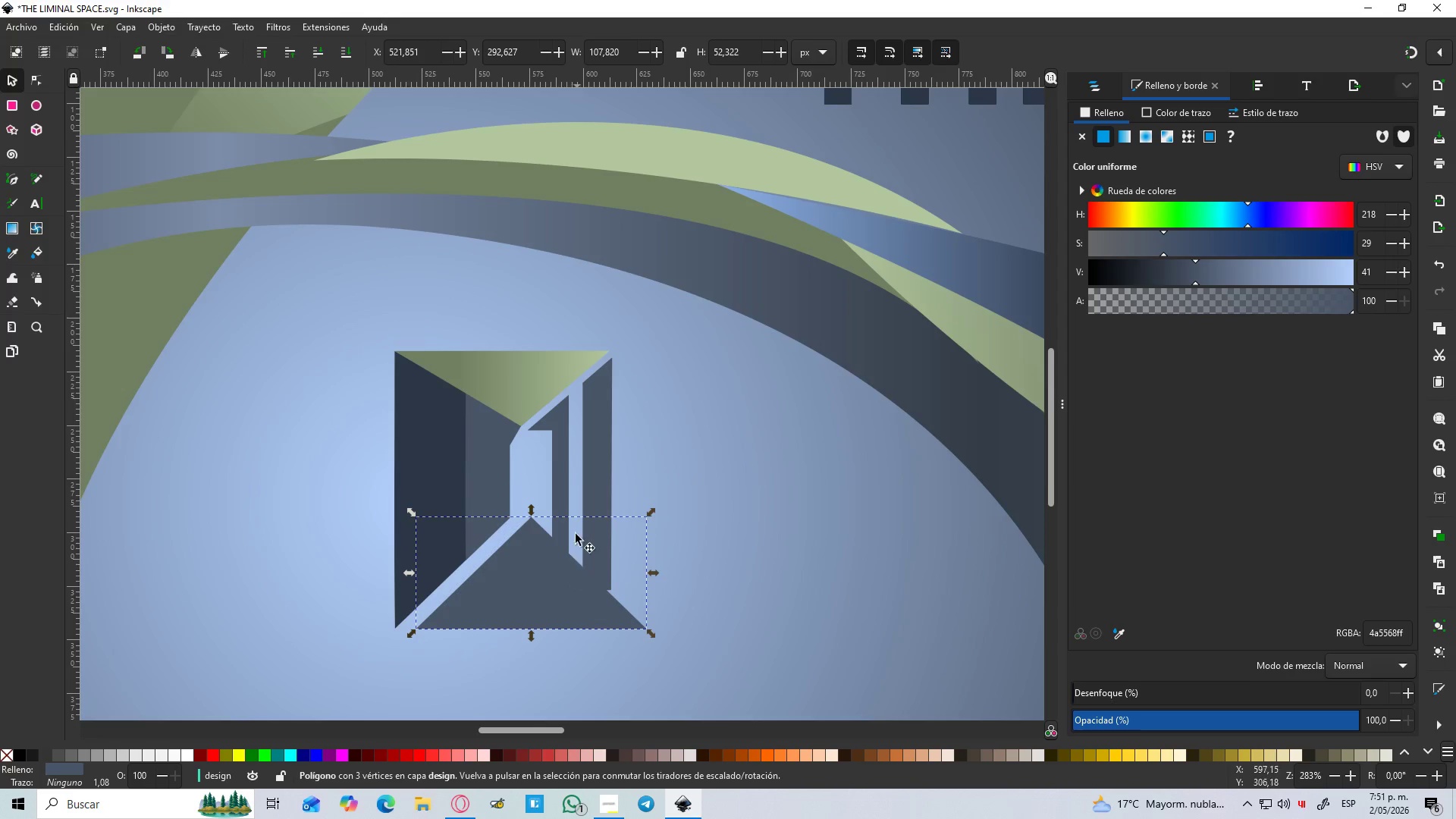 
hold_key(key=ShiftLeft, duration=0.78)
left_click([566, 507])
 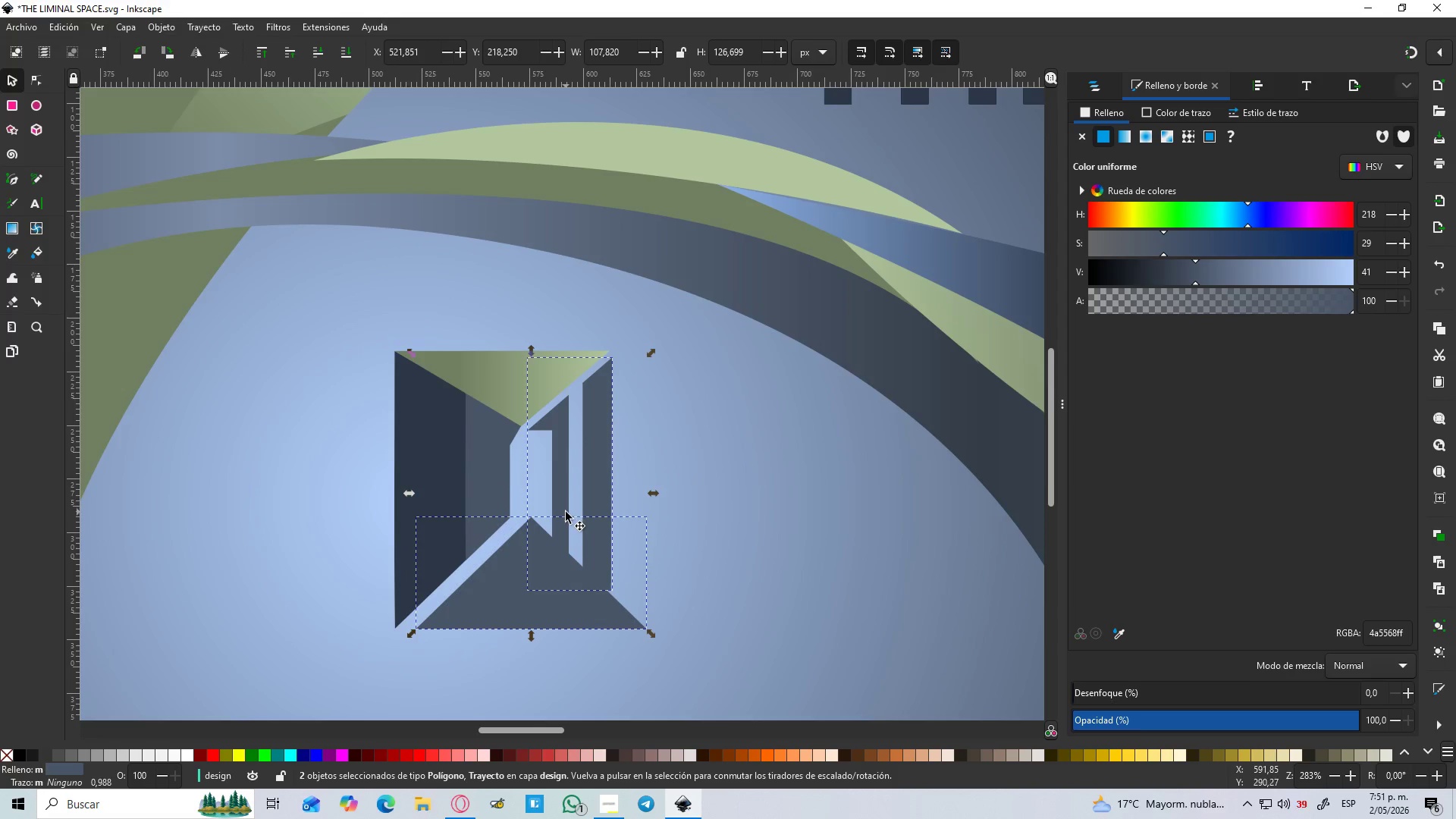 
key(Control+NumpadSubtract)
 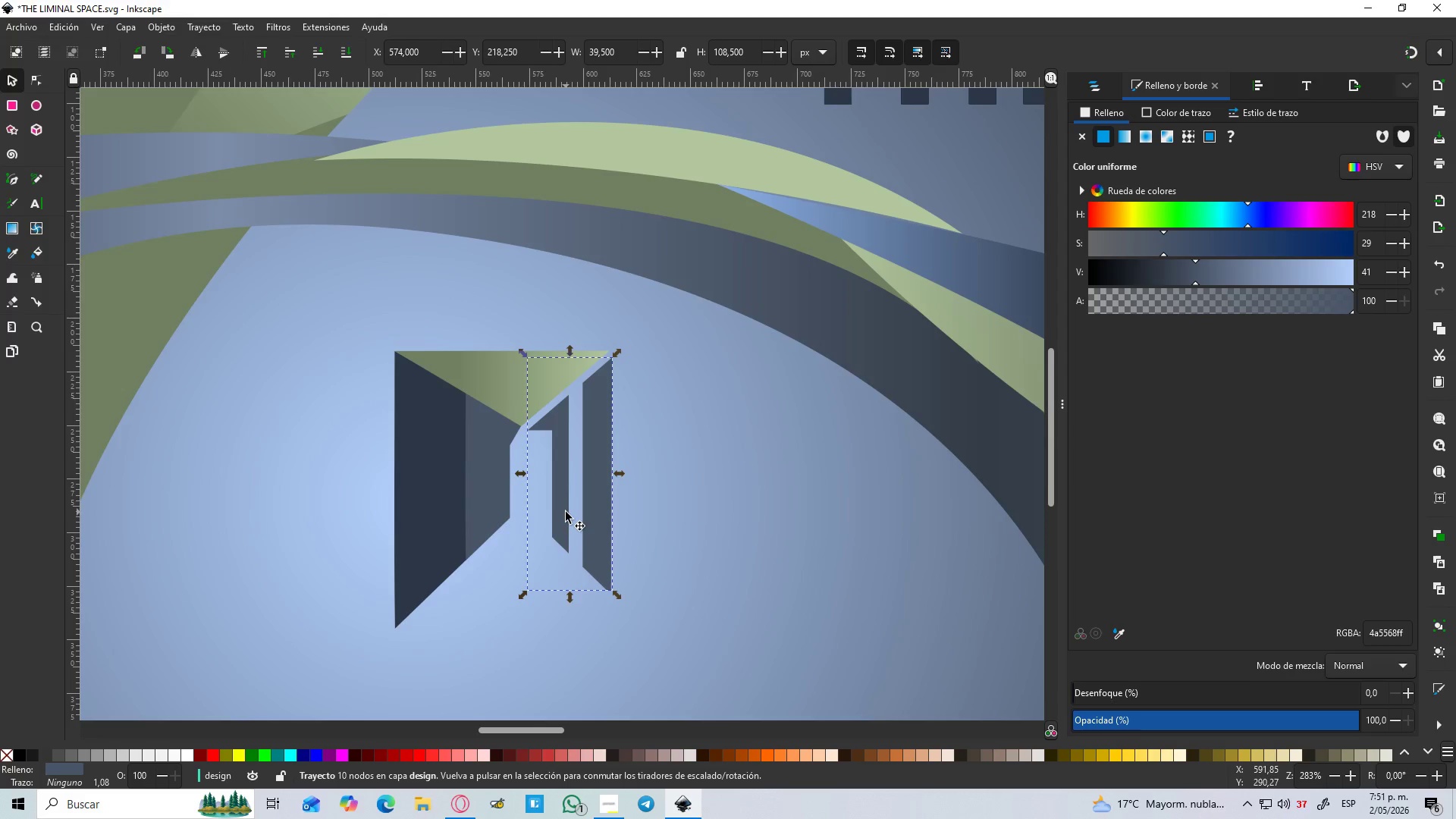 
hold_key(key=ControlLeft, duration=0.84)
scroll: coordinate [581, 445], scroll_direction: up, amount: 2.0
 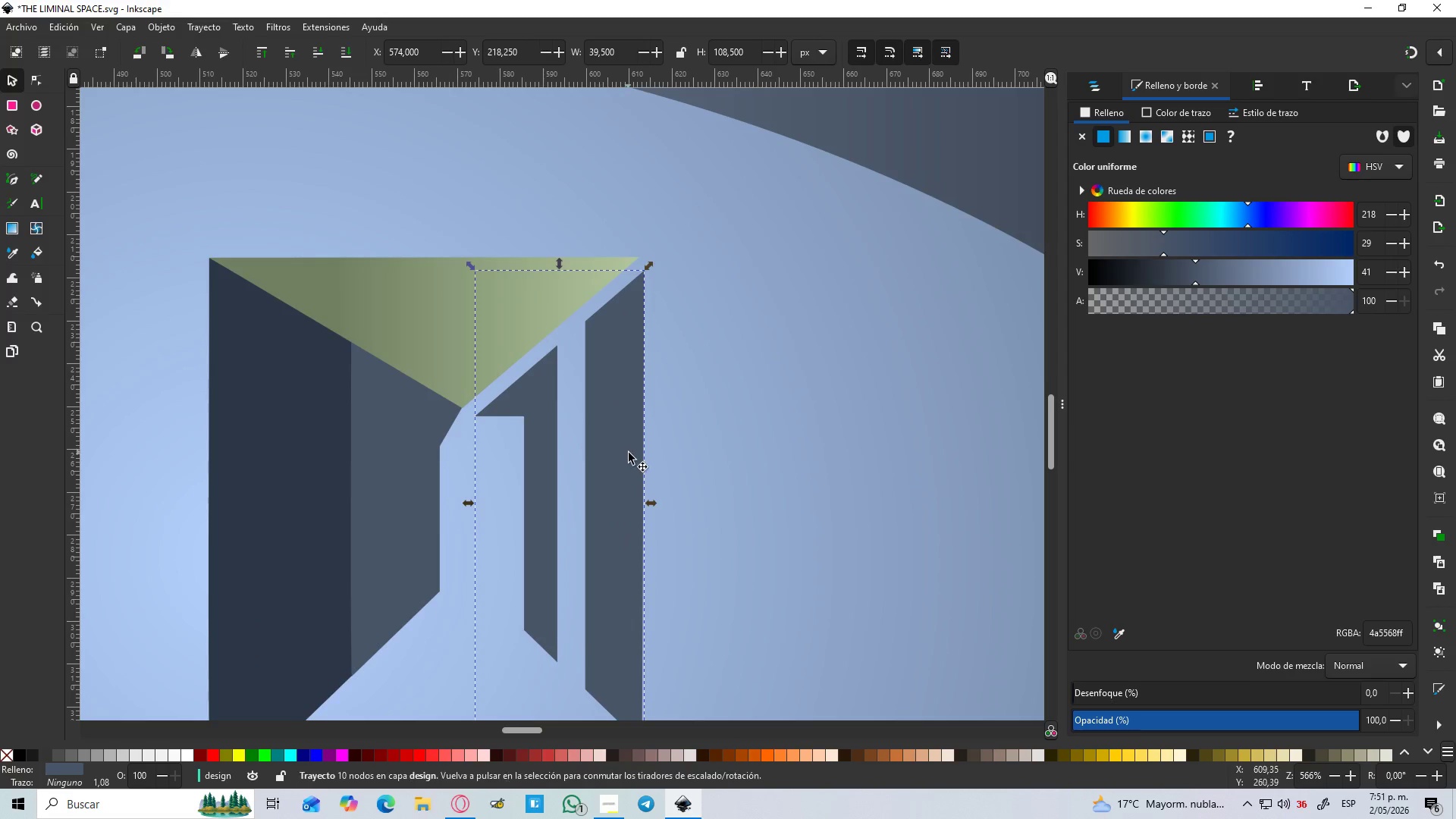 
key(Control+ControlLeft)
 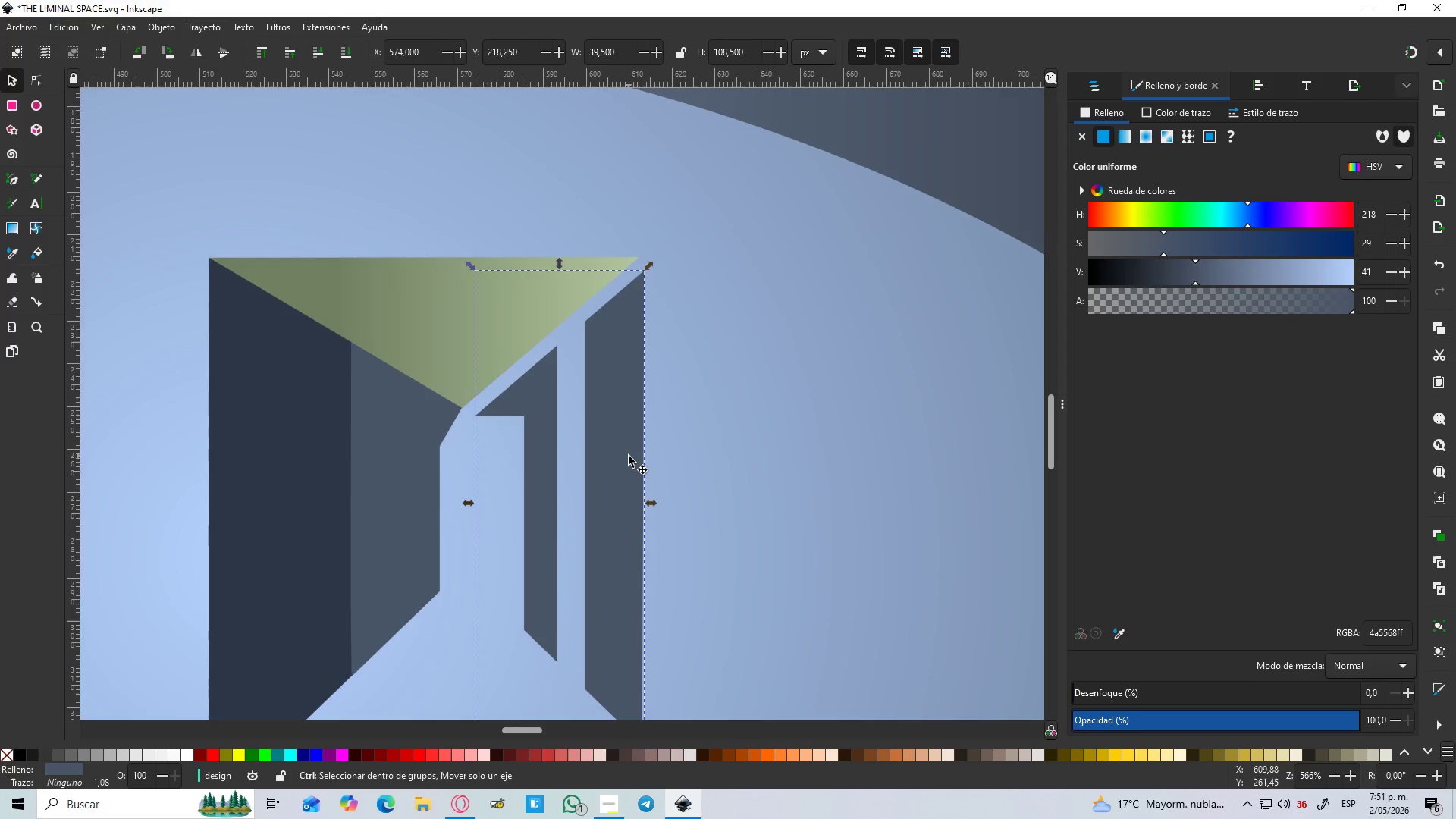 
scroll: coordinate [629, 456], scroll_direction: down, amount: 1.0
 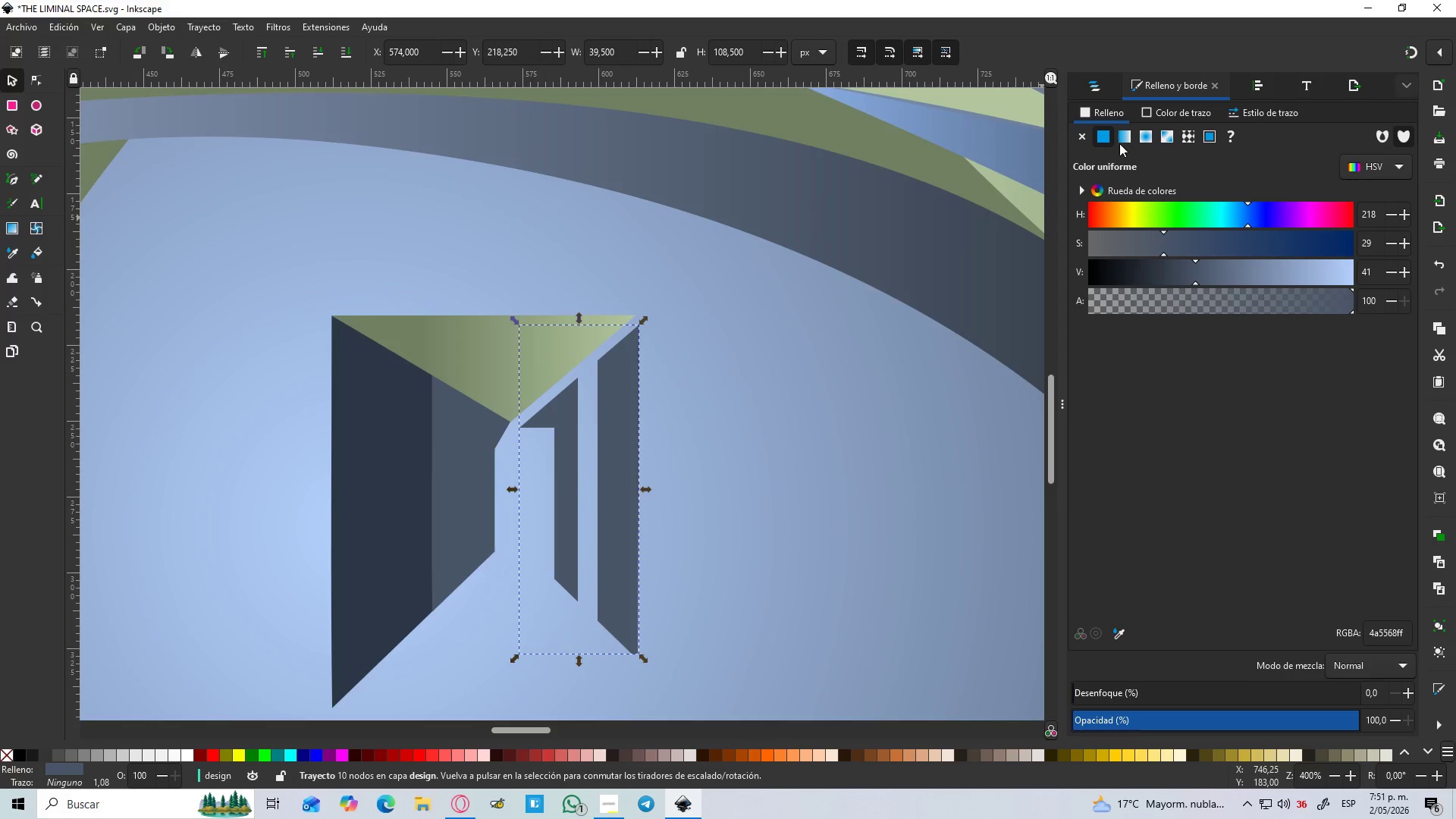 
left_click([1131, 137])
 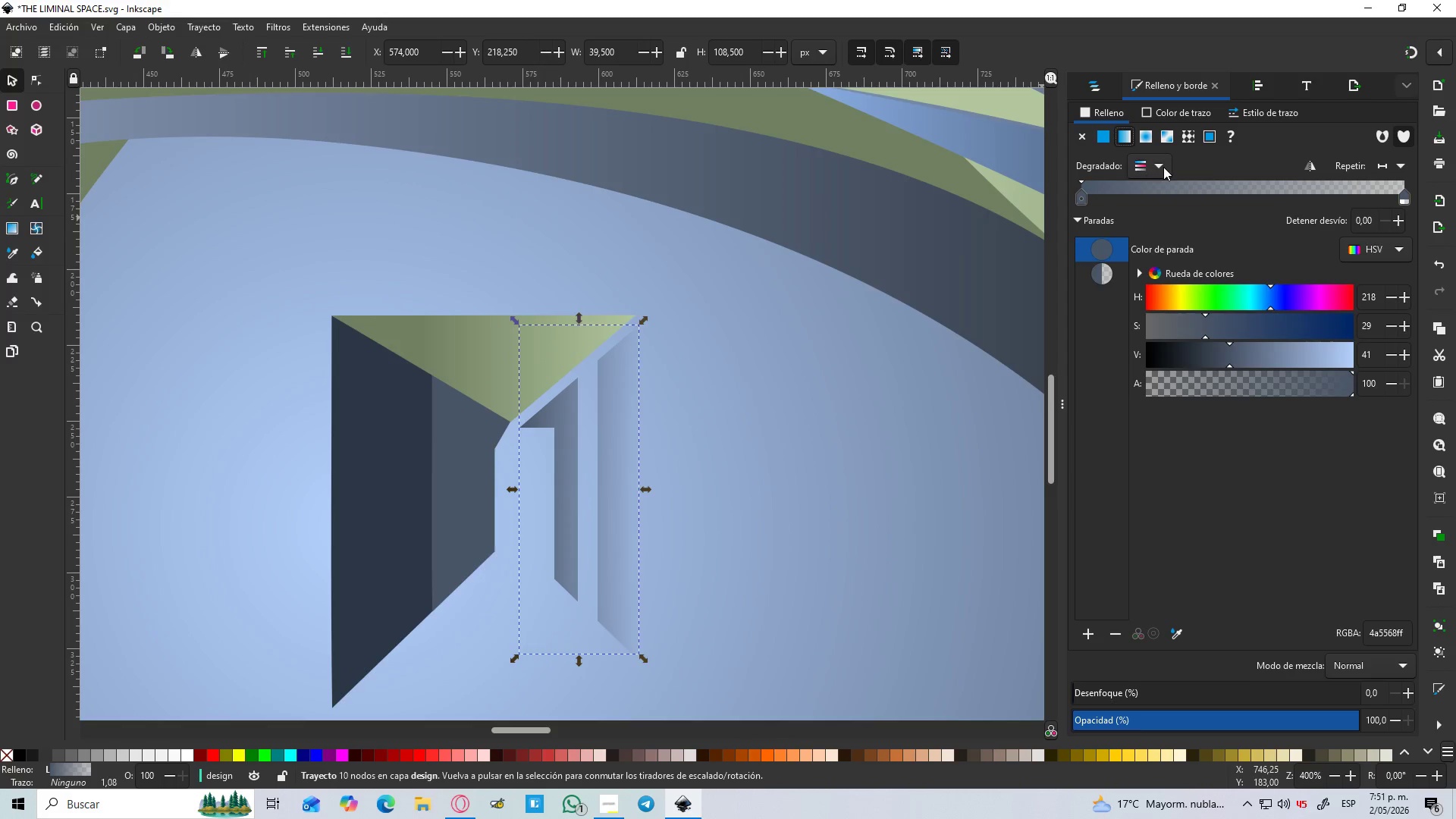 
left_click([1164, 168])
 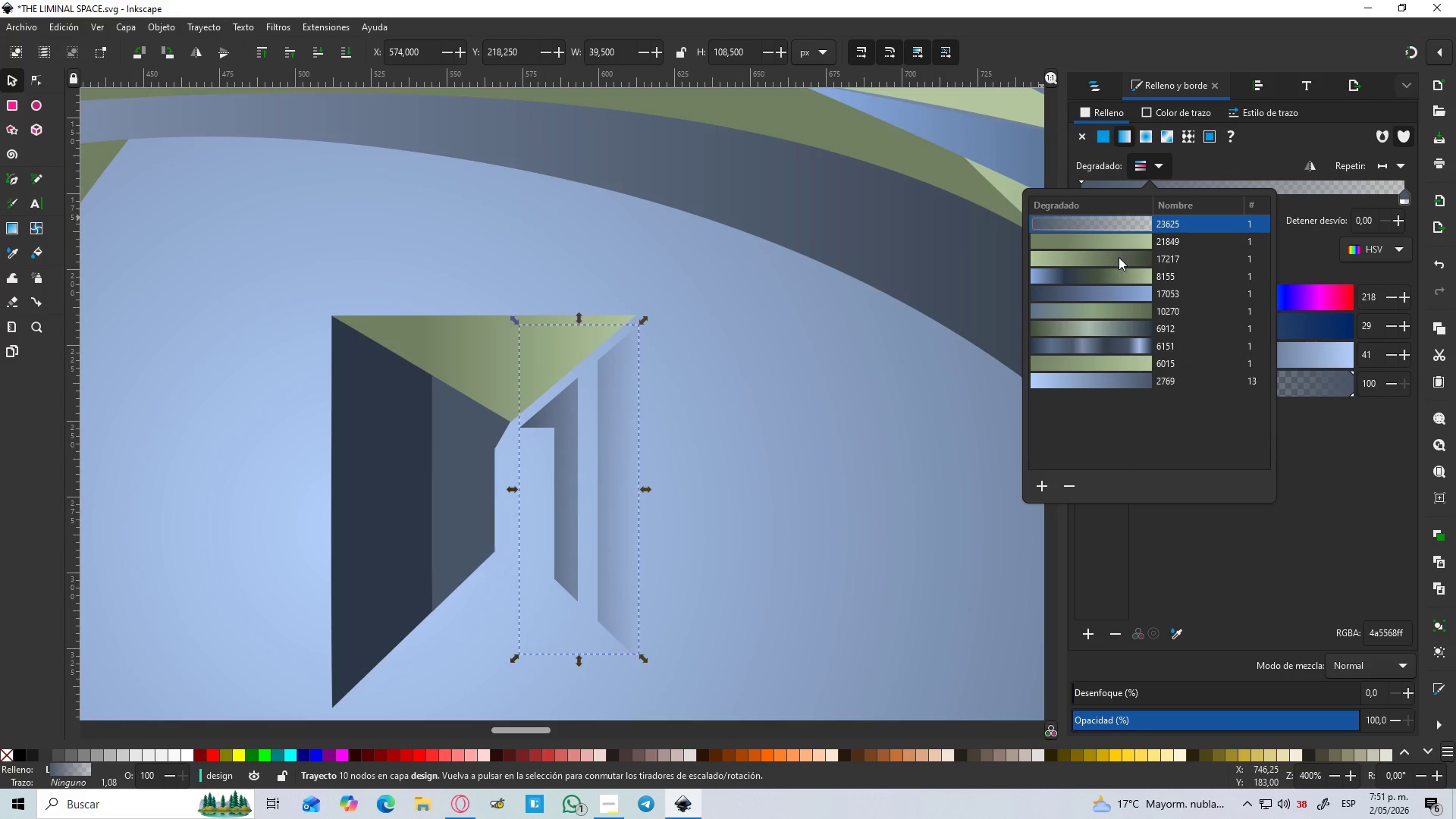 
left_click([1119, 257])
 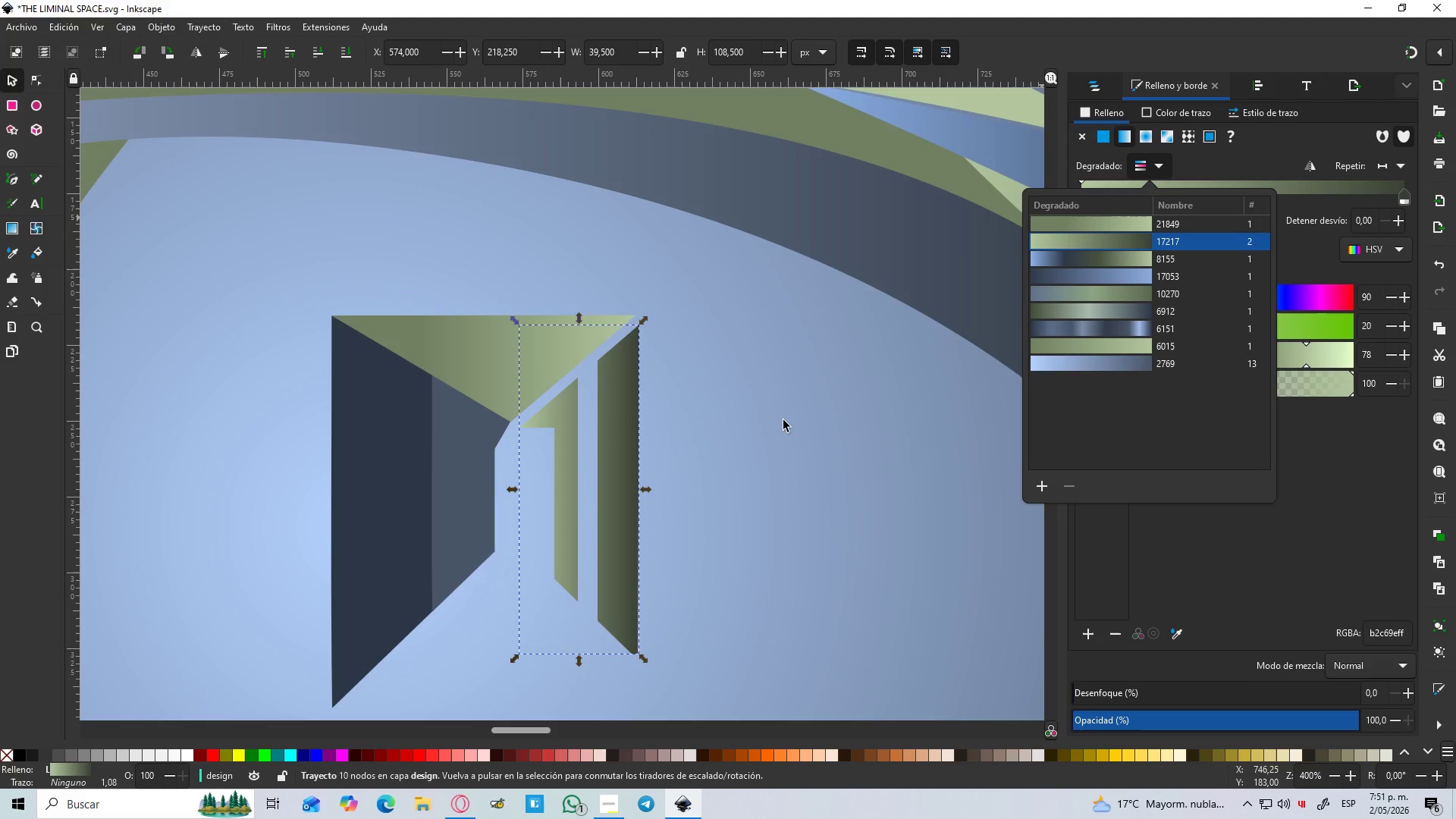 
hold_key(key=ControlLeft, duration=1.08)
hold_key(key=ControlLeft, duration=0.34)
scroll: coordinate [705, 453], scroll_direction: down, amount: 11.0
 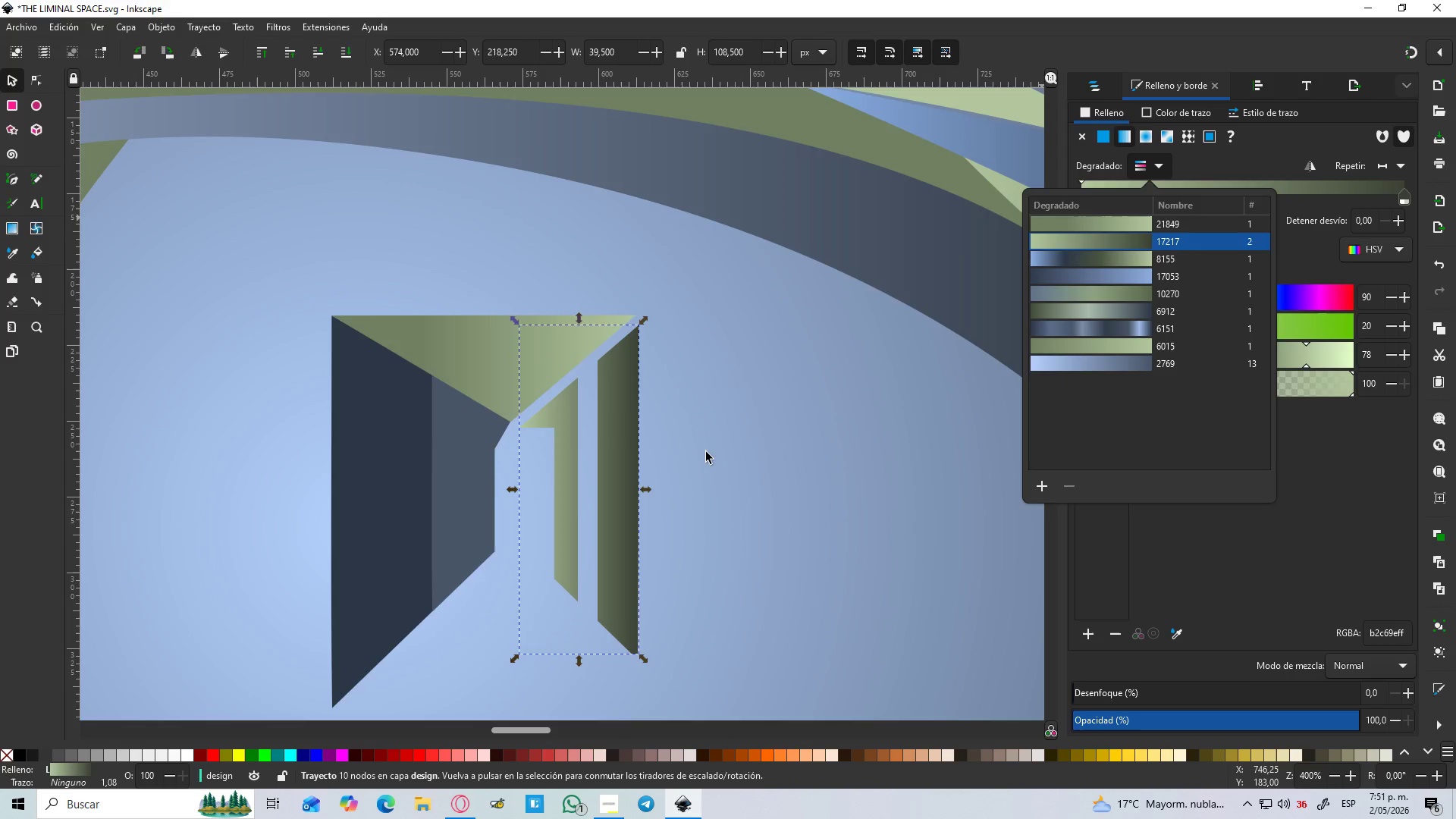 
left_click([706, 452])
 